 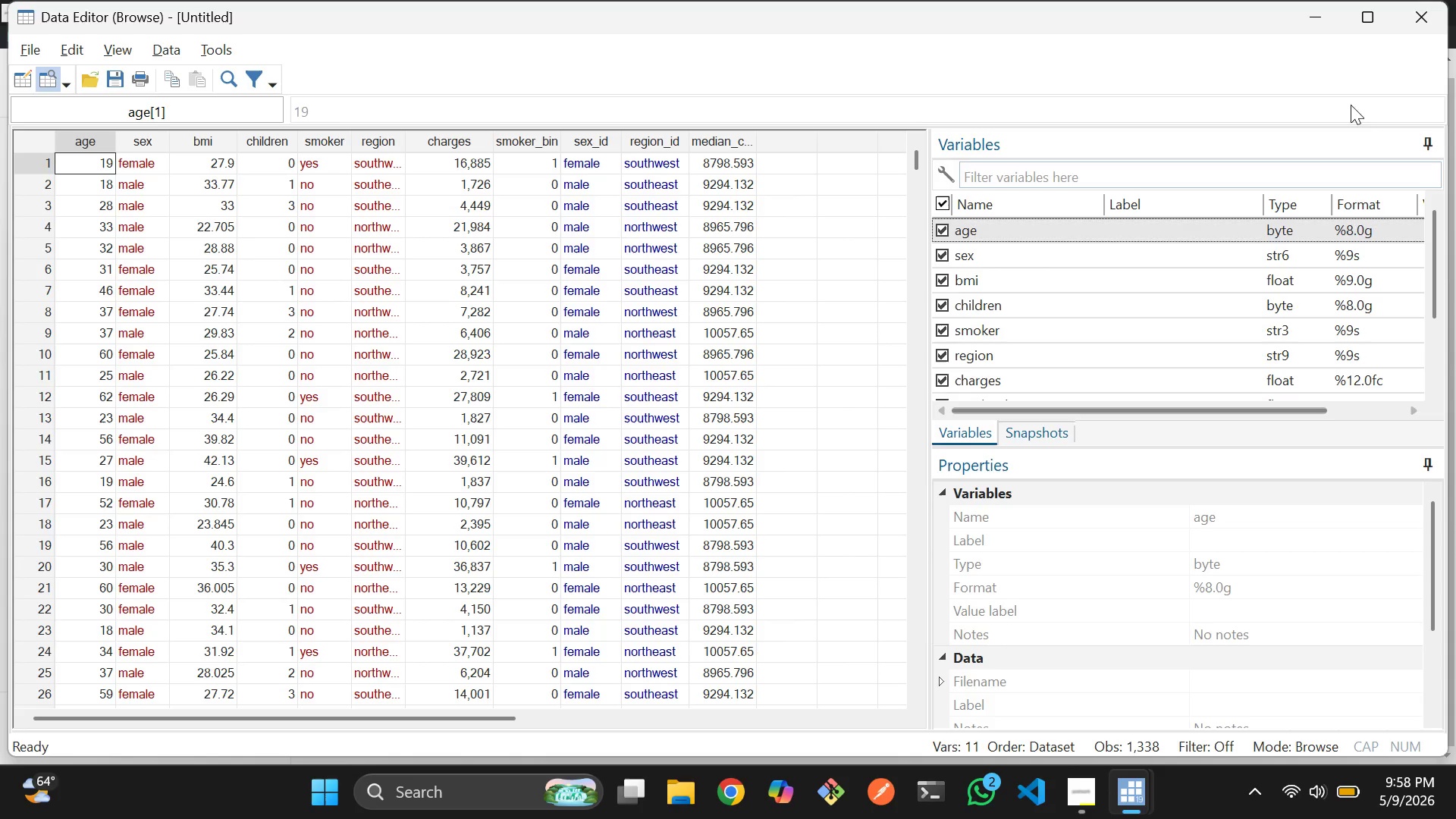 
left_click([1326, 682])
 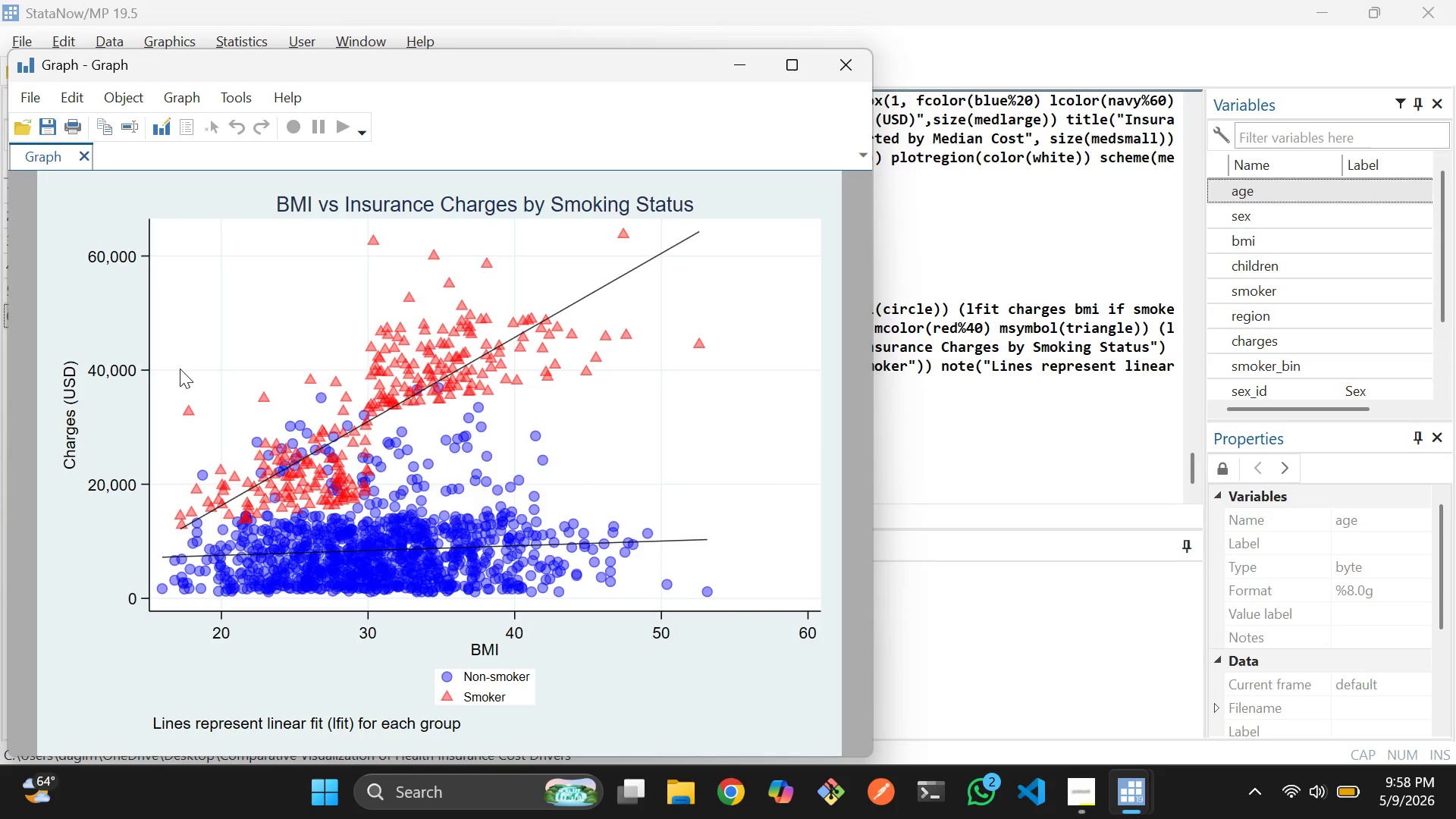 
wait(8.81)
 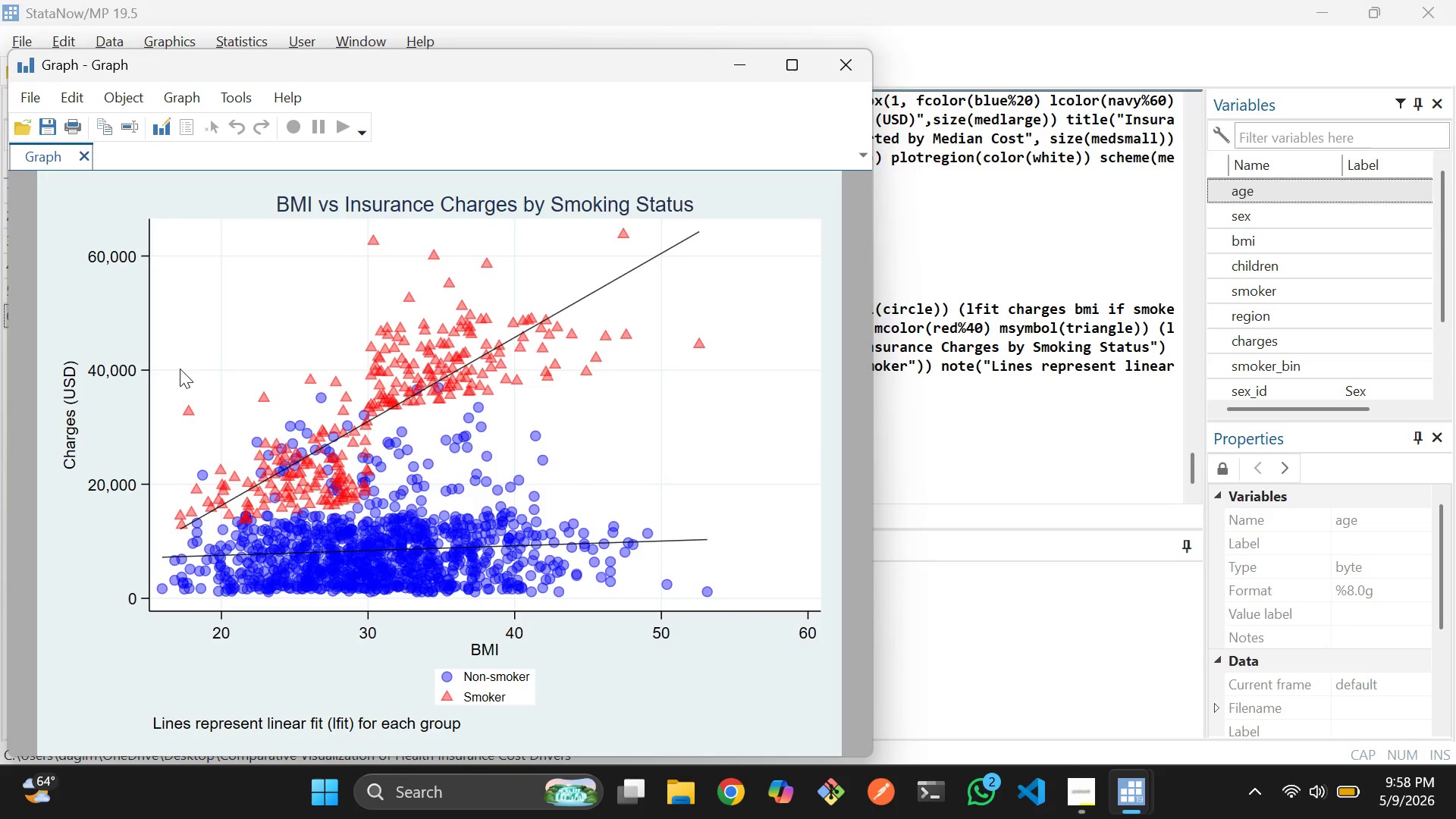 
left_click([80, 94])
 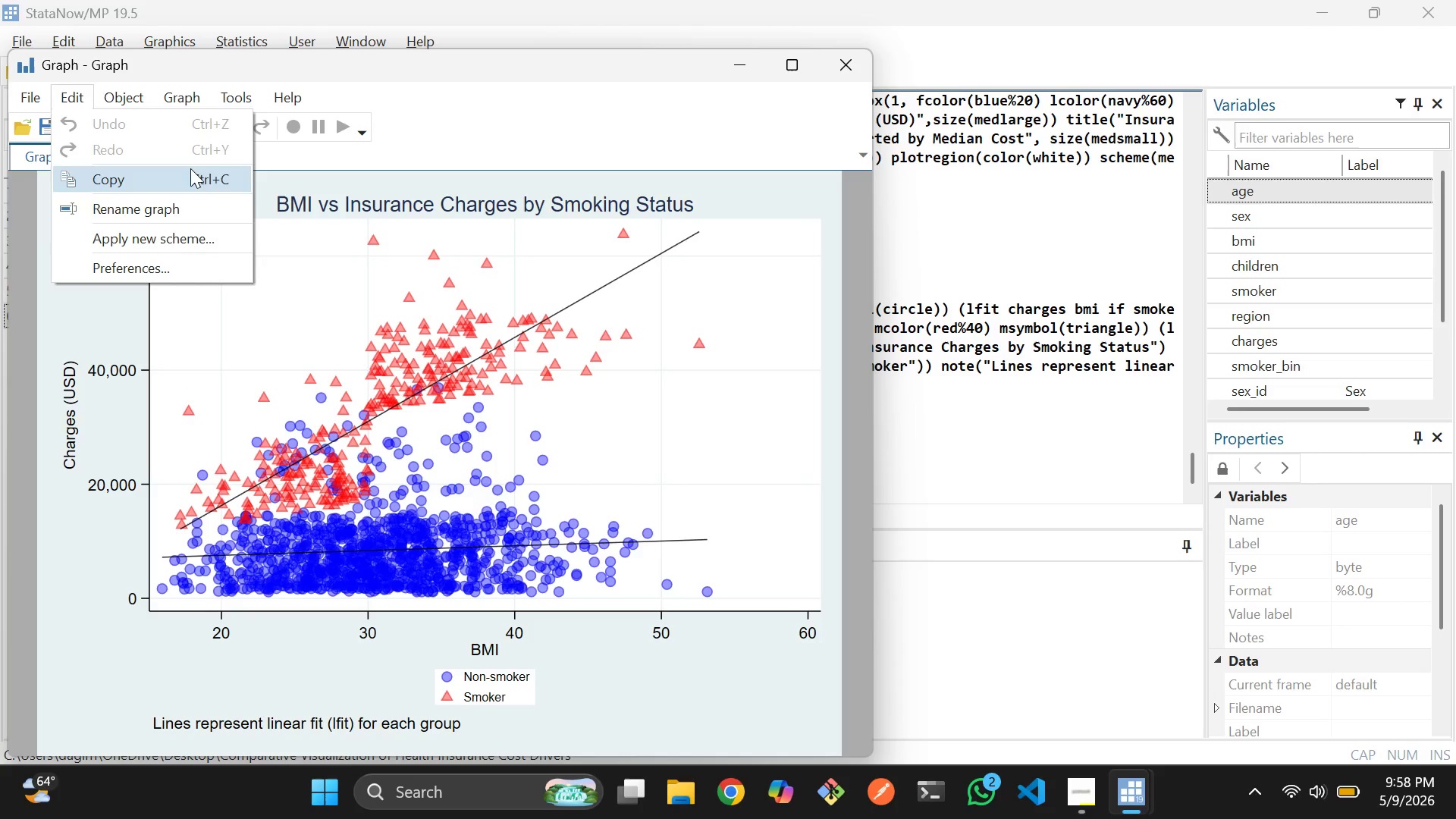 
wait(8.73)
 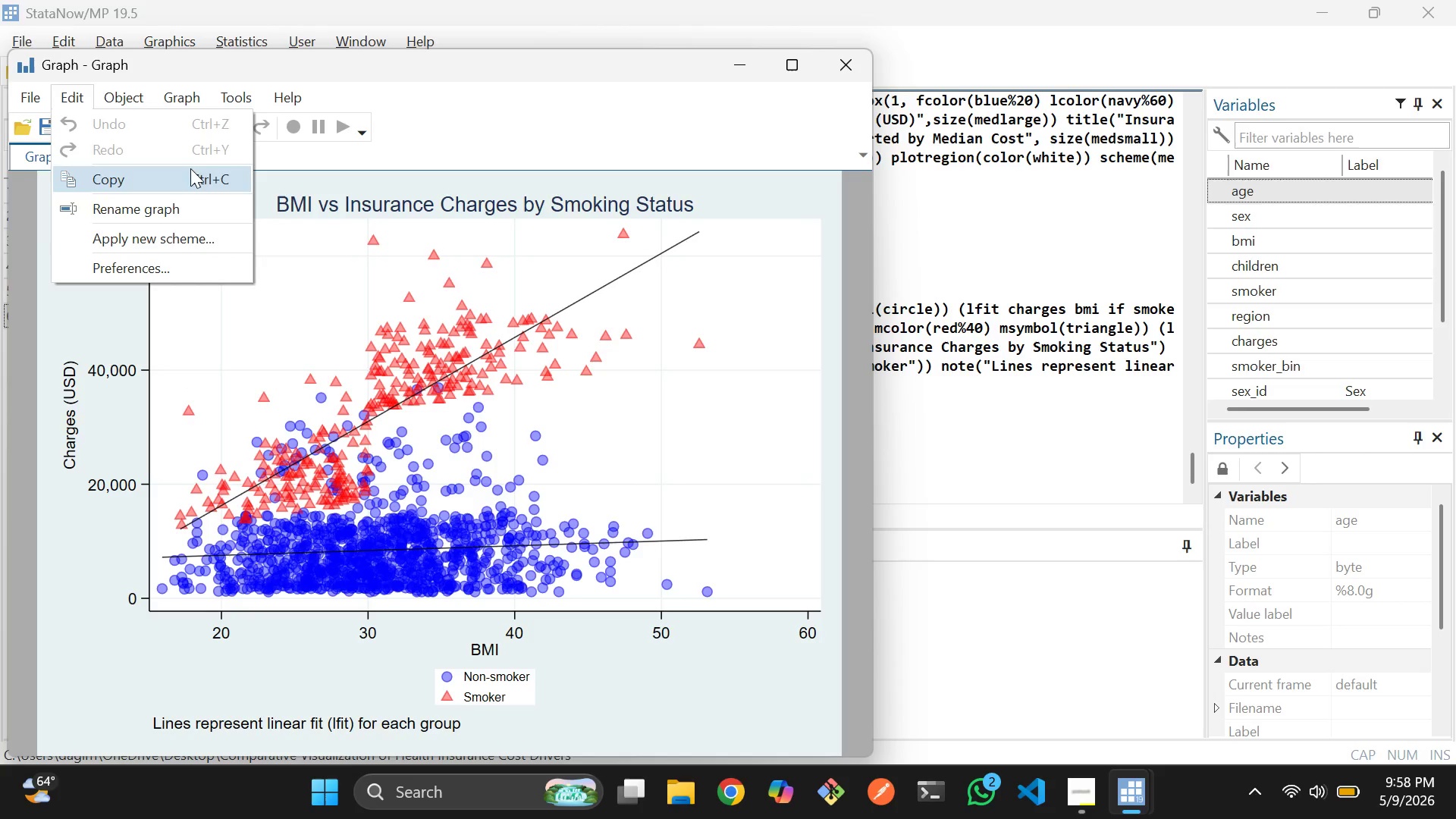 
mouse_move([297, 114])
 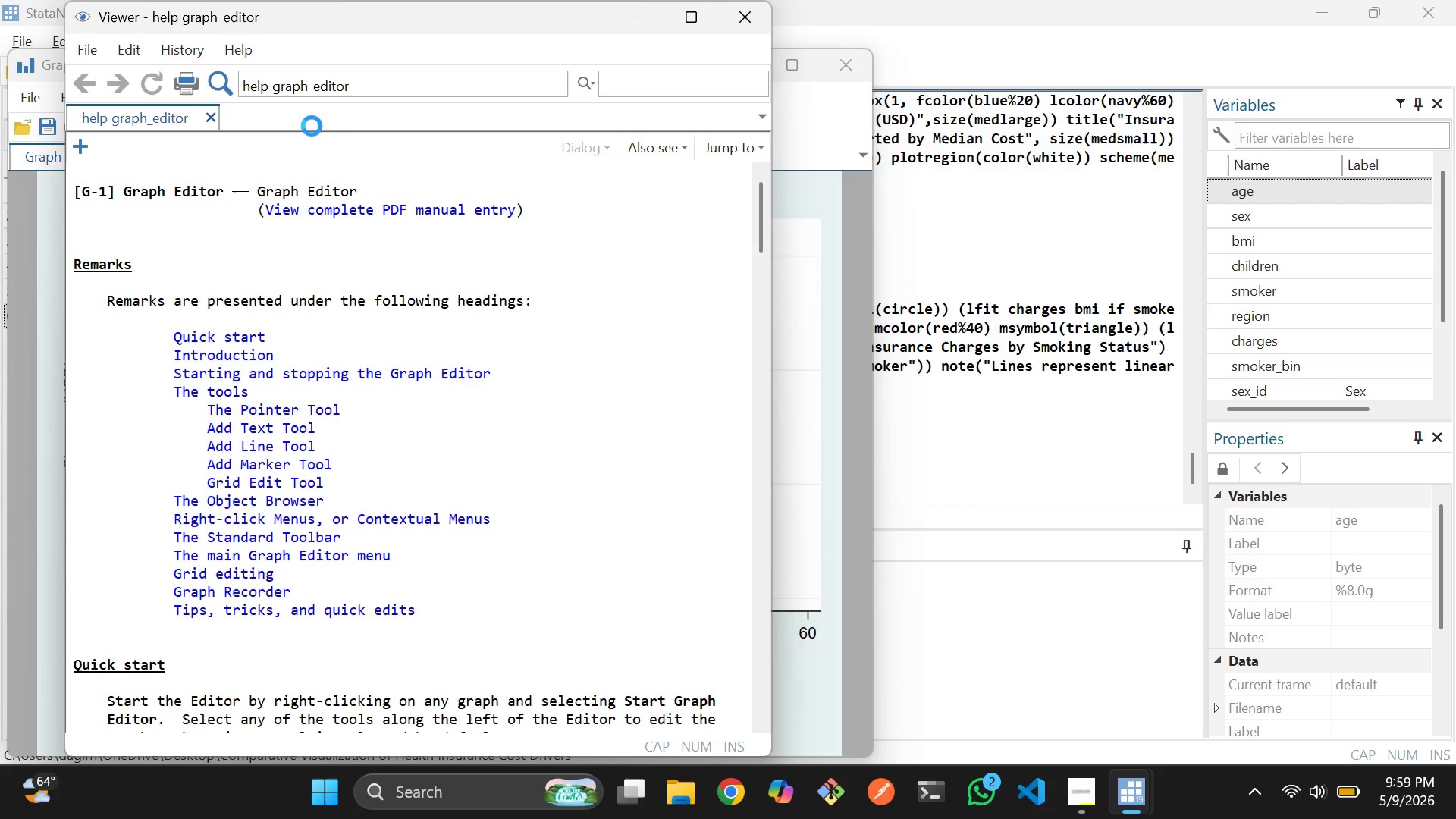 
scroll: coordinate [296, 382], scroll_direction: down, amount: 21.0
 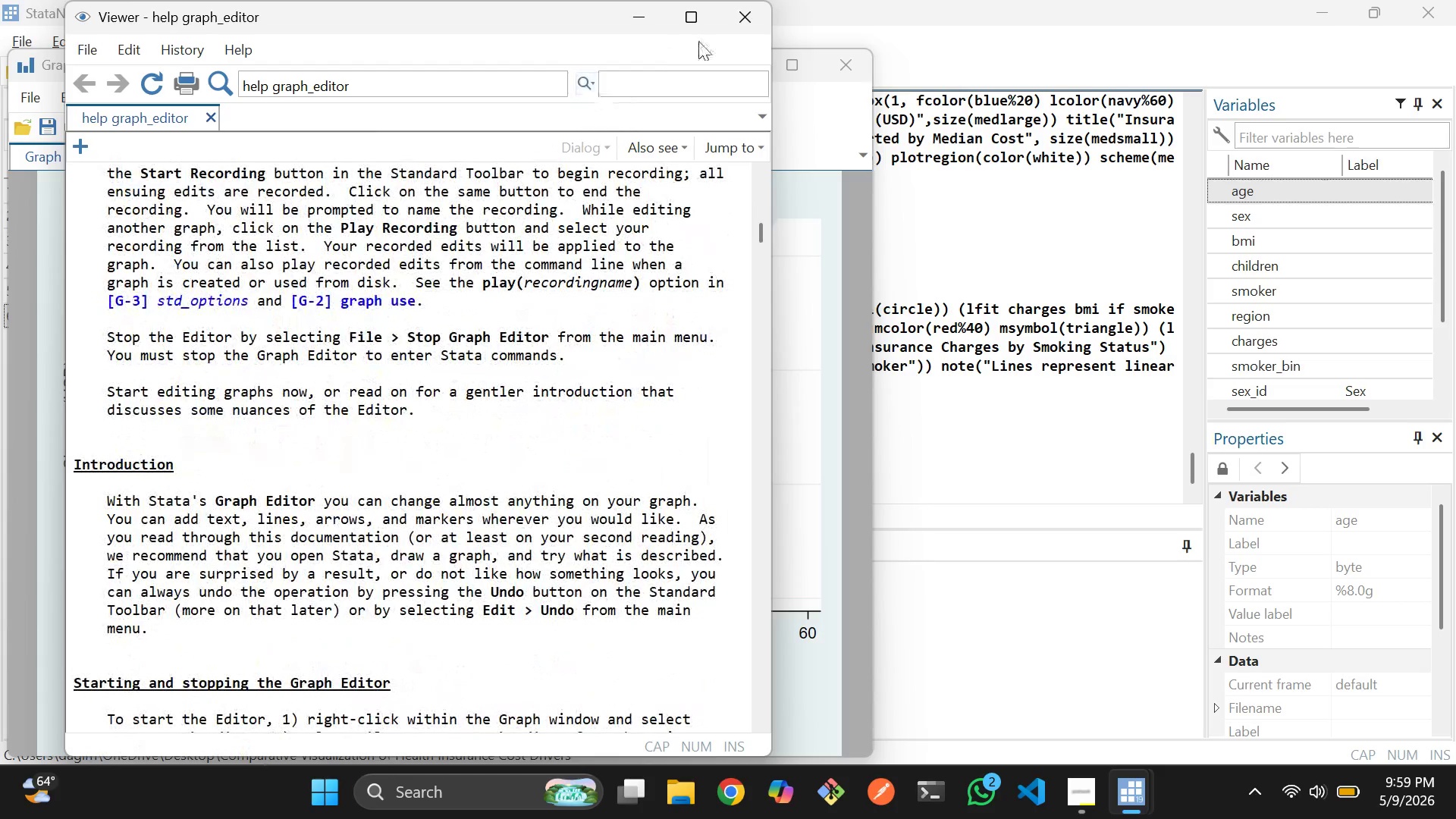 
left_click([728, 28])
 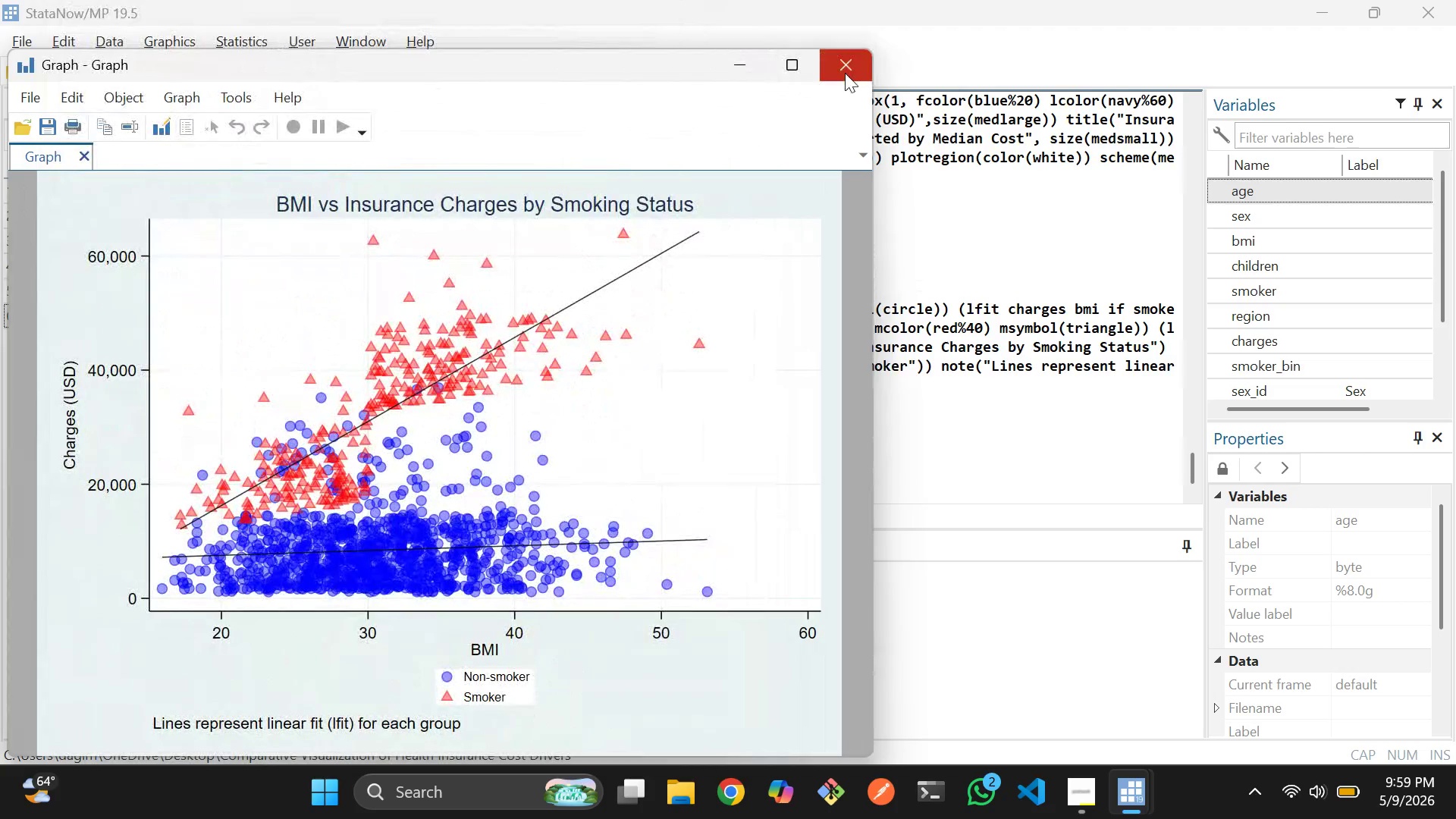 
left_click([849, 71])
 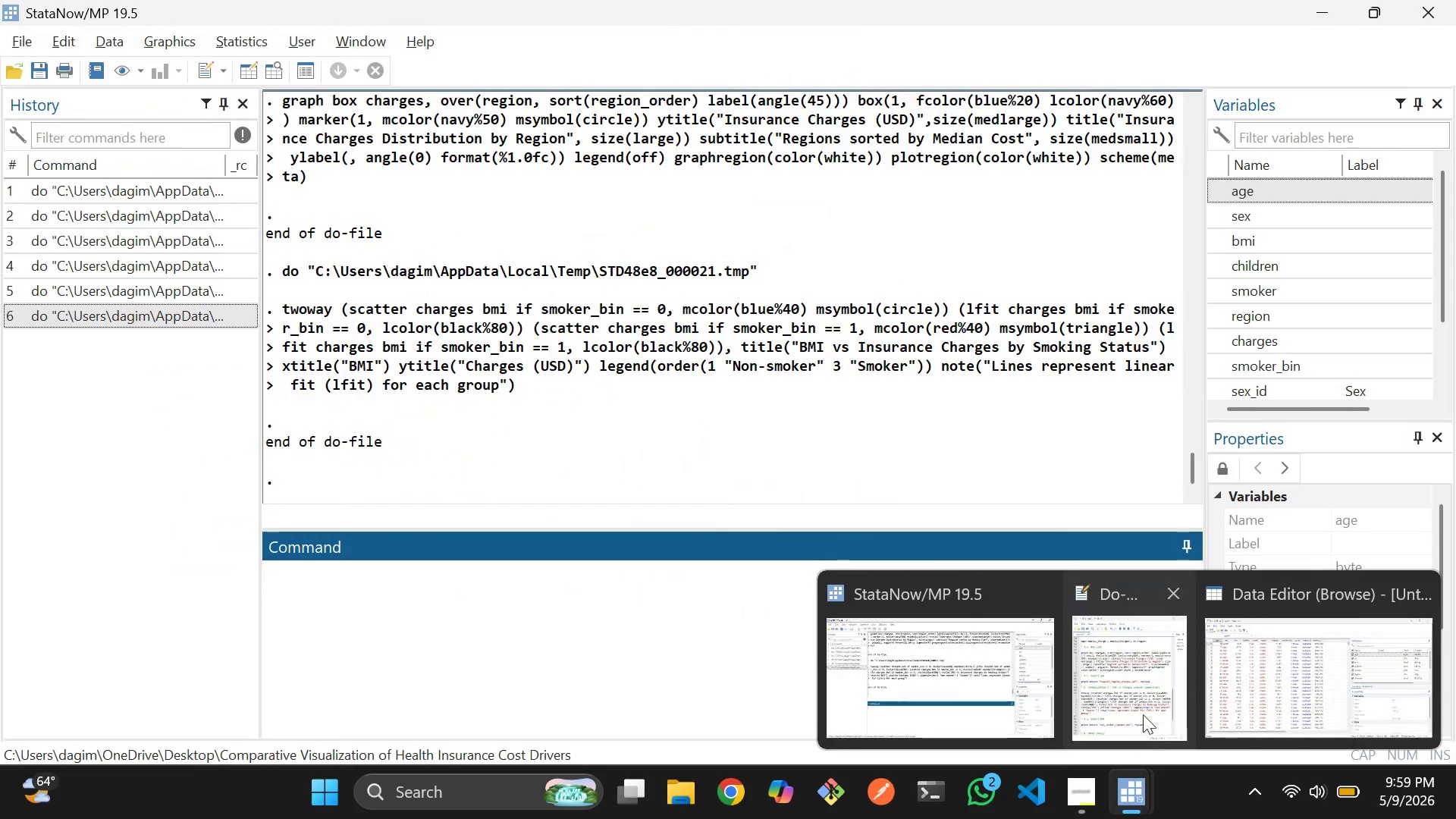 
left_click([1144, 697])
 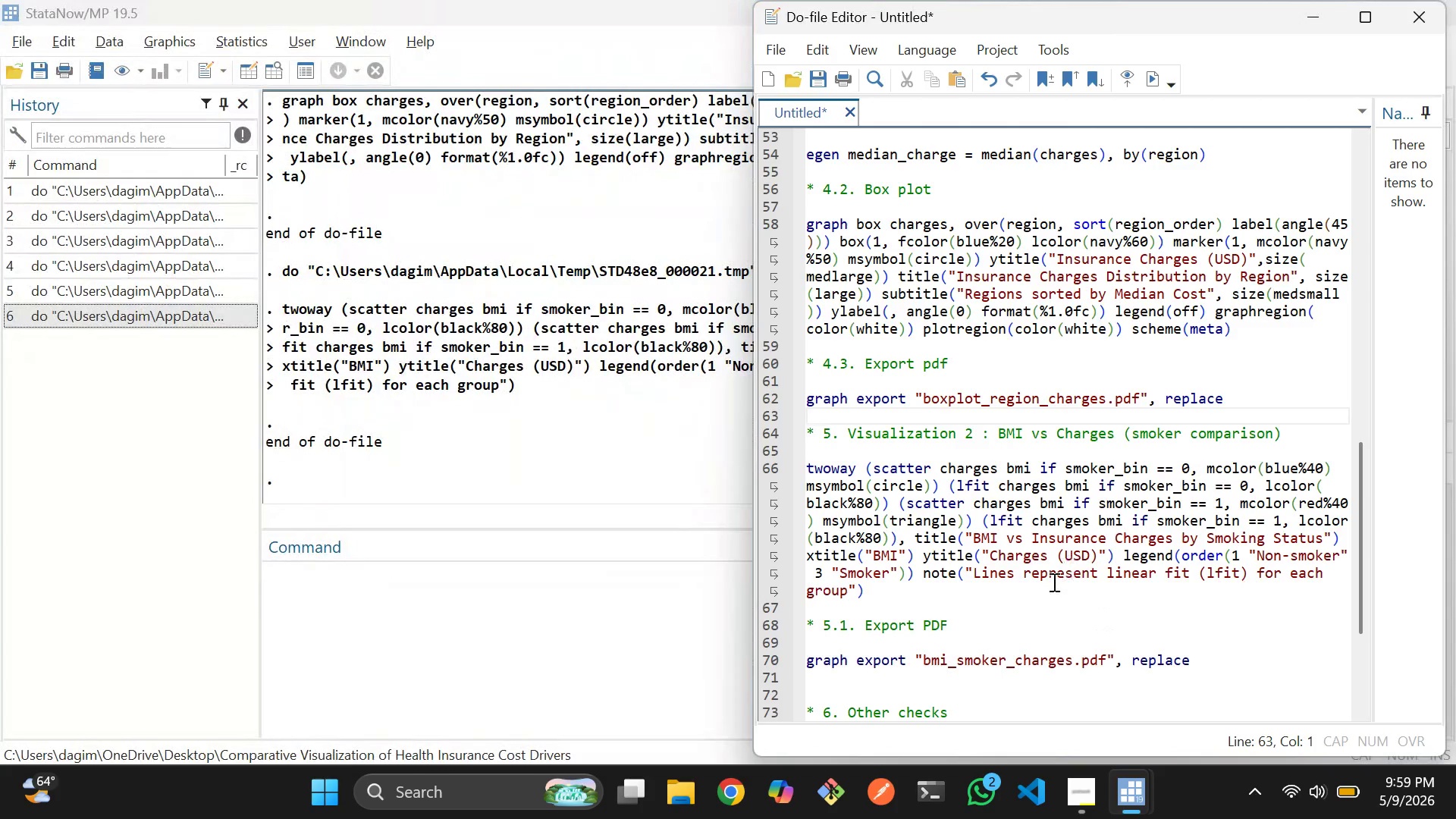 
left_click([1053, 582])
 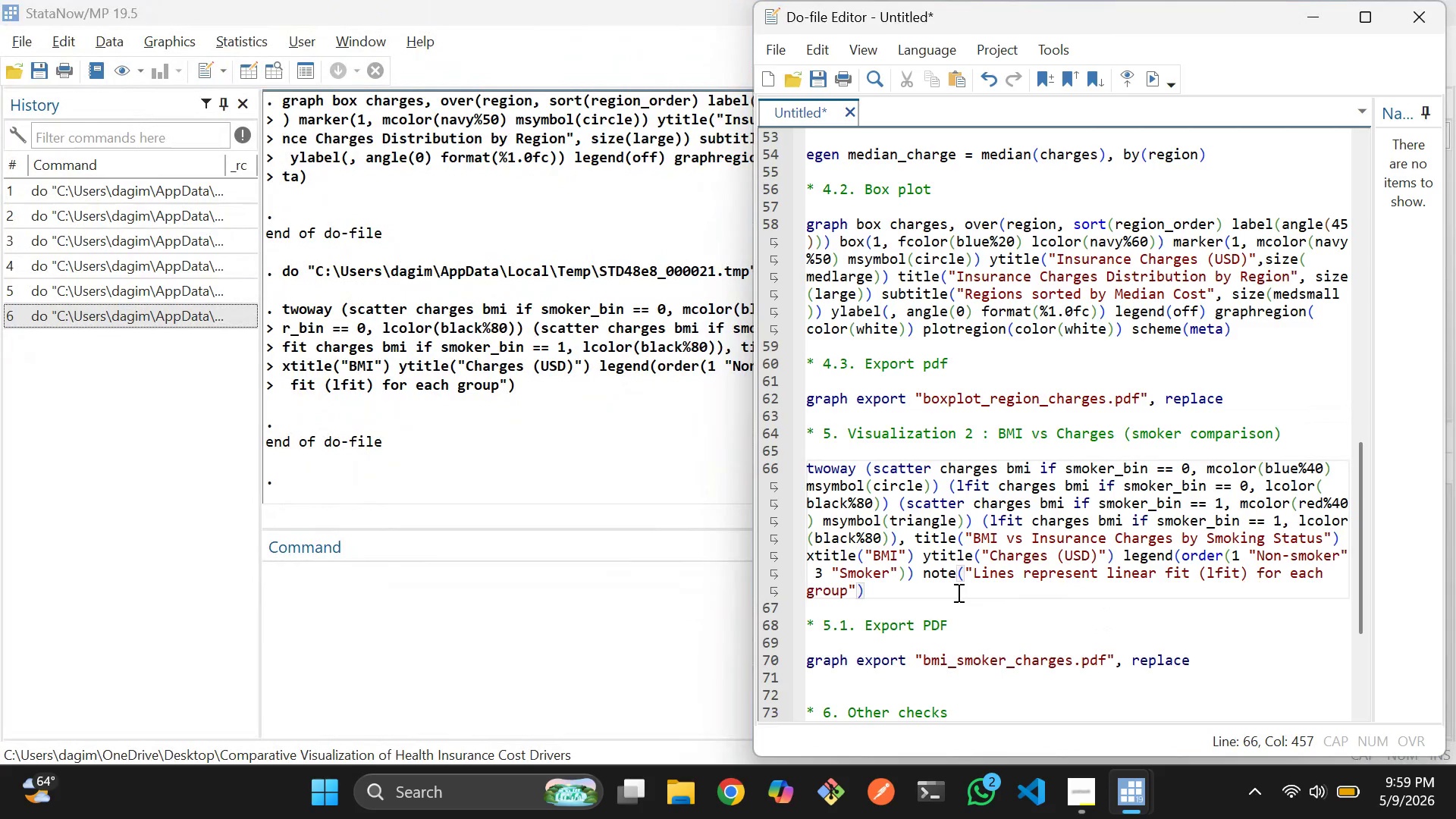 
left_click([956, 595])
 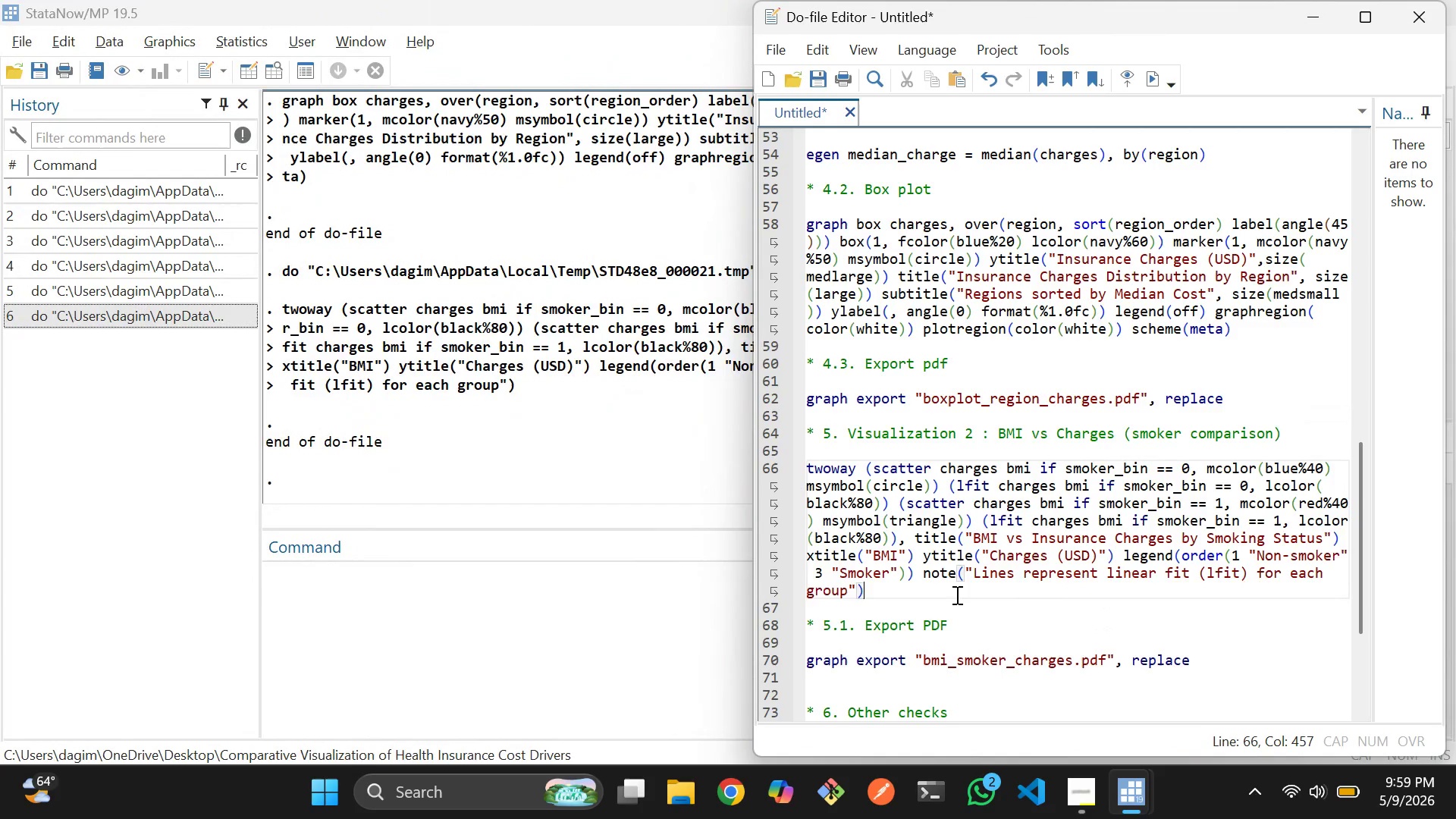 
type( sc)
key(Tab)
type((meta)
 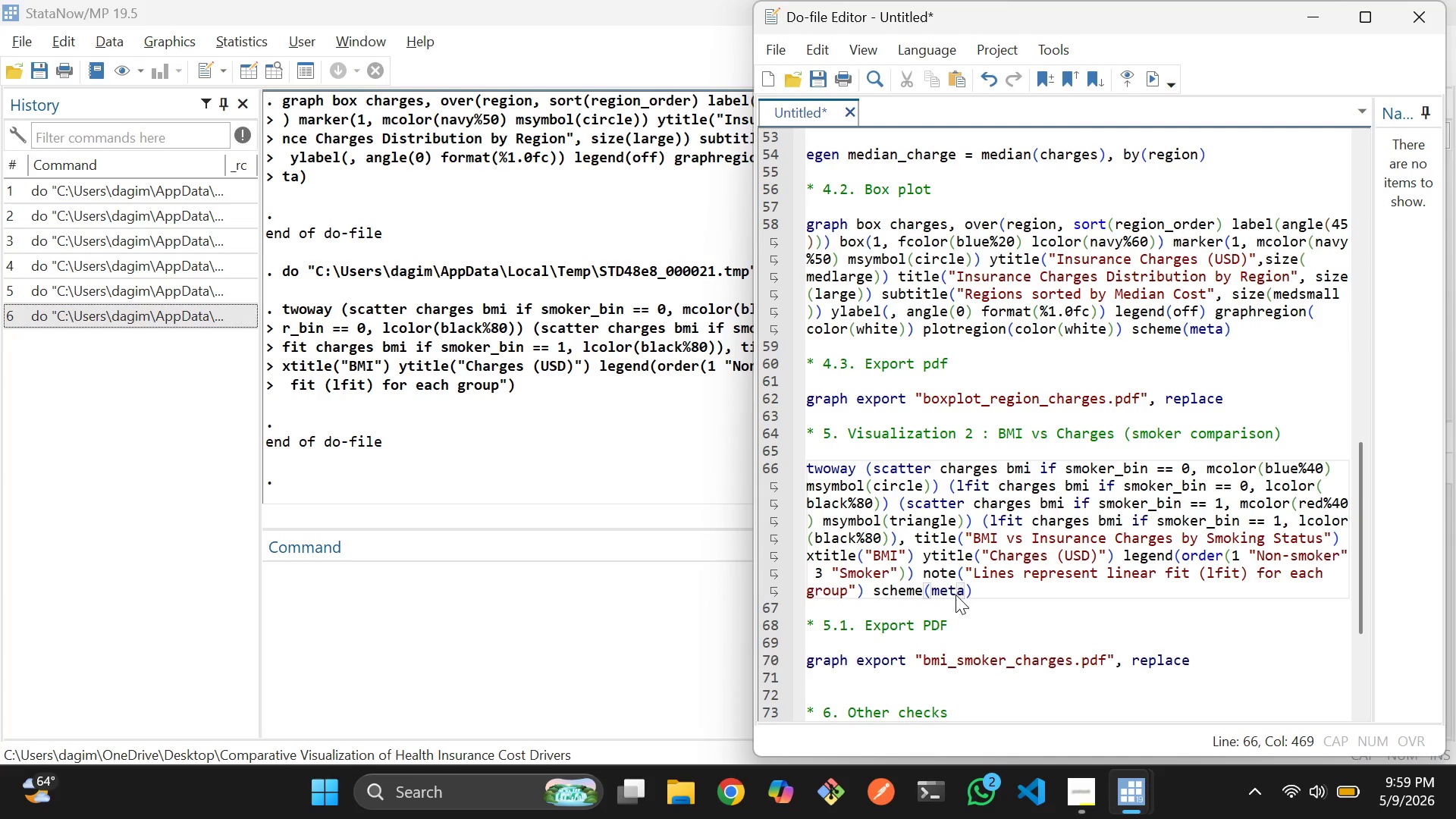 
left_click([965, 588])
 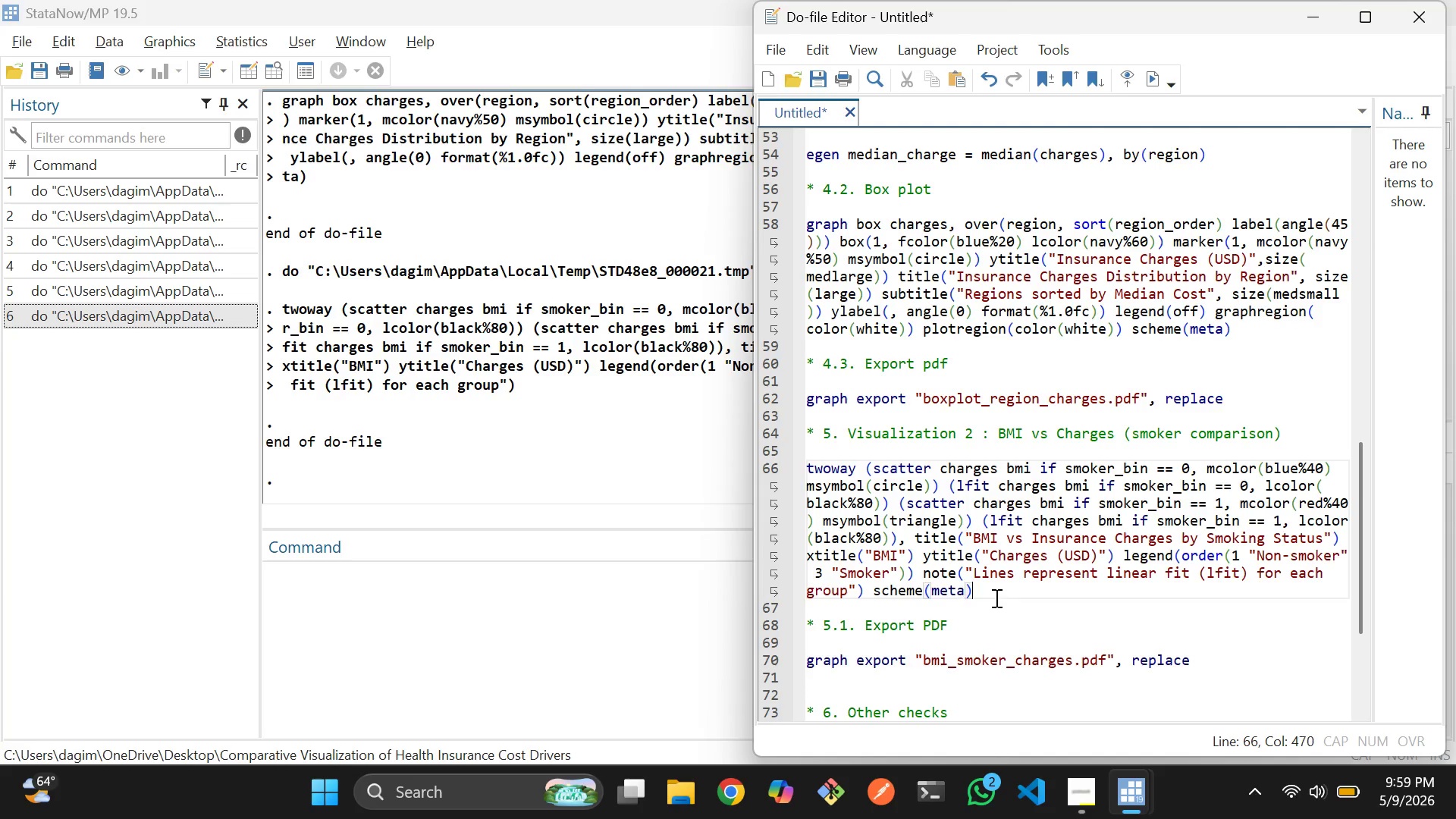 
left_click_drag(start_coordinate=[995, 598], to_coordinate=[781, 466])
 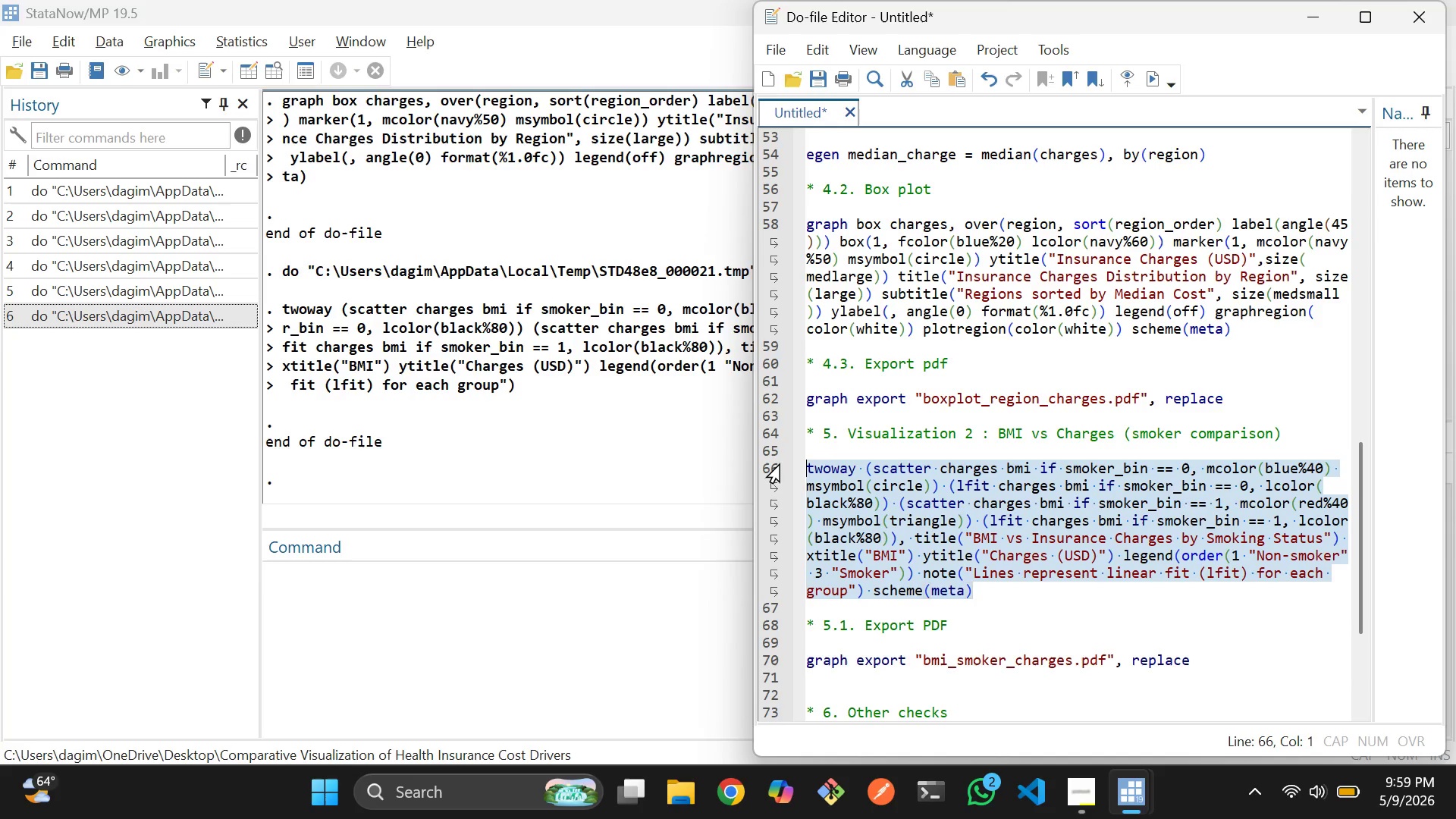 
key(Control+D)
 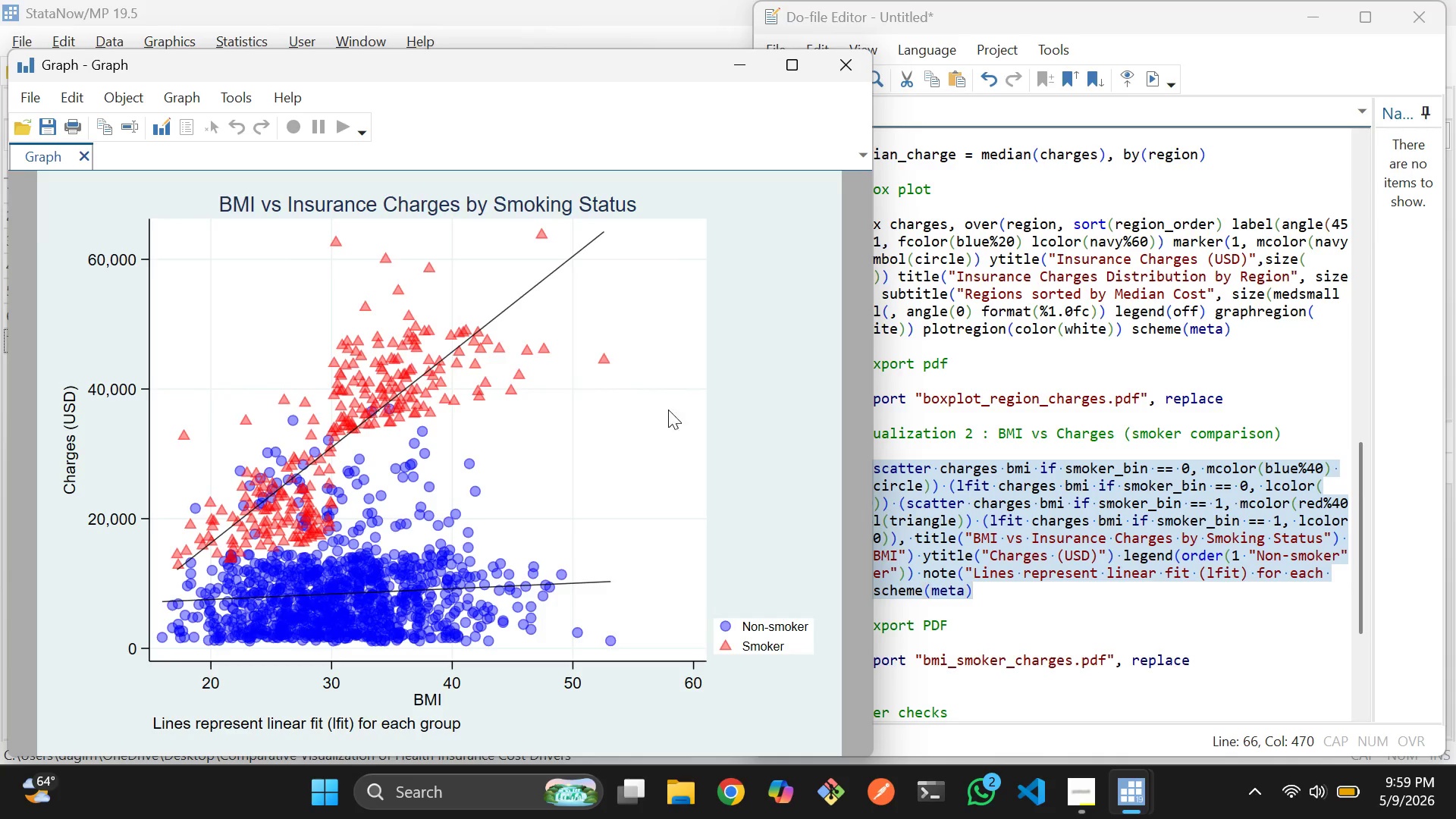 
wait(11.28)
 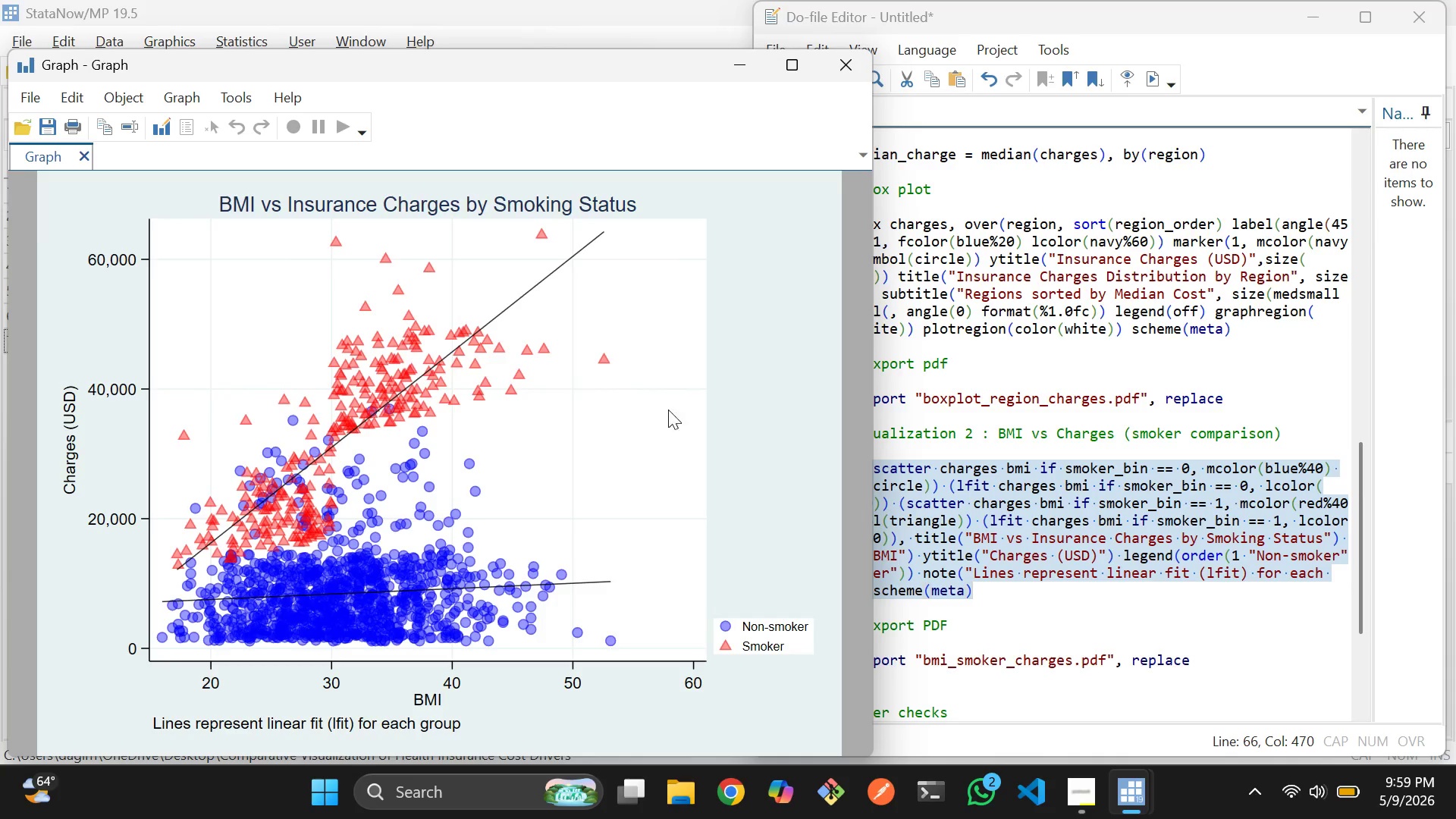 
left_click([848, 72])
 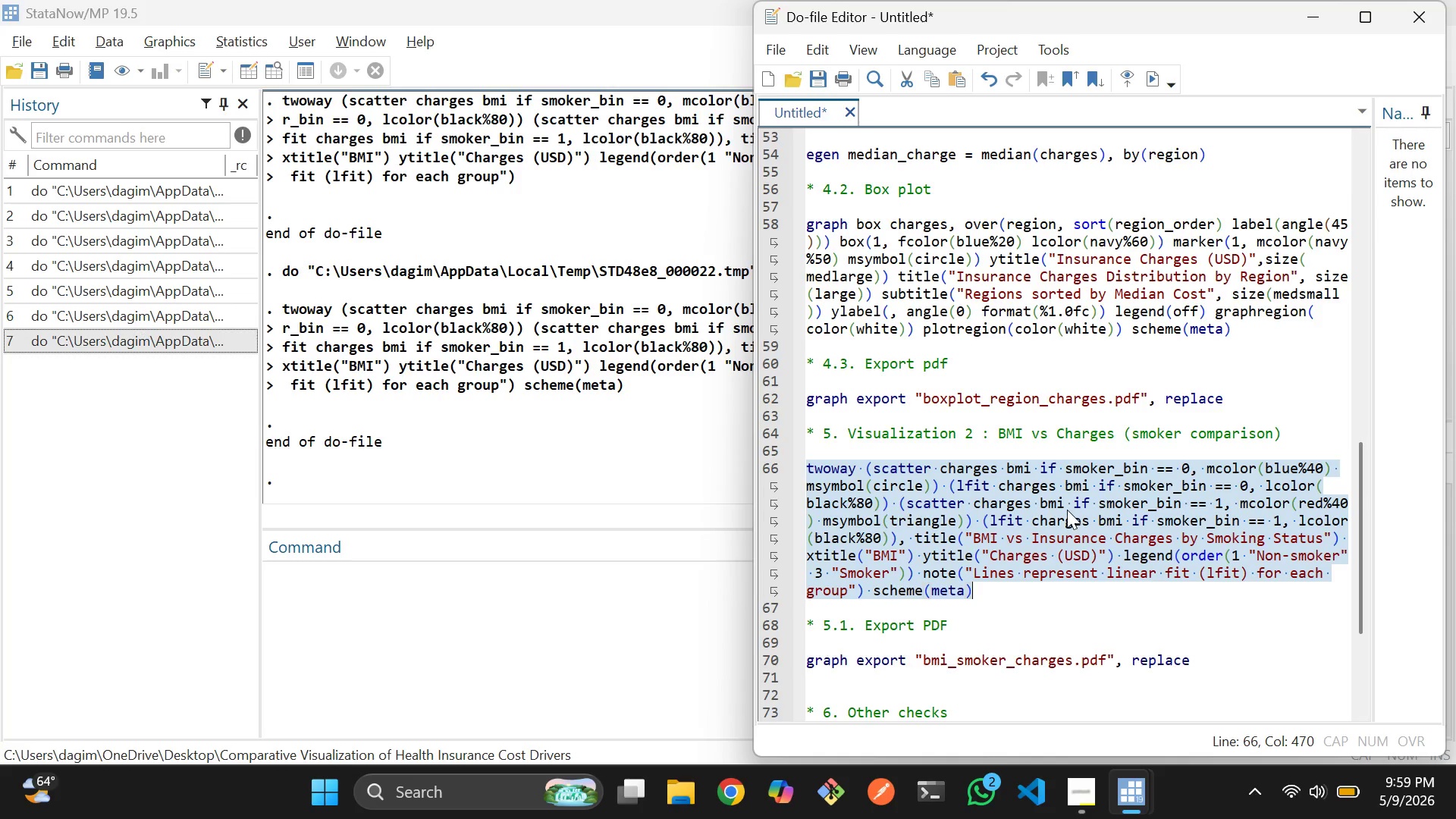 
wait(6.52)
 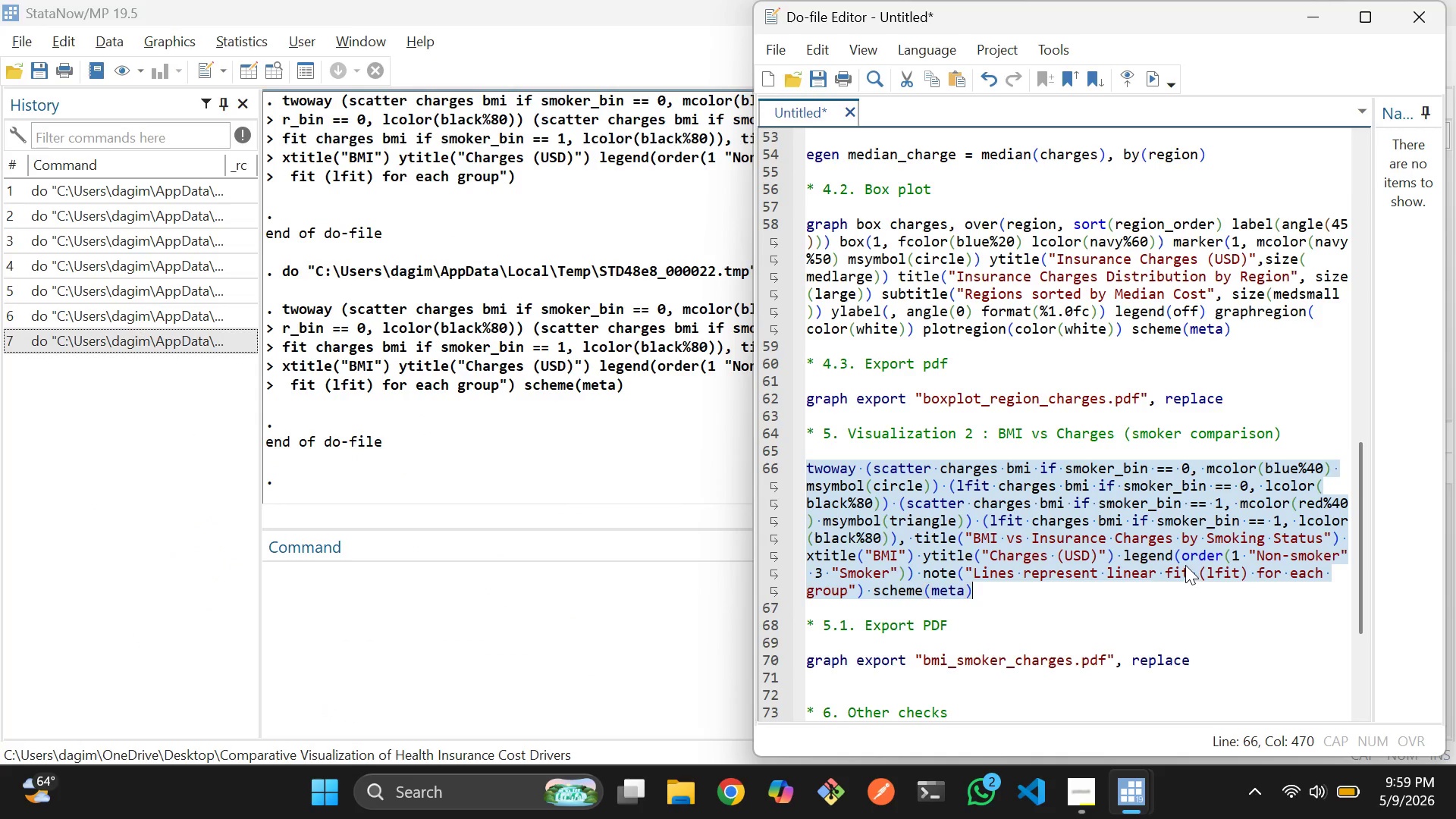 
left_click([1077, 607])
 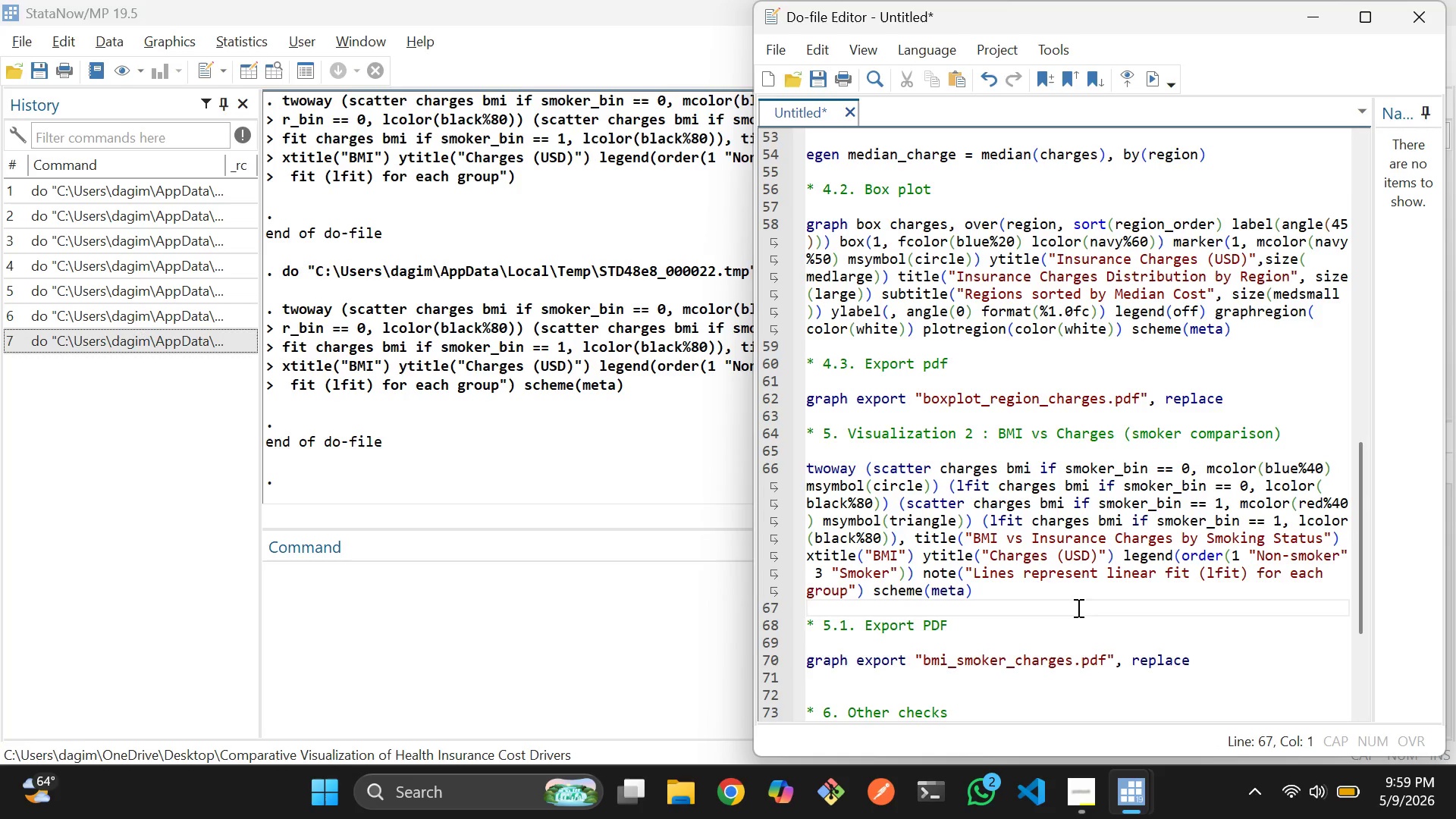 
scroll: coordinate [1077, 607], scroll_direction: none, amount: 0.0
 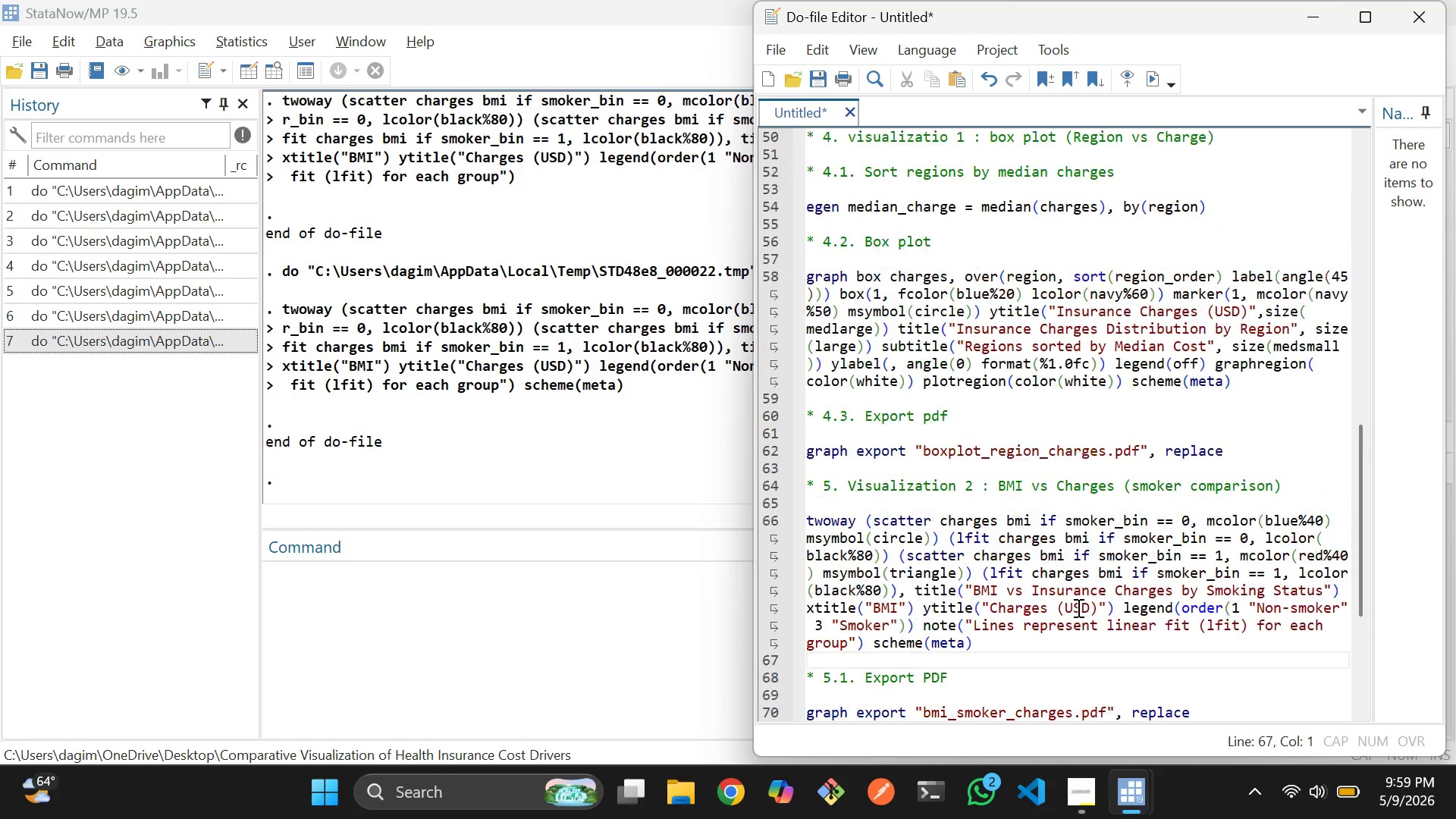 
scroll: coordinate [1077, 602], scroll_direction: up, amount: 7.0
 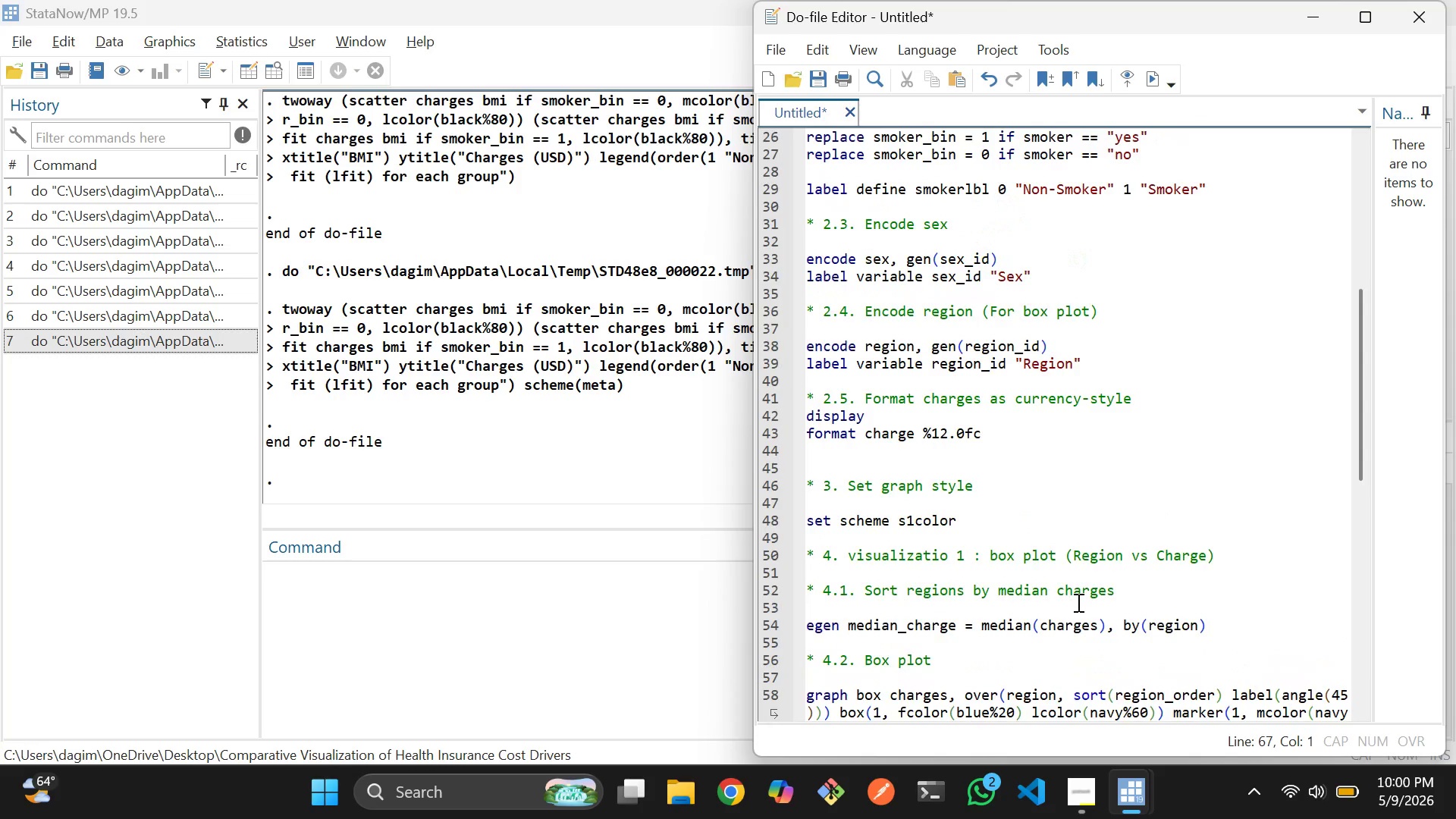 
scroll: coordinate [1077, 602], scroll_direction: up, amount: 5.0
 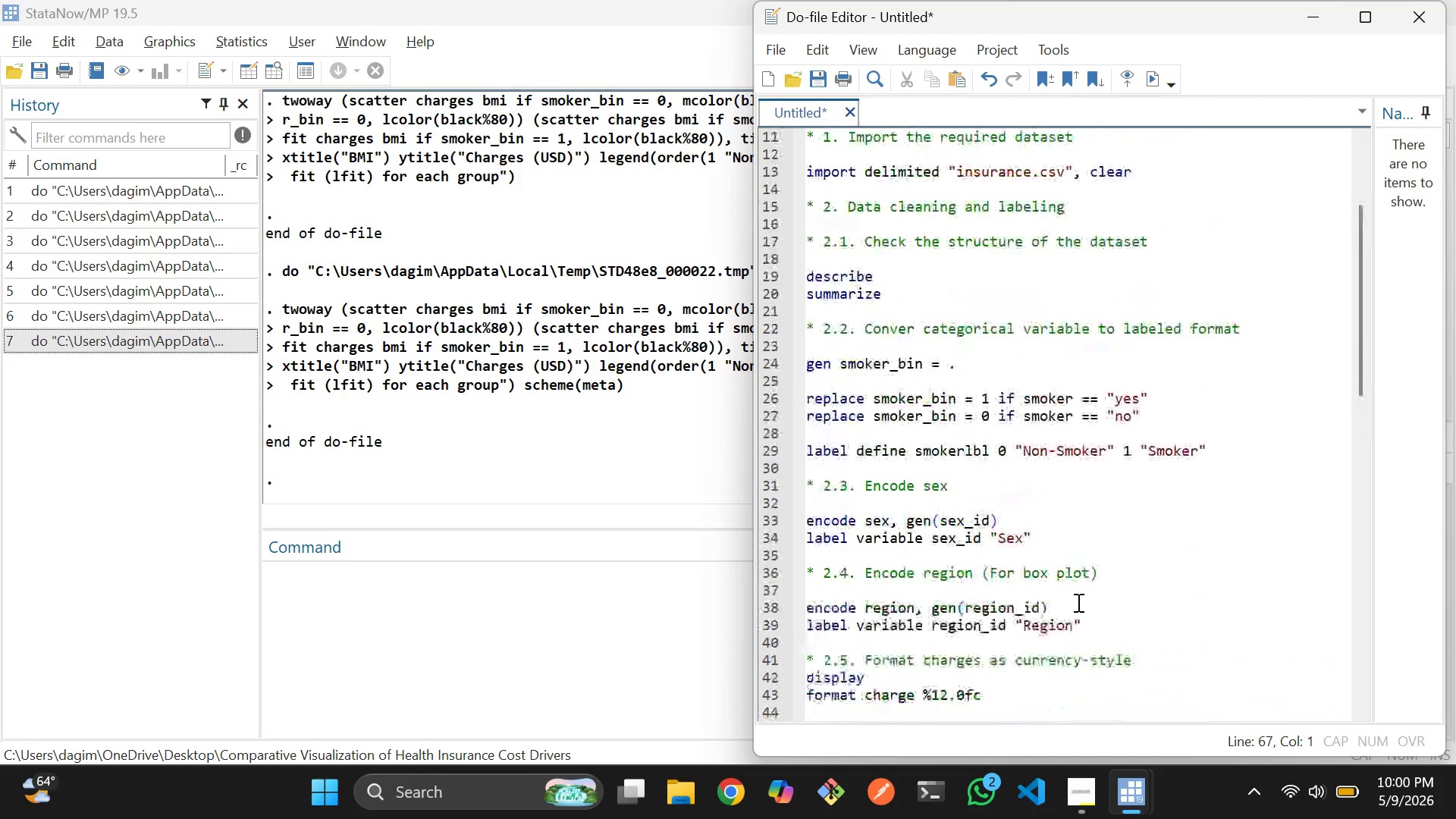 
scroll: coordinate [1077, 602], scroll_direction: up, amount: 1.0
 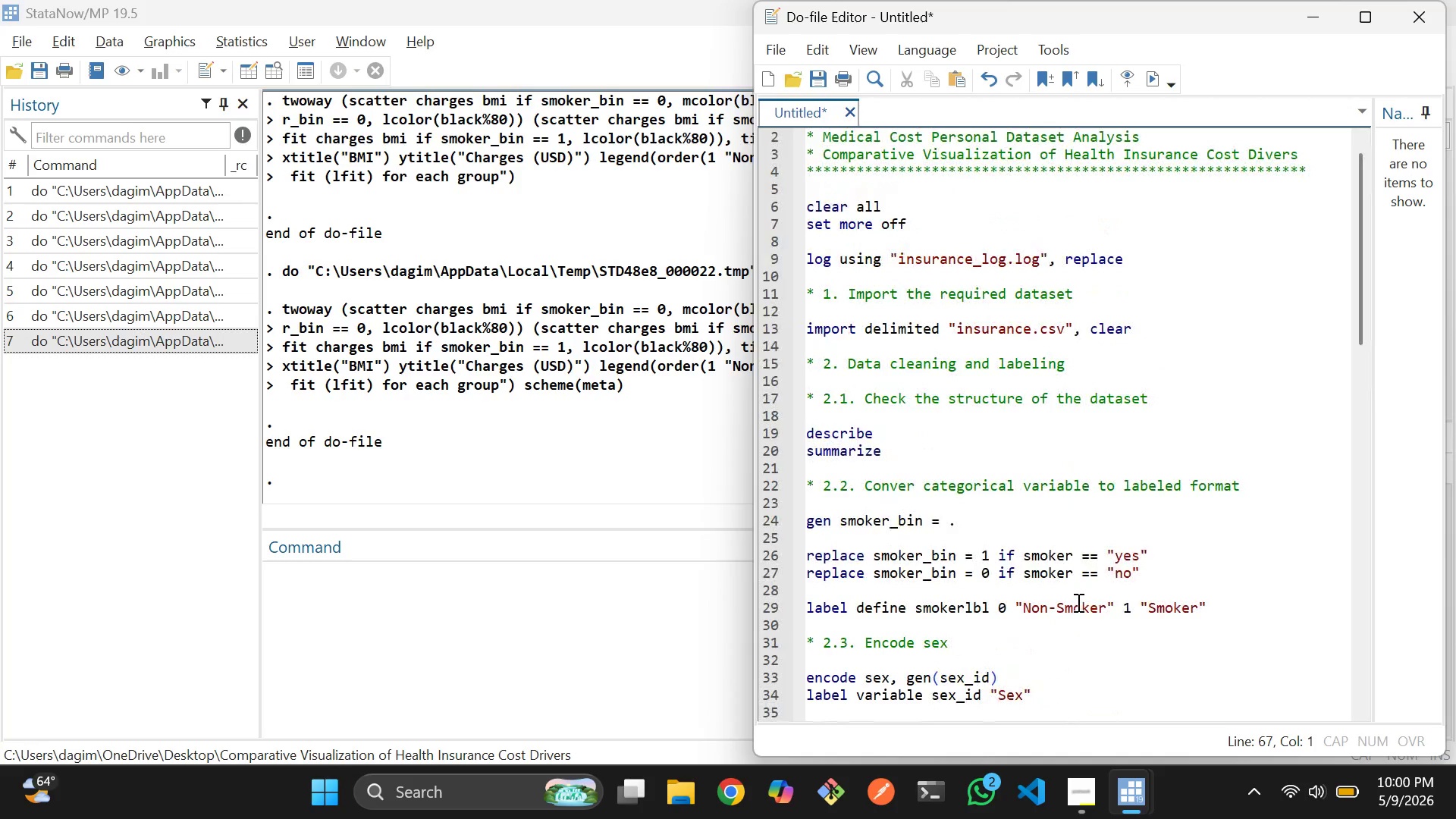 
scroll: coordinate [1077, 602], scroll_direction: down, amount: 14.0
 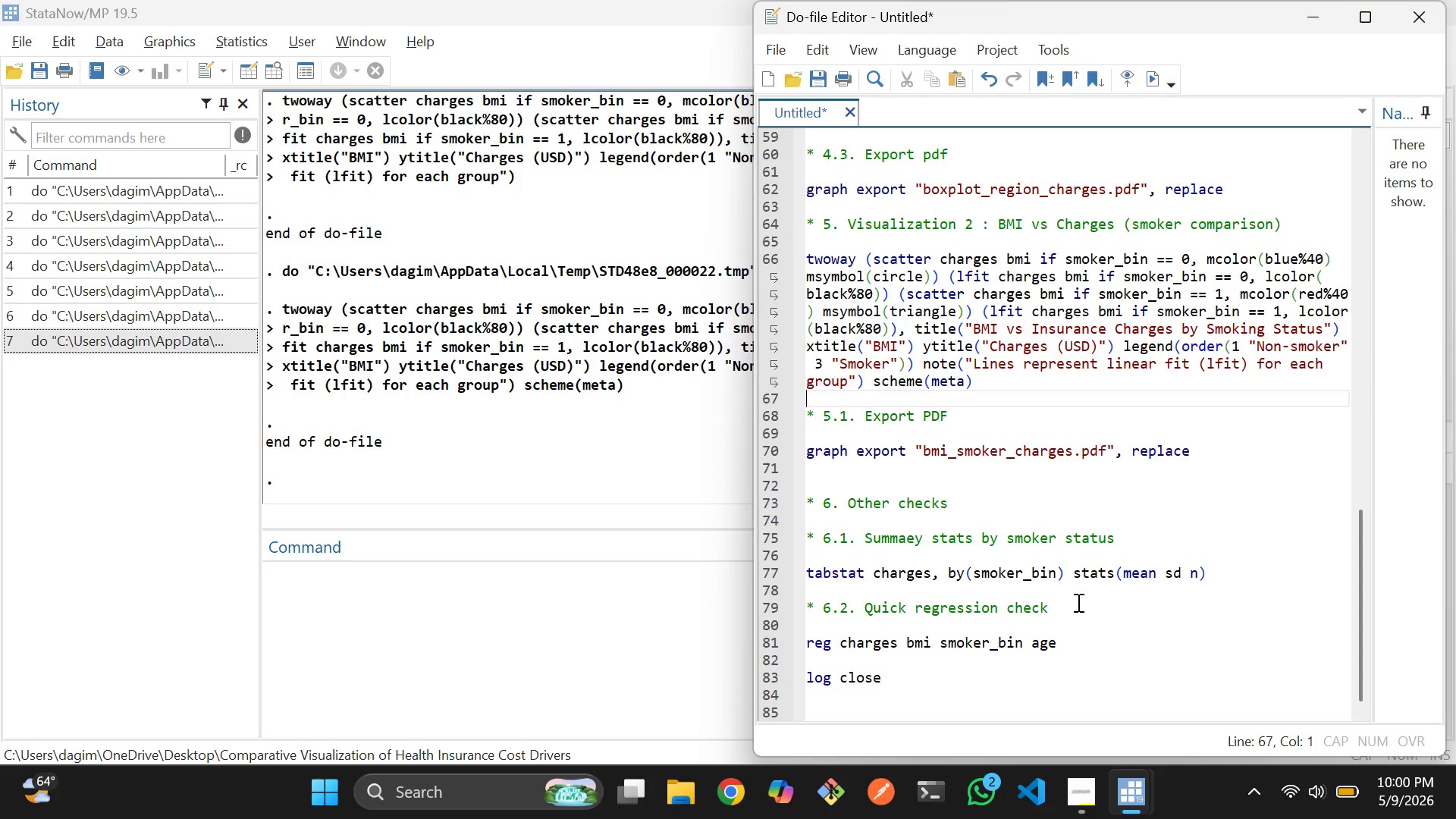 
scroll: coordinate [1065, 603], scroll_direction: up, amount: 2.0
 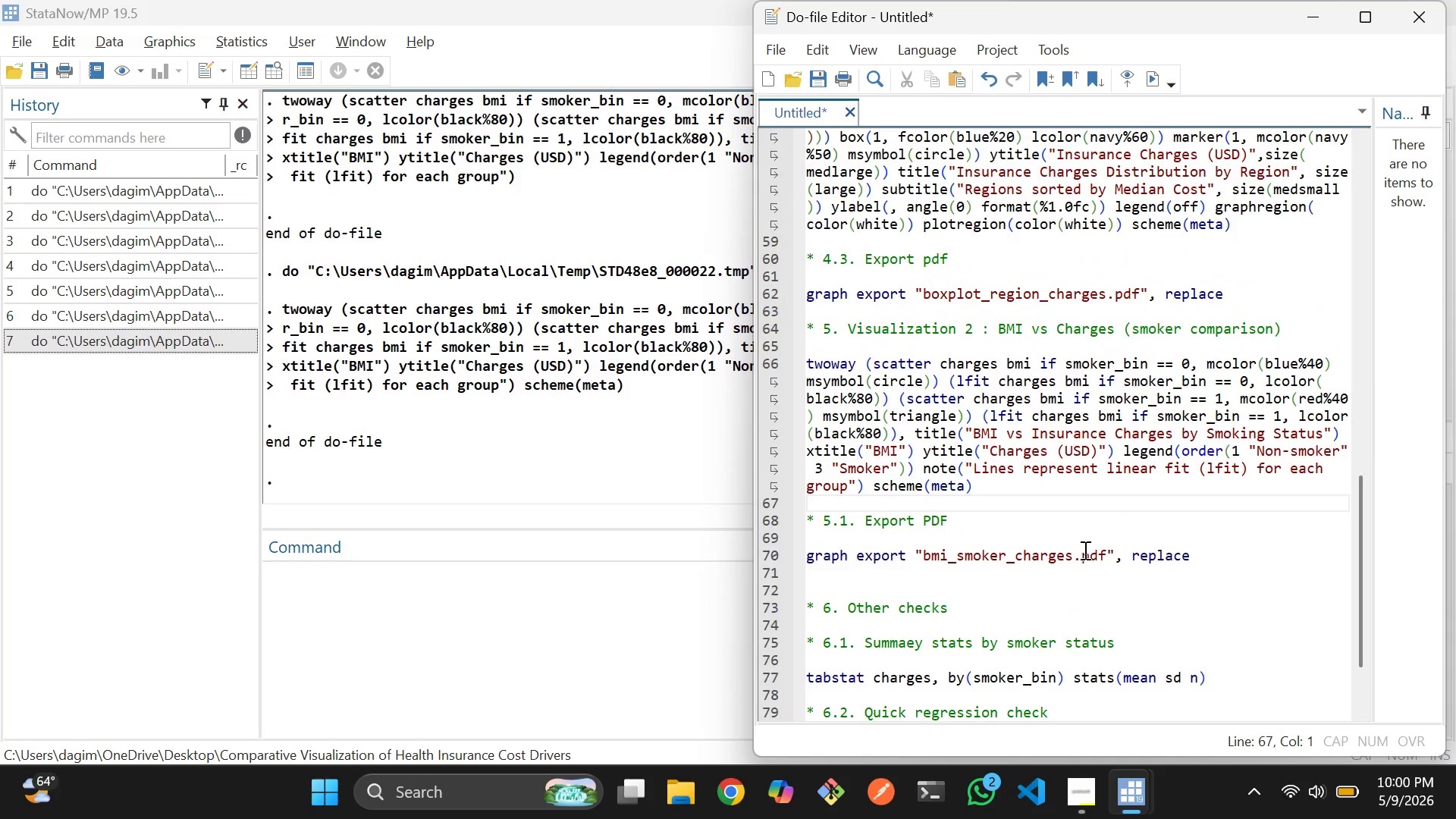 
scroll: coordinate [1081, 554], scroll_direction: down, amount: 4.0
 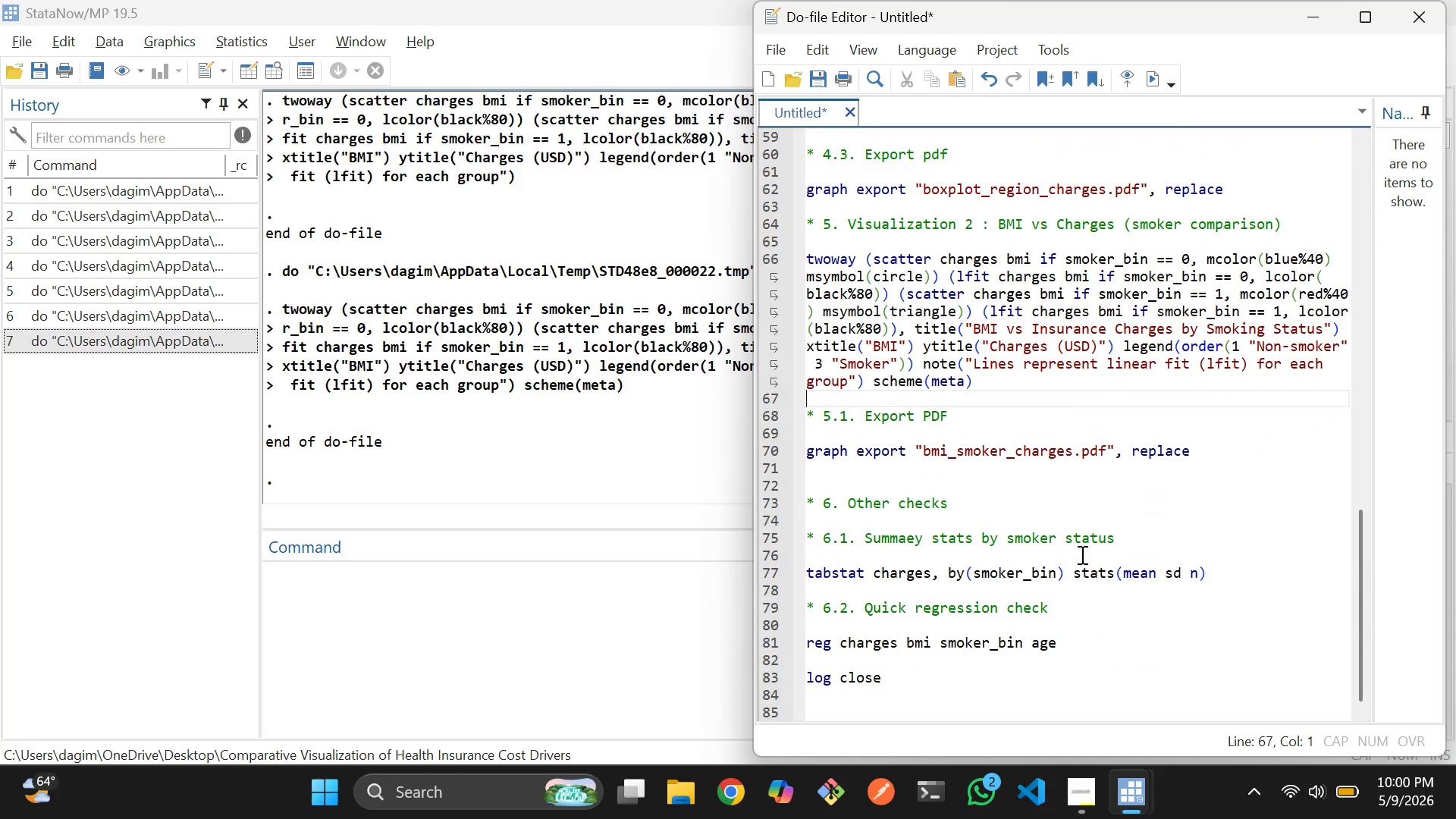 
scroll: coordinate [1081, 554], scroll_direction: up, amount: 9.0
 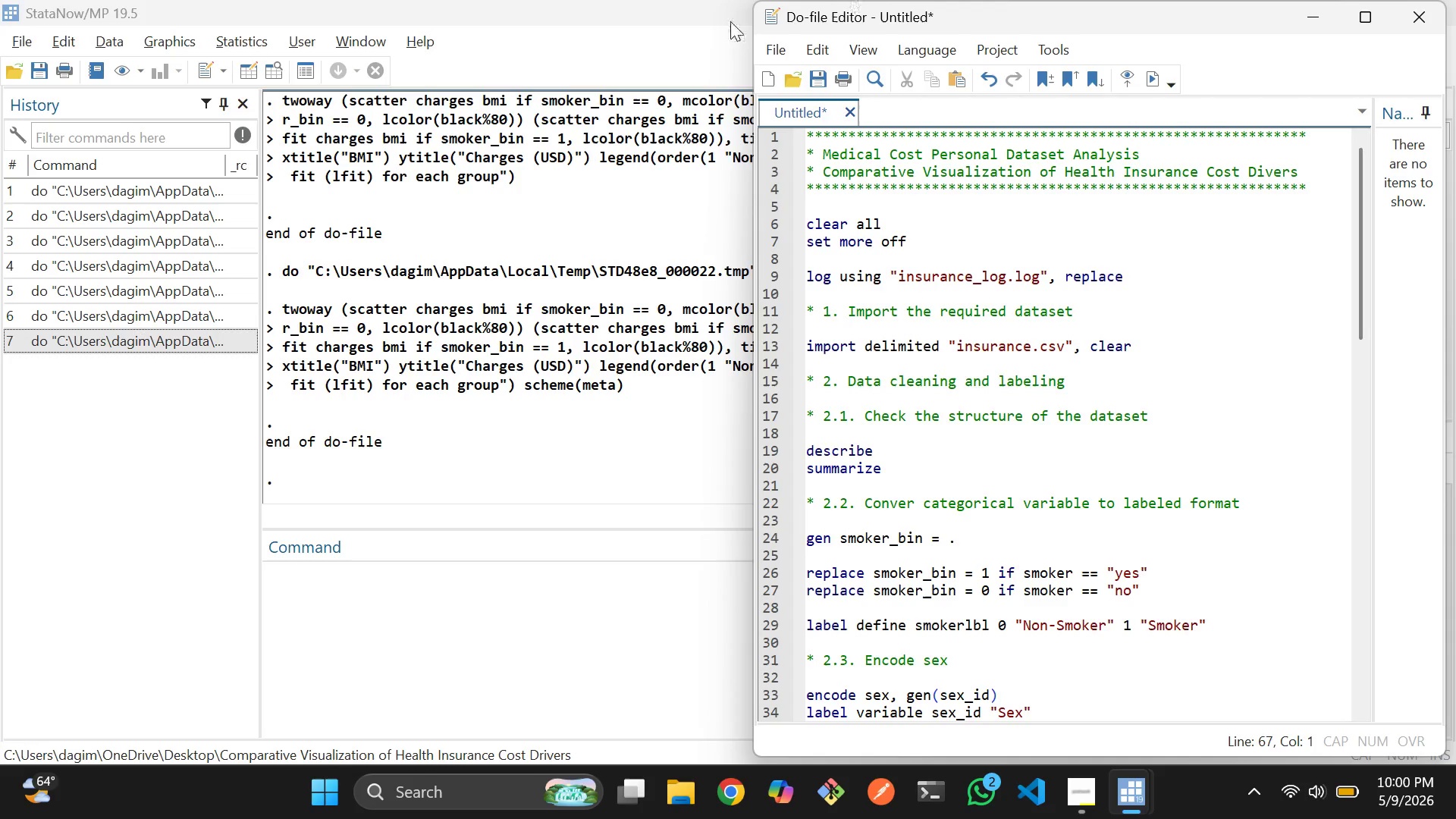 
mouse_move([781, 70])
 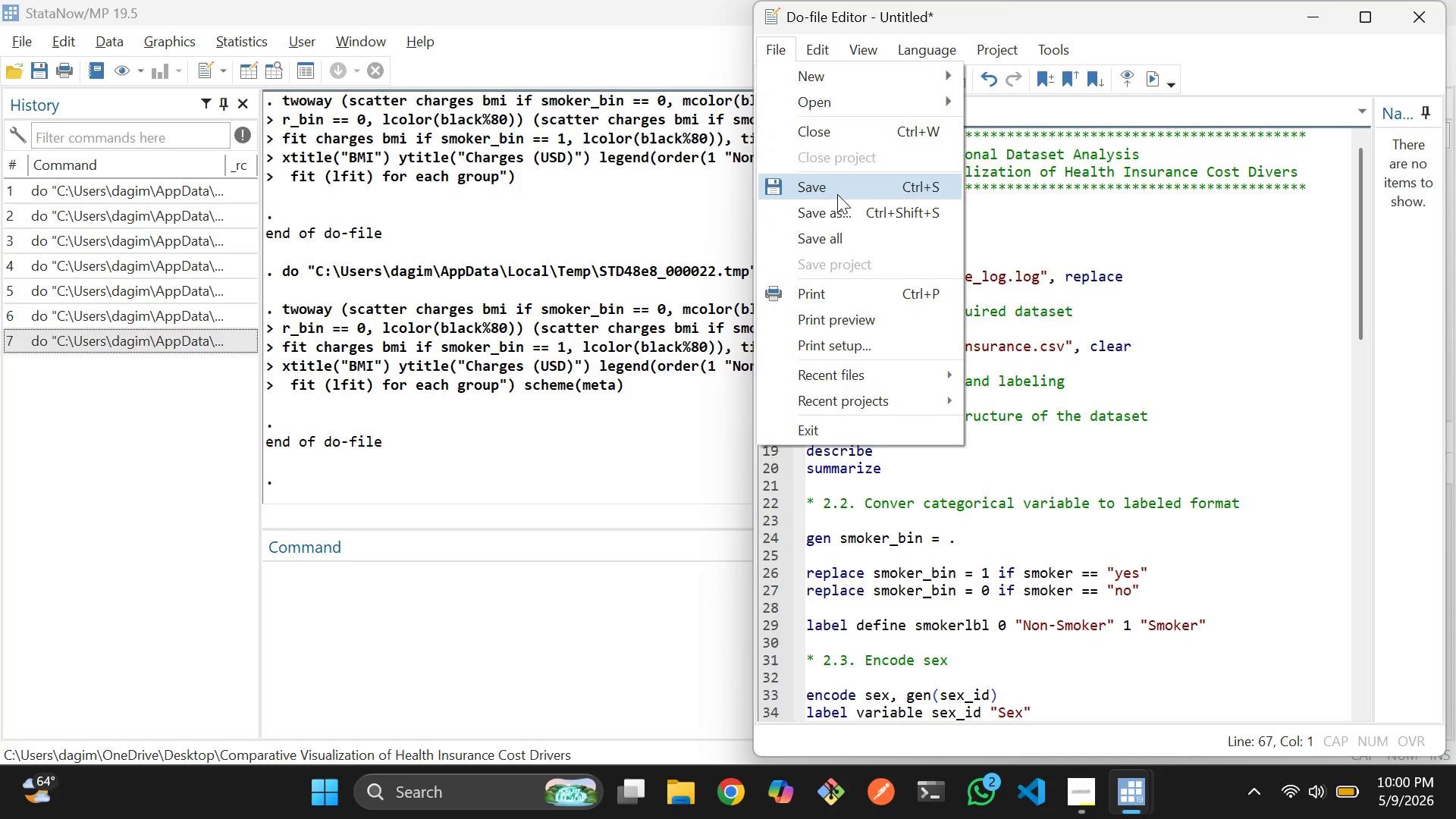 
left_click([837, 194])
 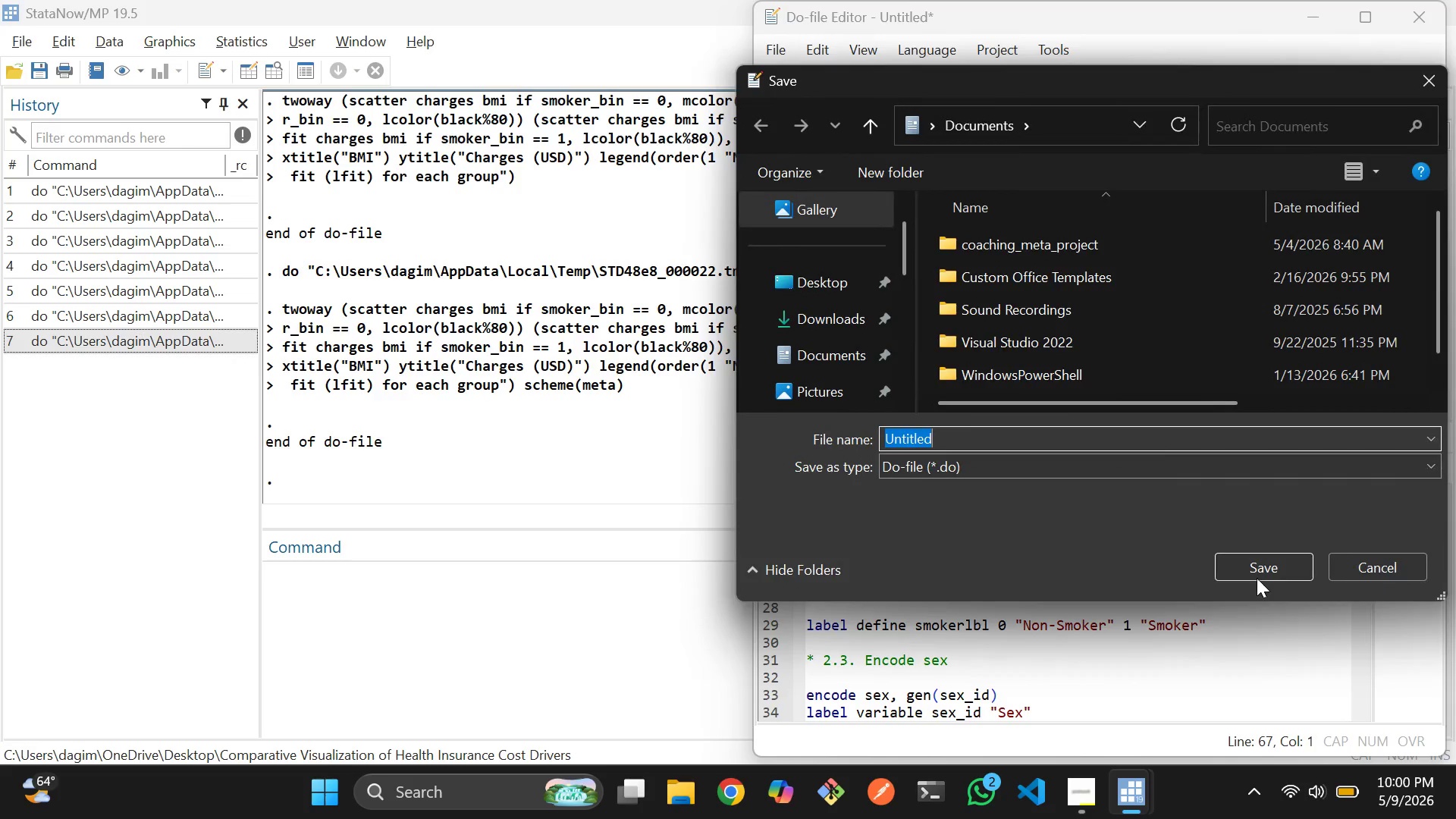 
left_click([1340, 577])
 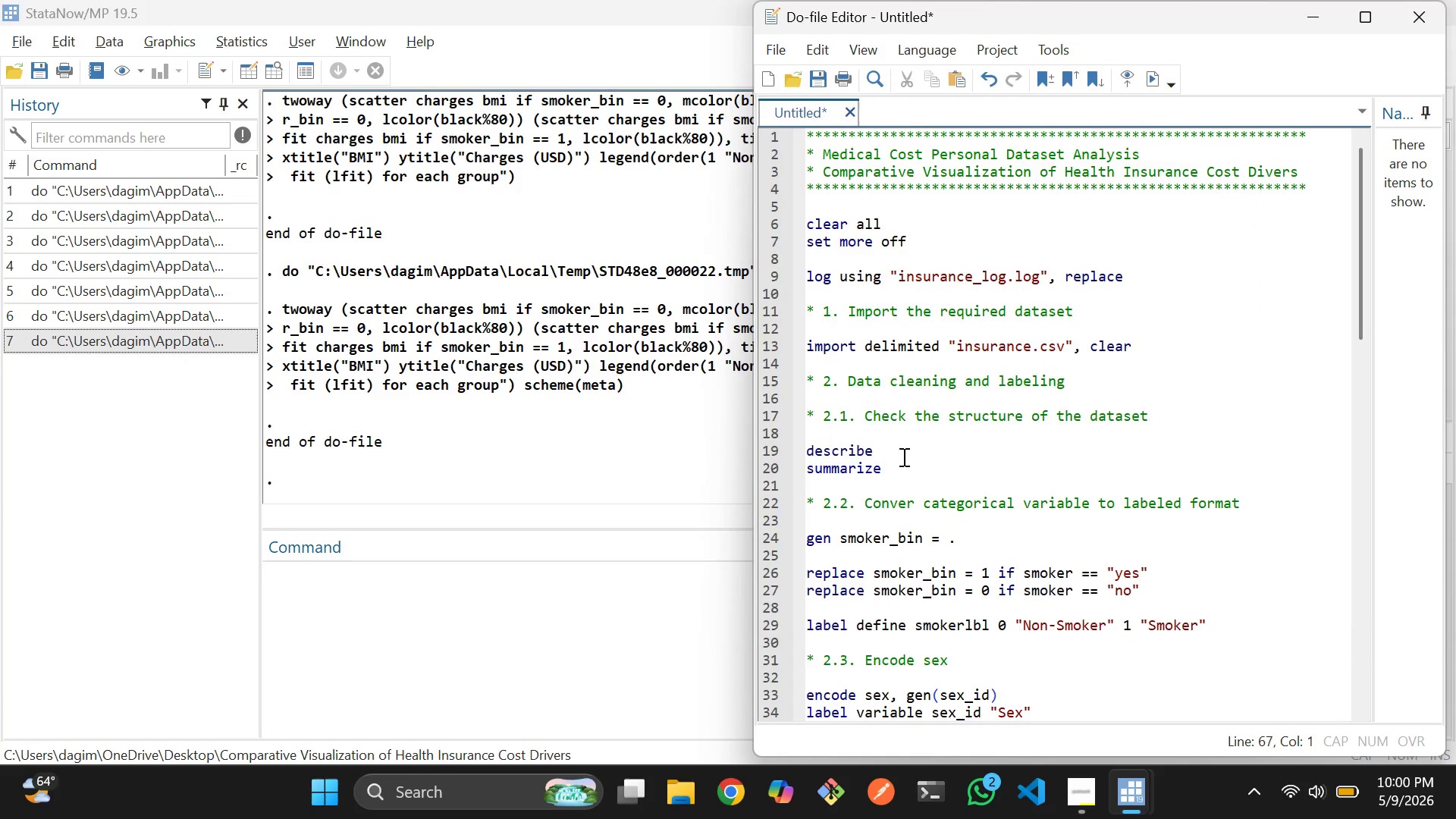 
scroll: coordinate [902, 457], scroll_direction: up, amount: 3.0
 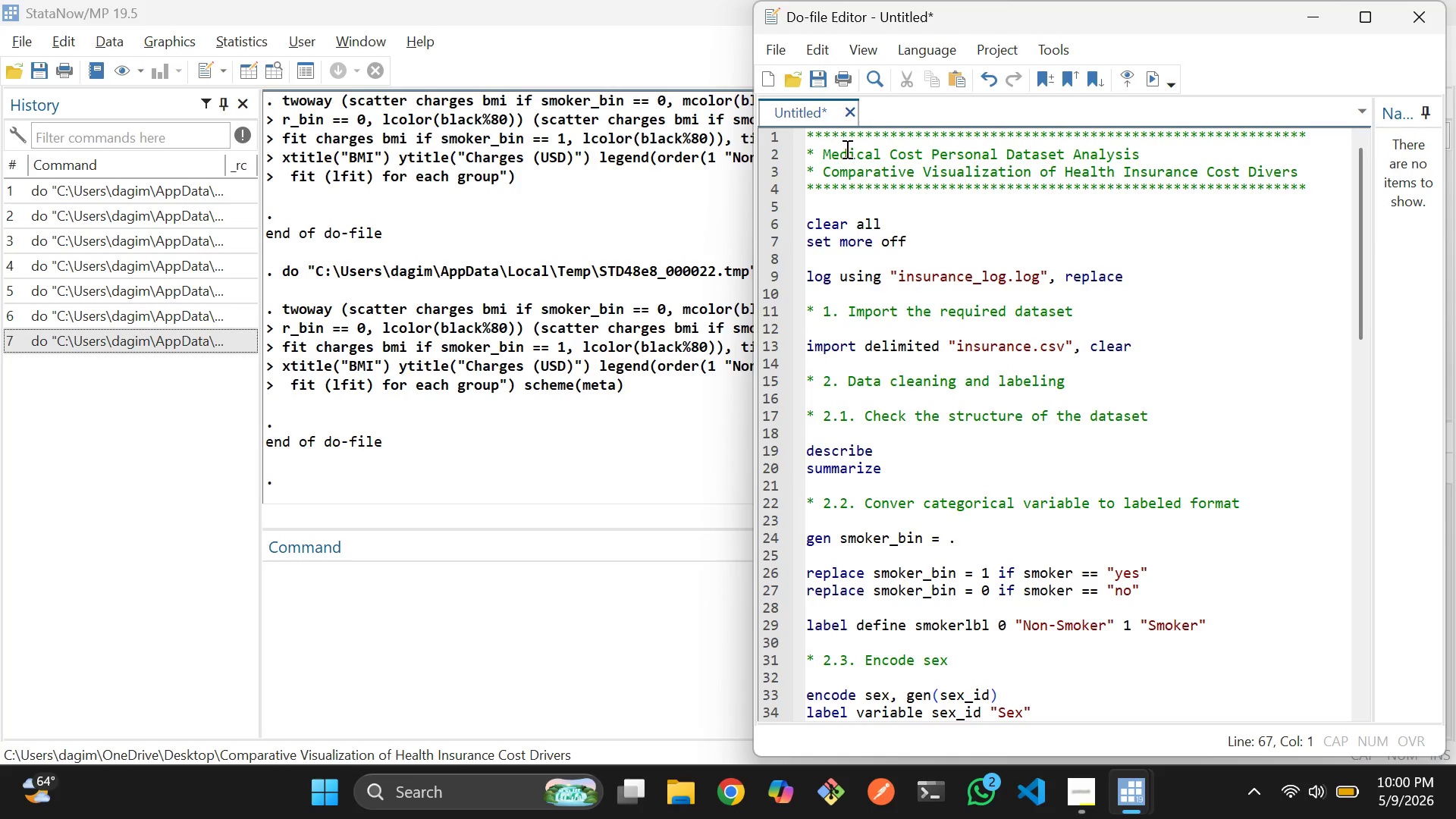 
left_click_drag(start_coordinate=[827, 152], to_coordinate=[997, 159])
 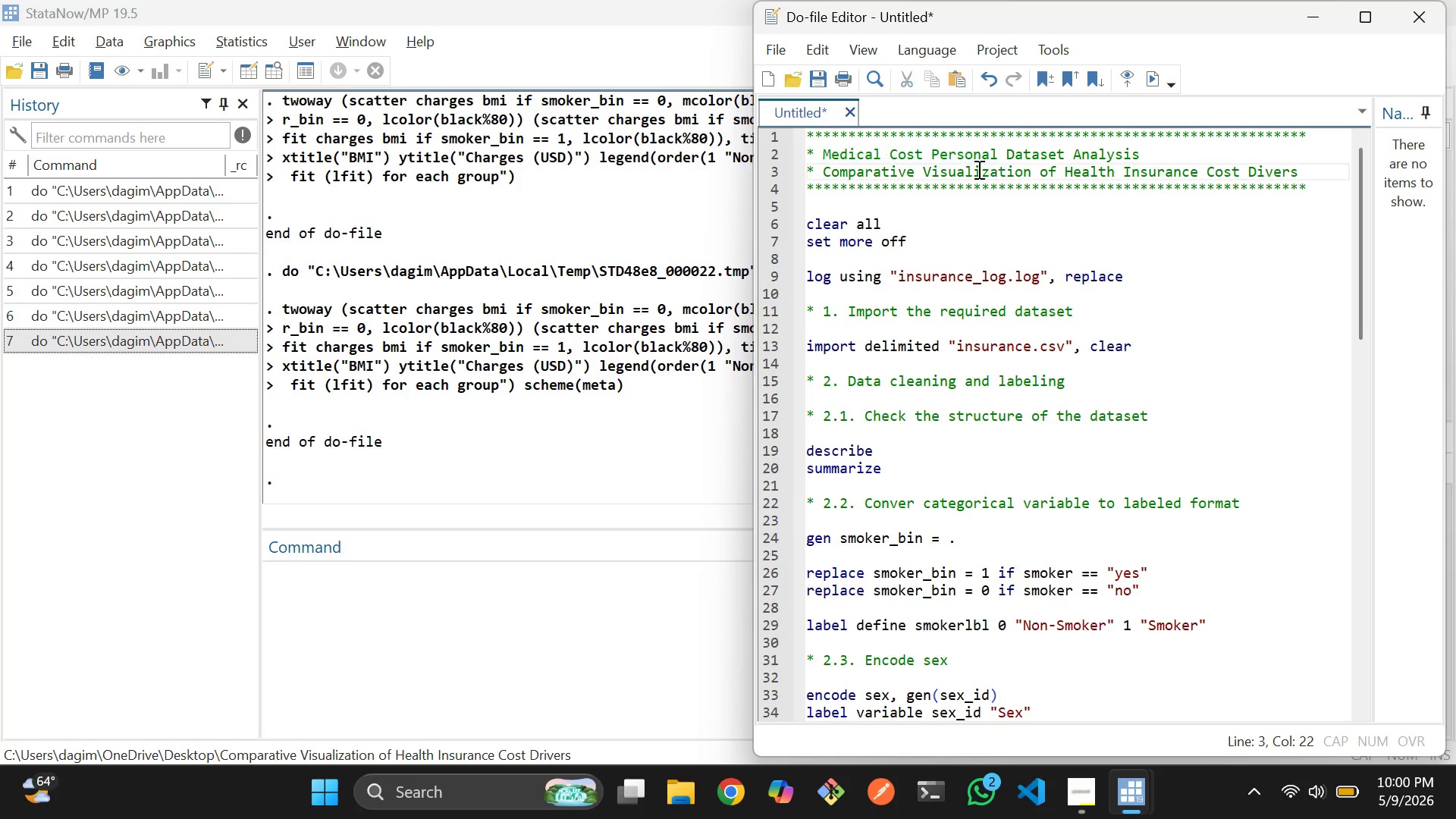 
left_click([977, 169])
 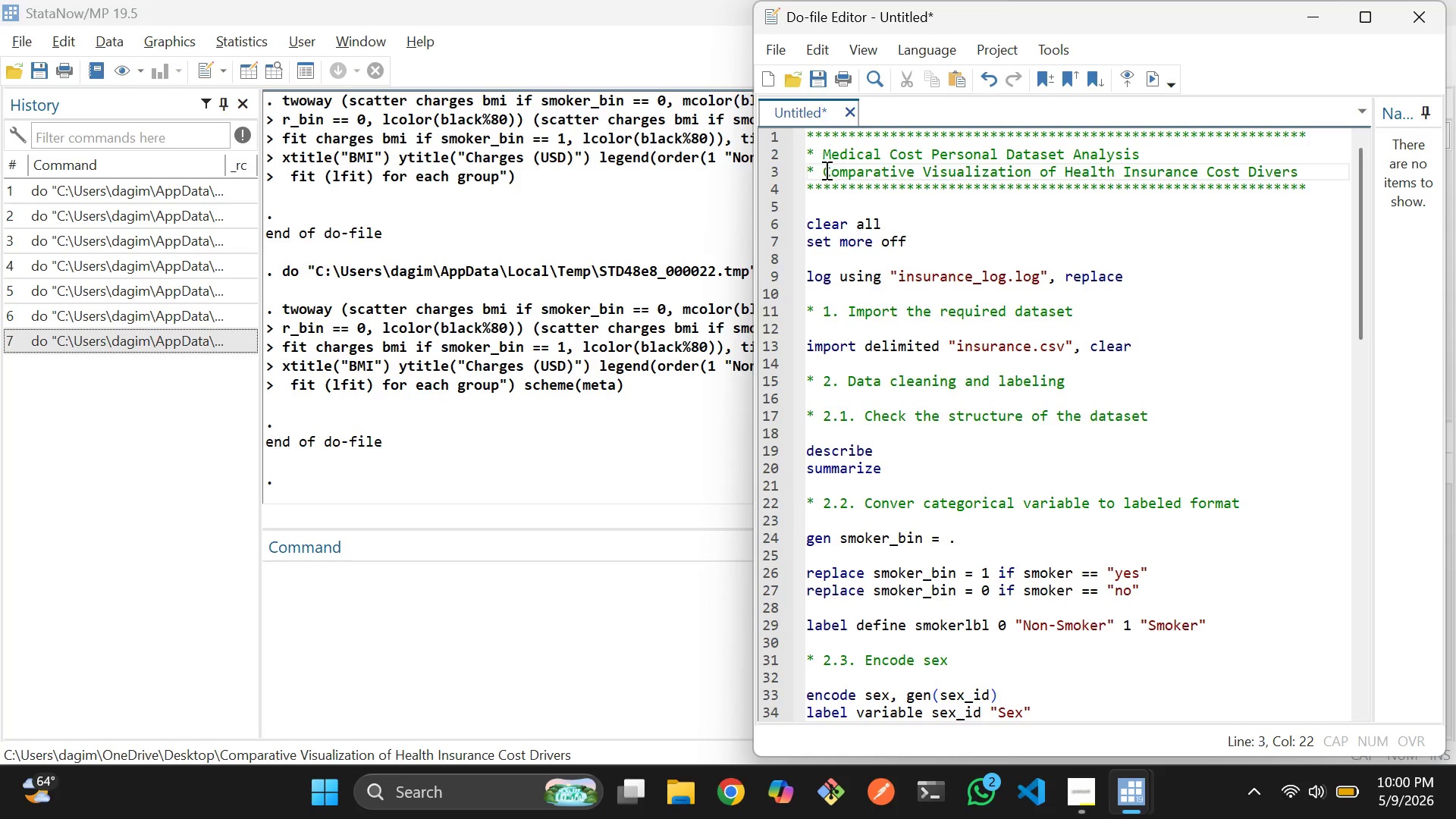 
left_click_drag(start_coordinate=[825, 157], to_coordinate=[1152, 162])
 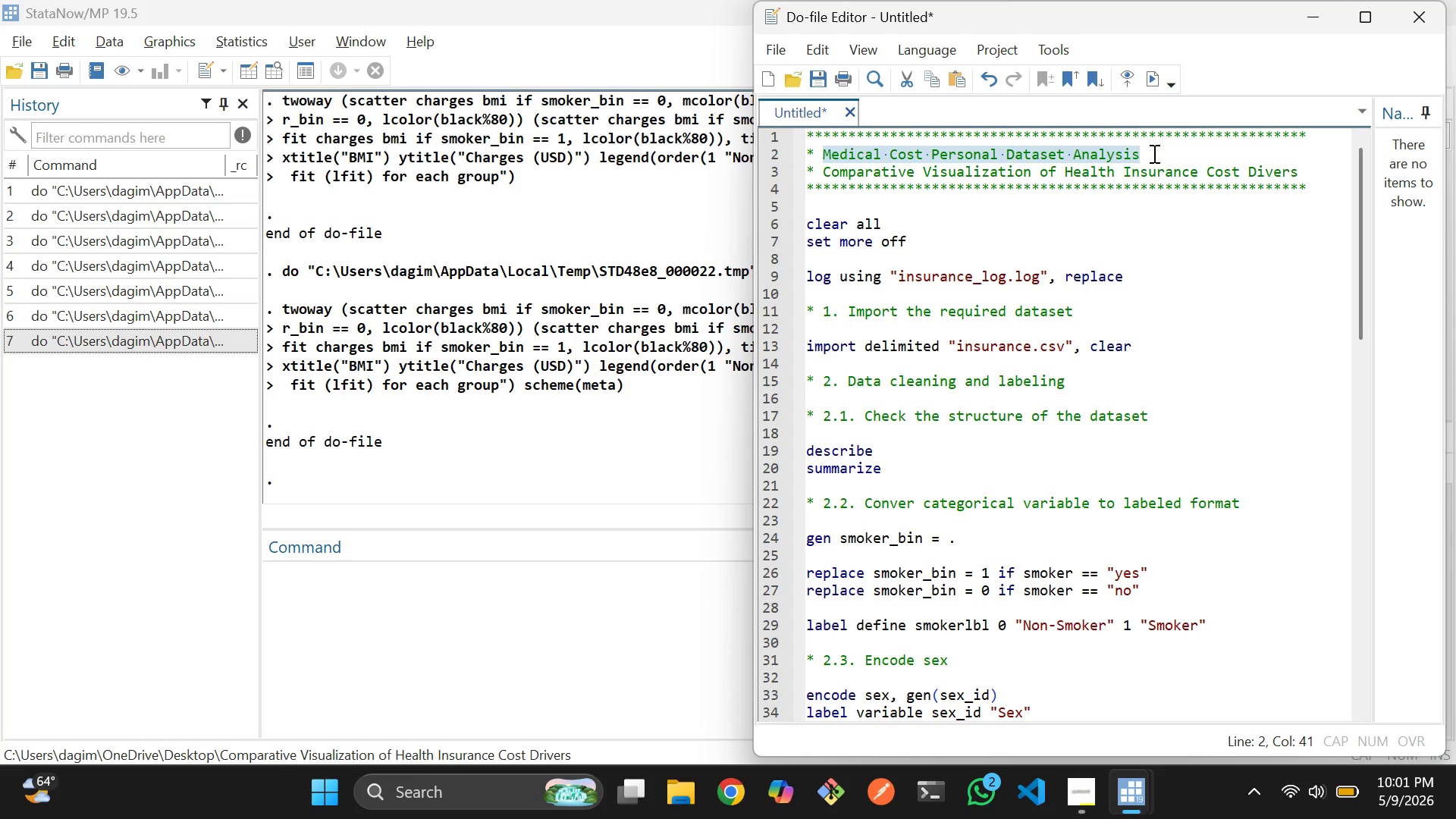 
key(Control+C)
 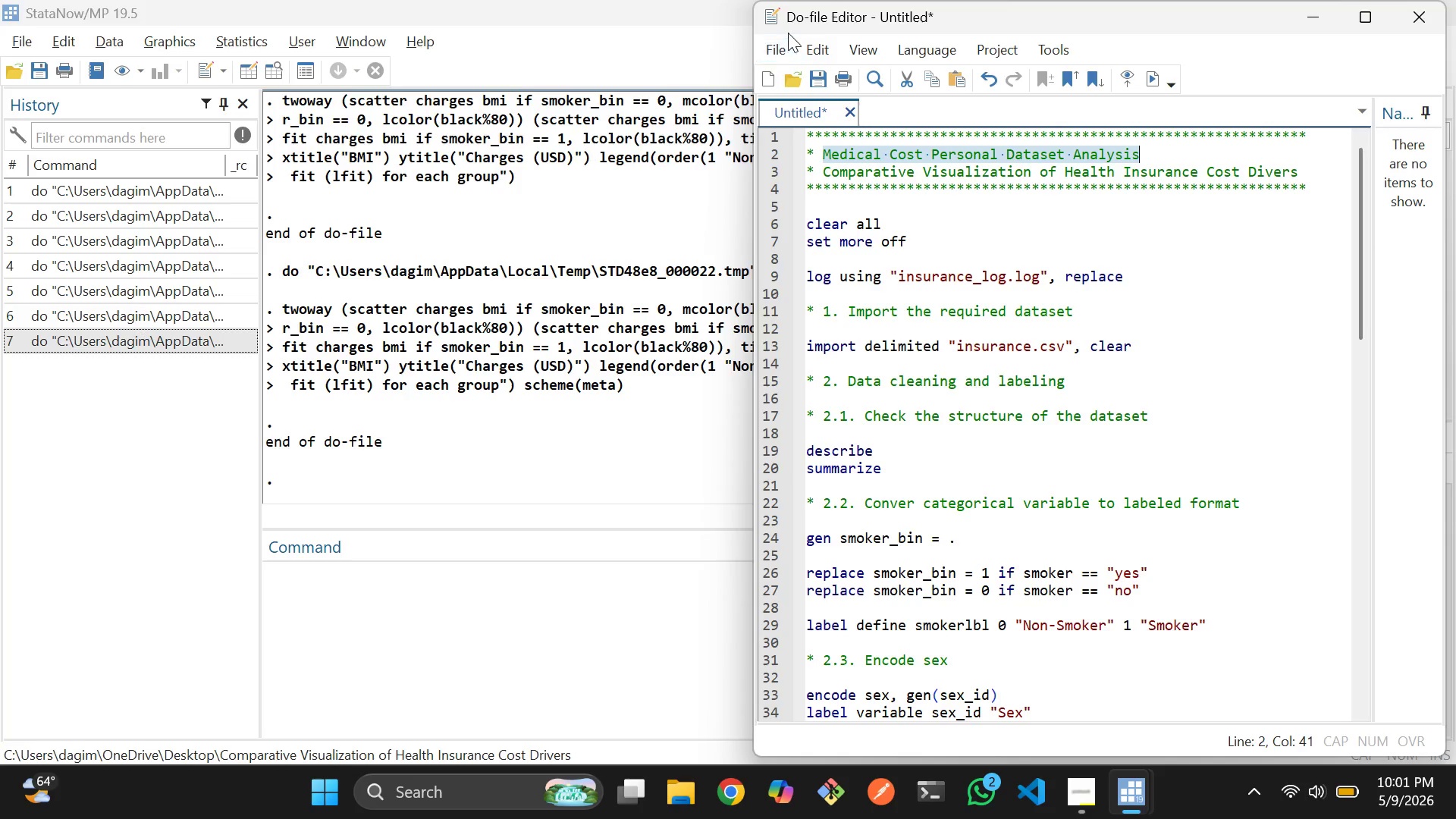 
left_click([812, 70])
 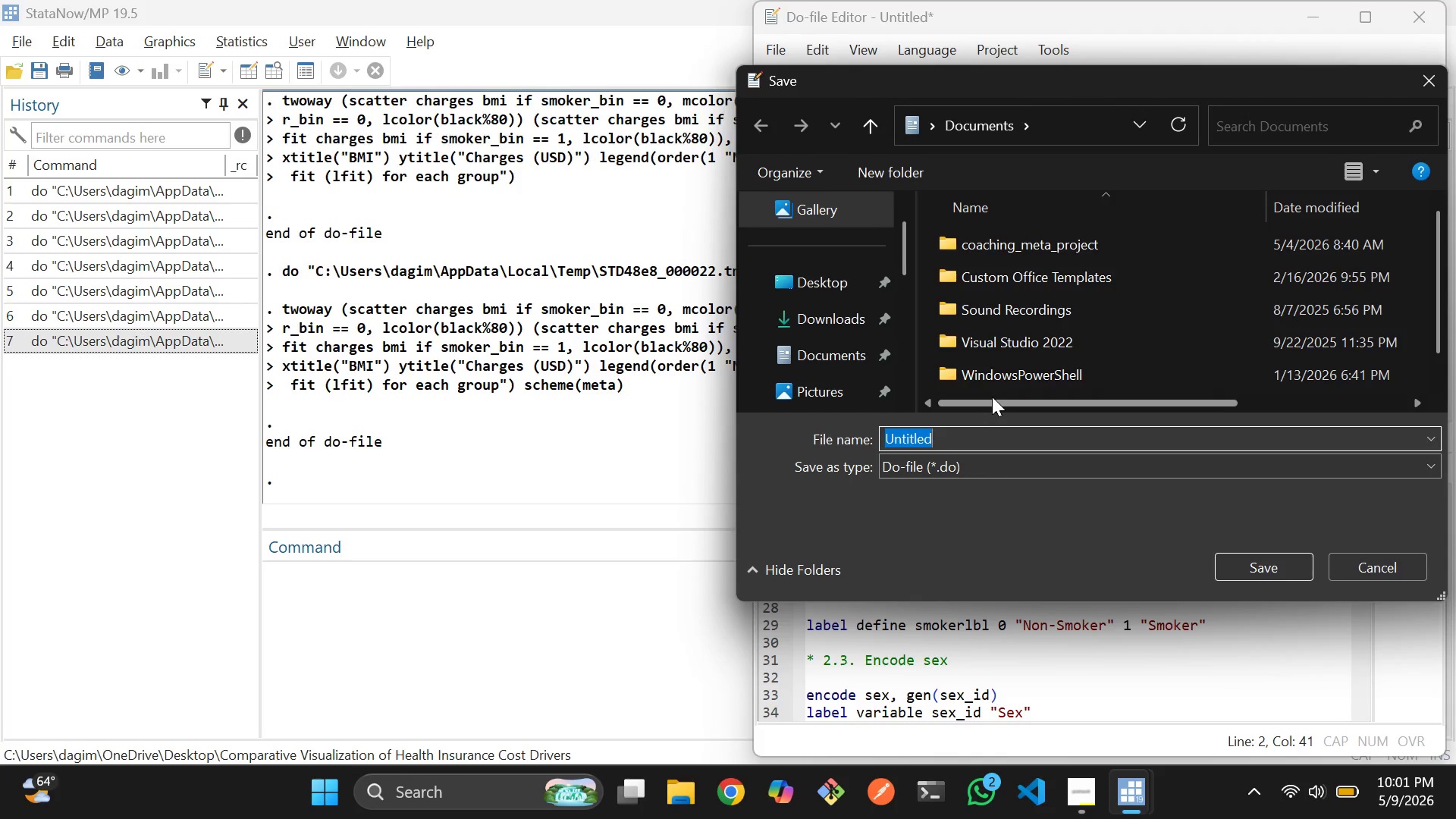 
key(Control+V)
 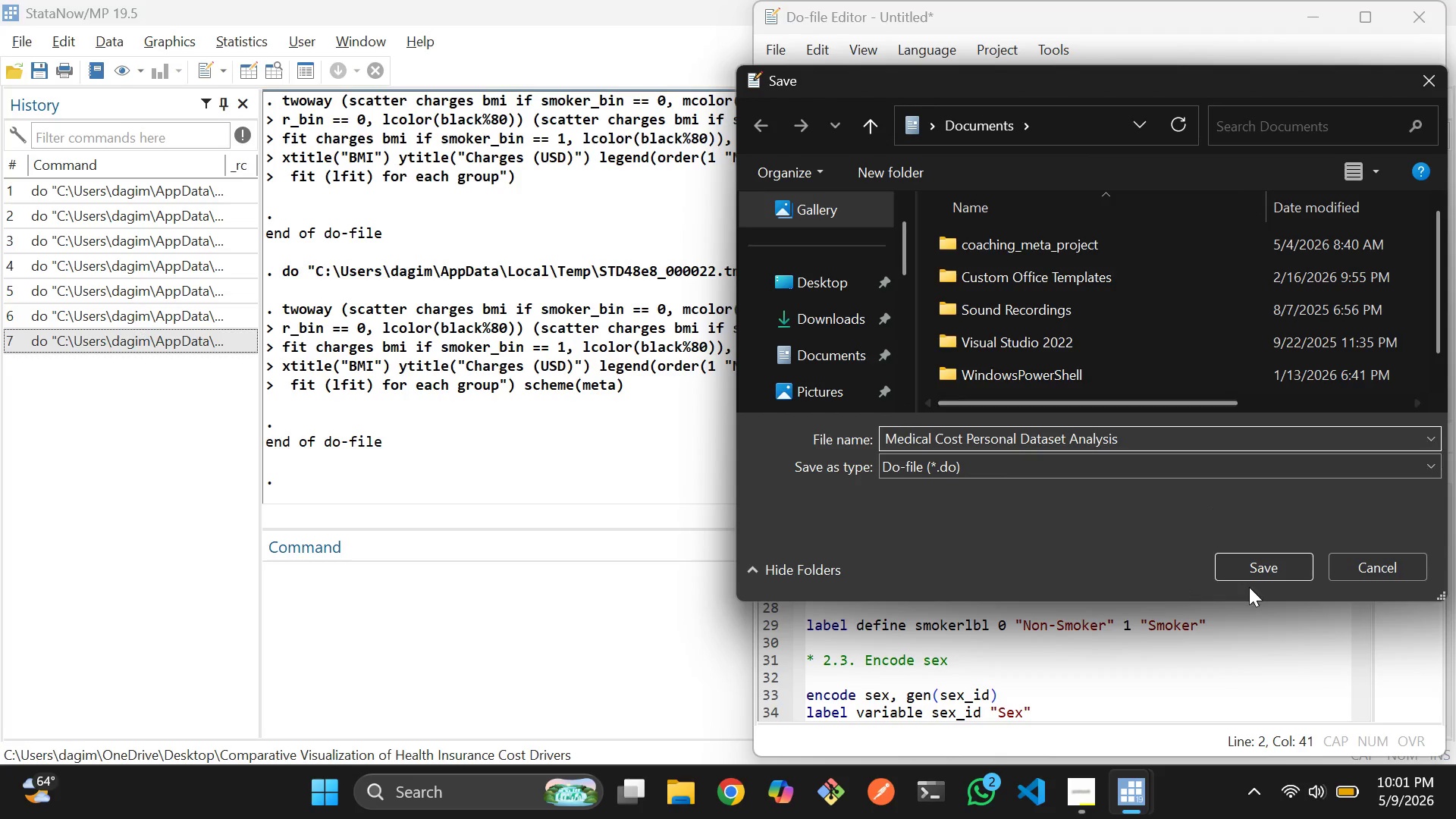 
left_click([1264, 579])
 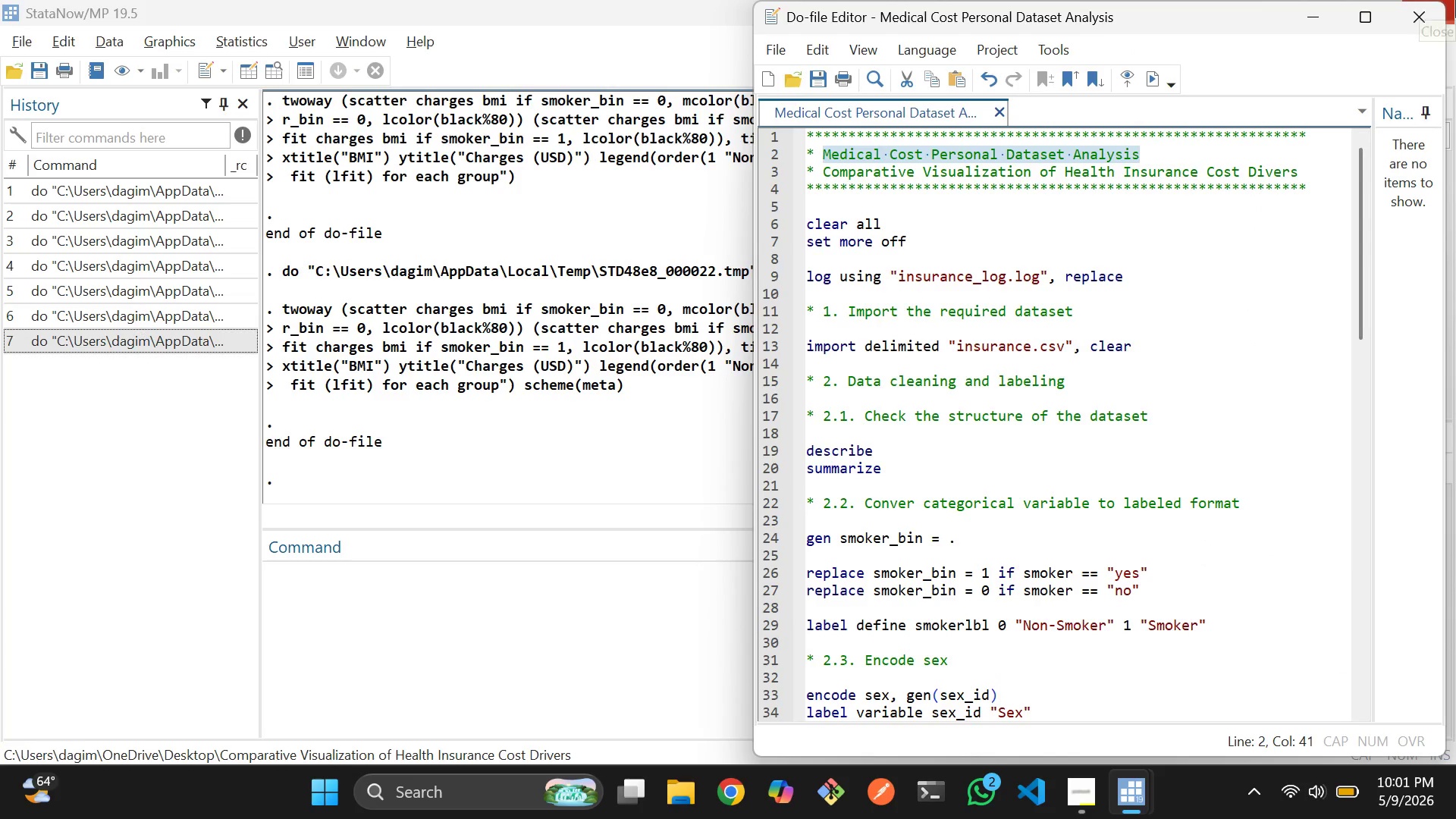 
scroll: coordinate [853, 587], scroll_direction: up, amount: 1.0
 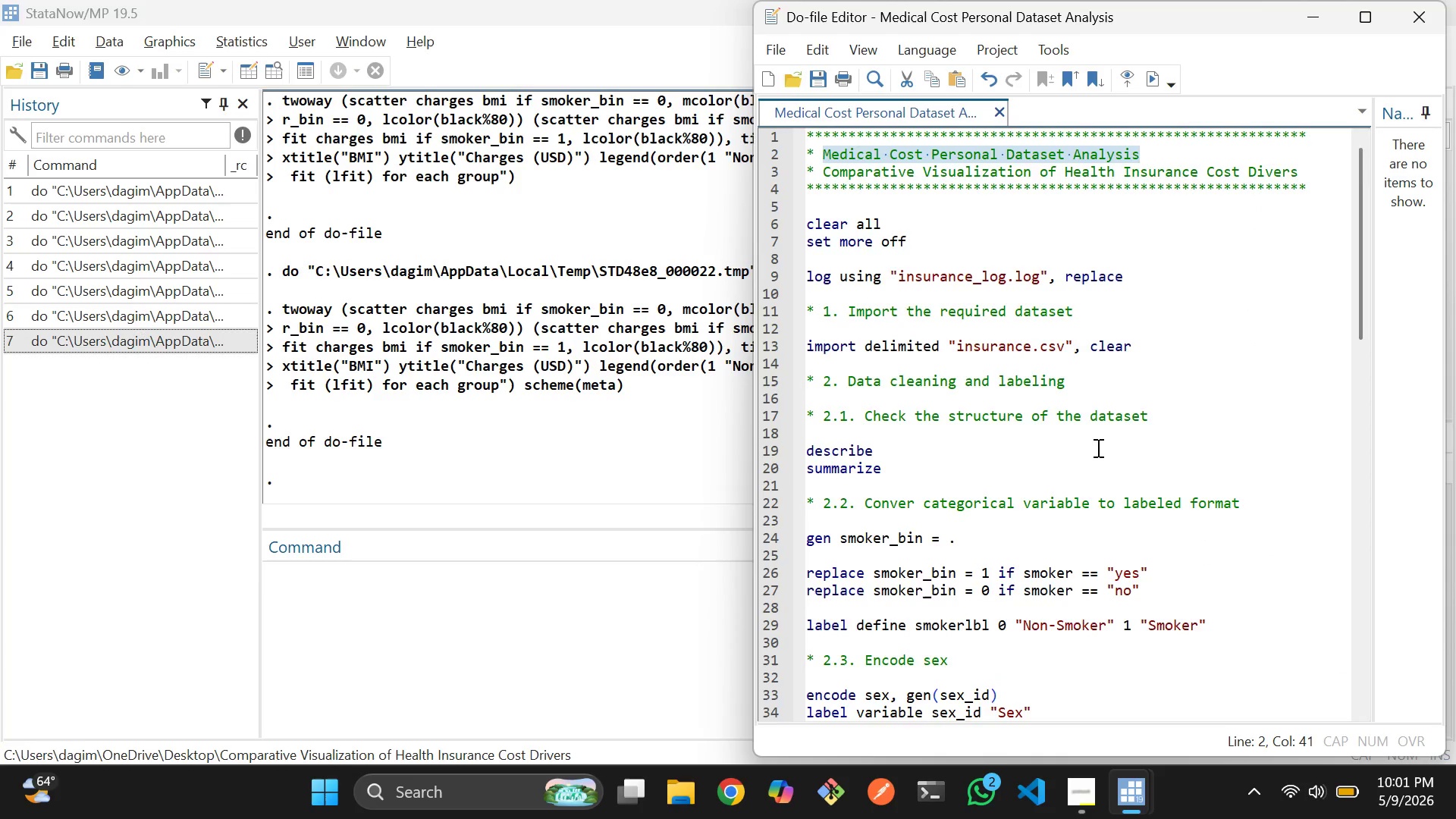 
scroll: coordinate [1071, 485], scroll_direction: down, amount: 15.0
 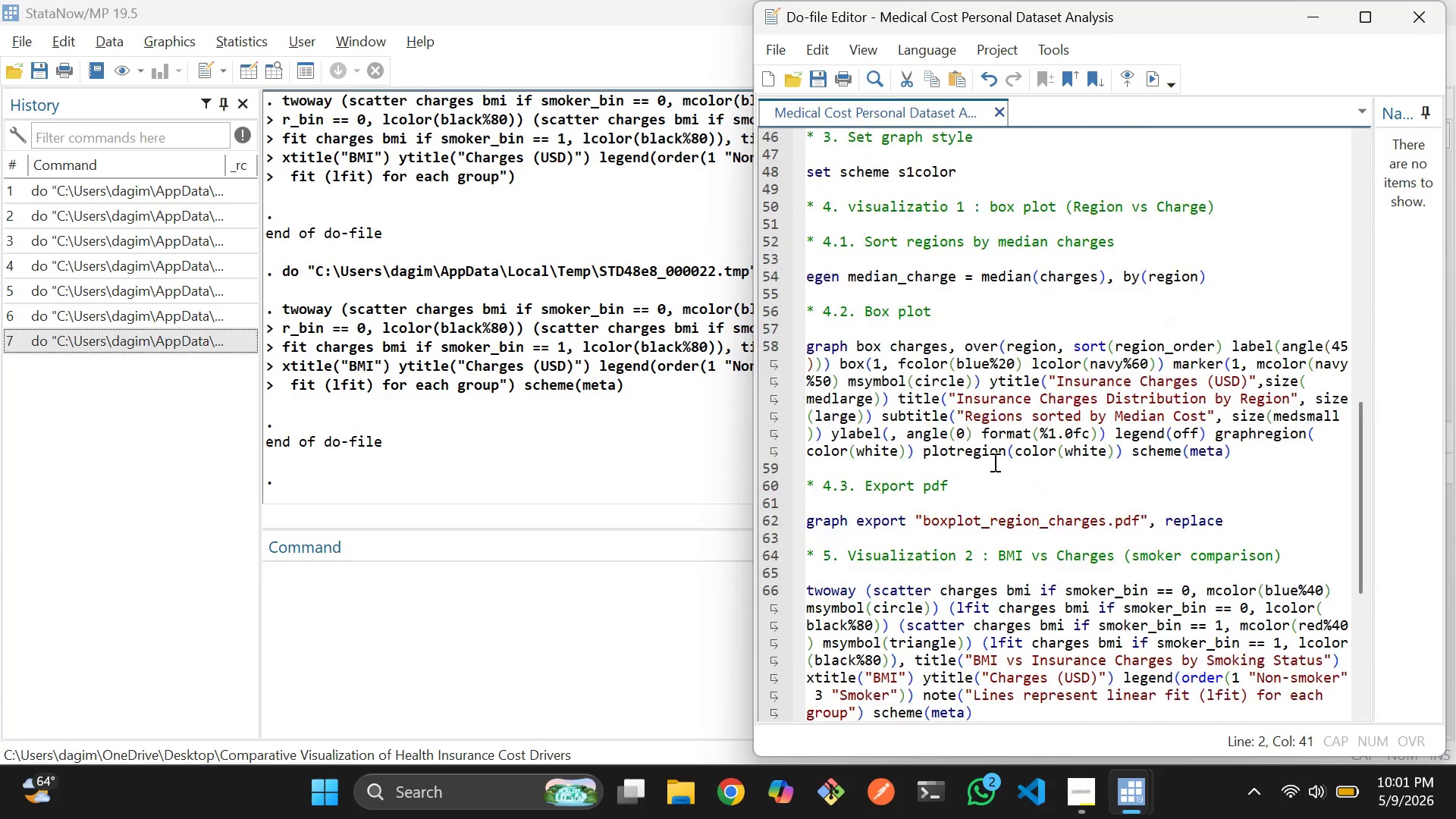 
scroll: coordinate [990, 456], scroll_direction: up, amount: 7.0
 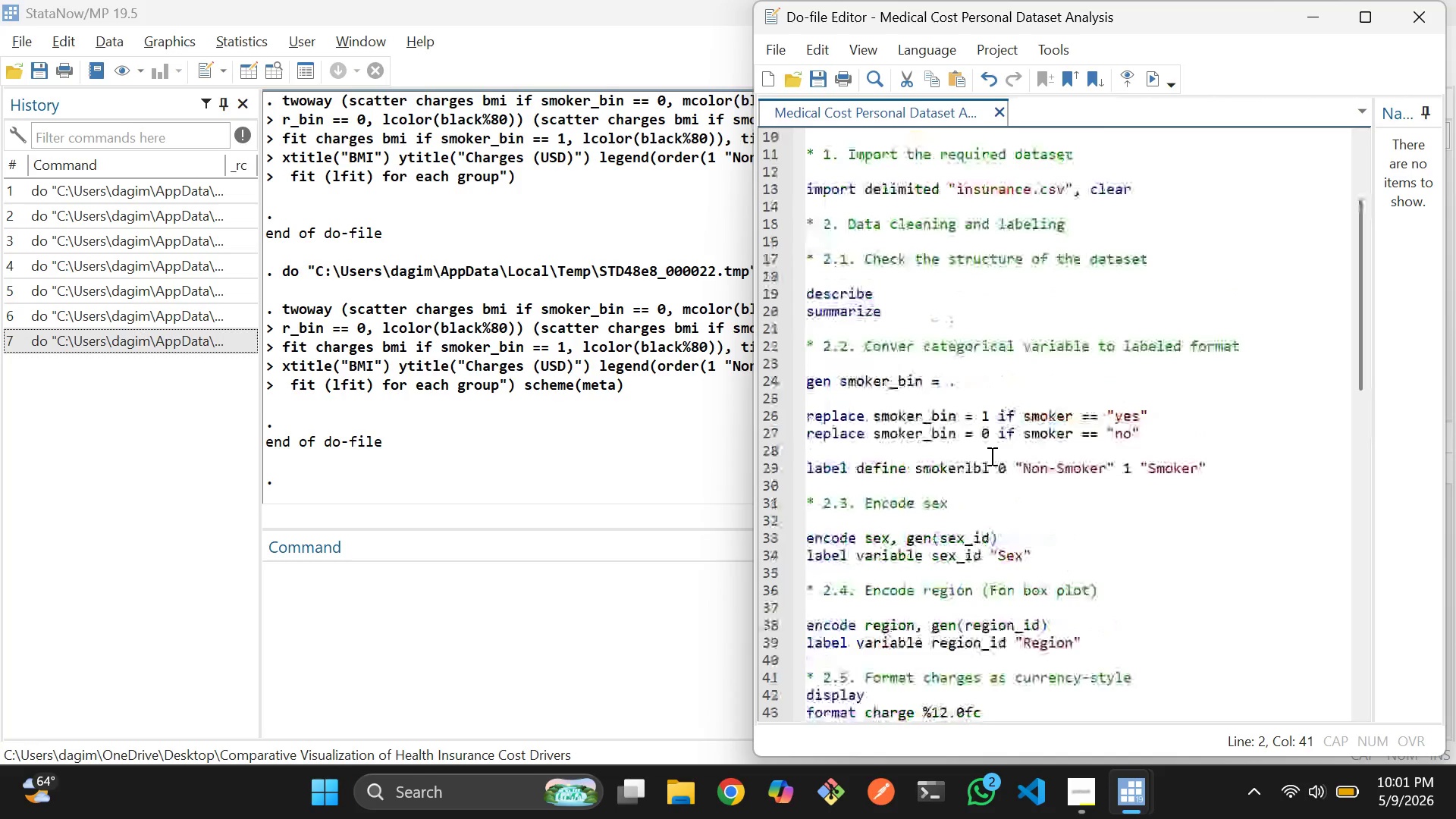 
scroll: coordinate [990, 456], scroll_direction: down, amount: 13.0
 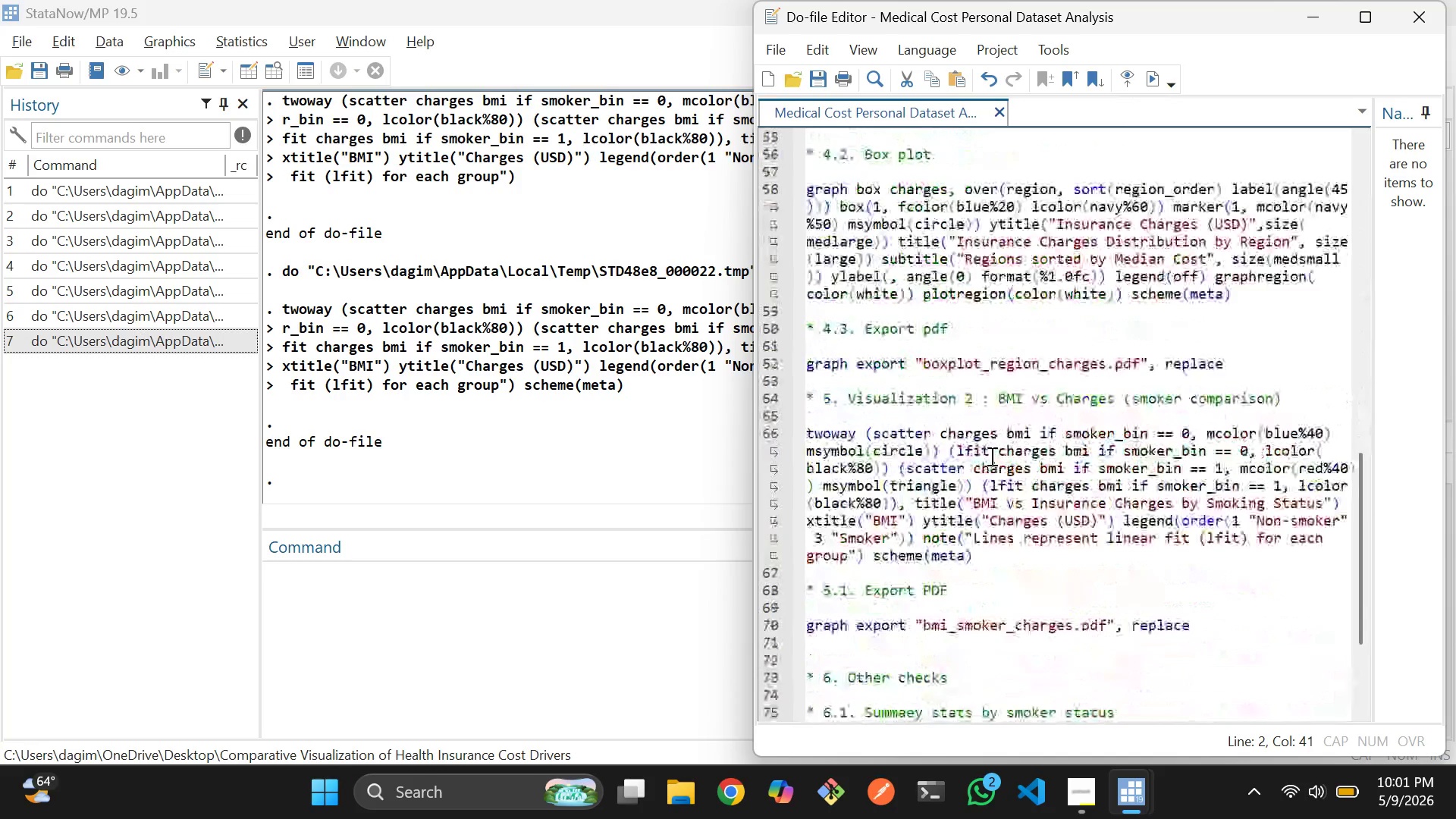 
scroll: coordinate [990, 456], scroll_direction: up, amount: 1.0
 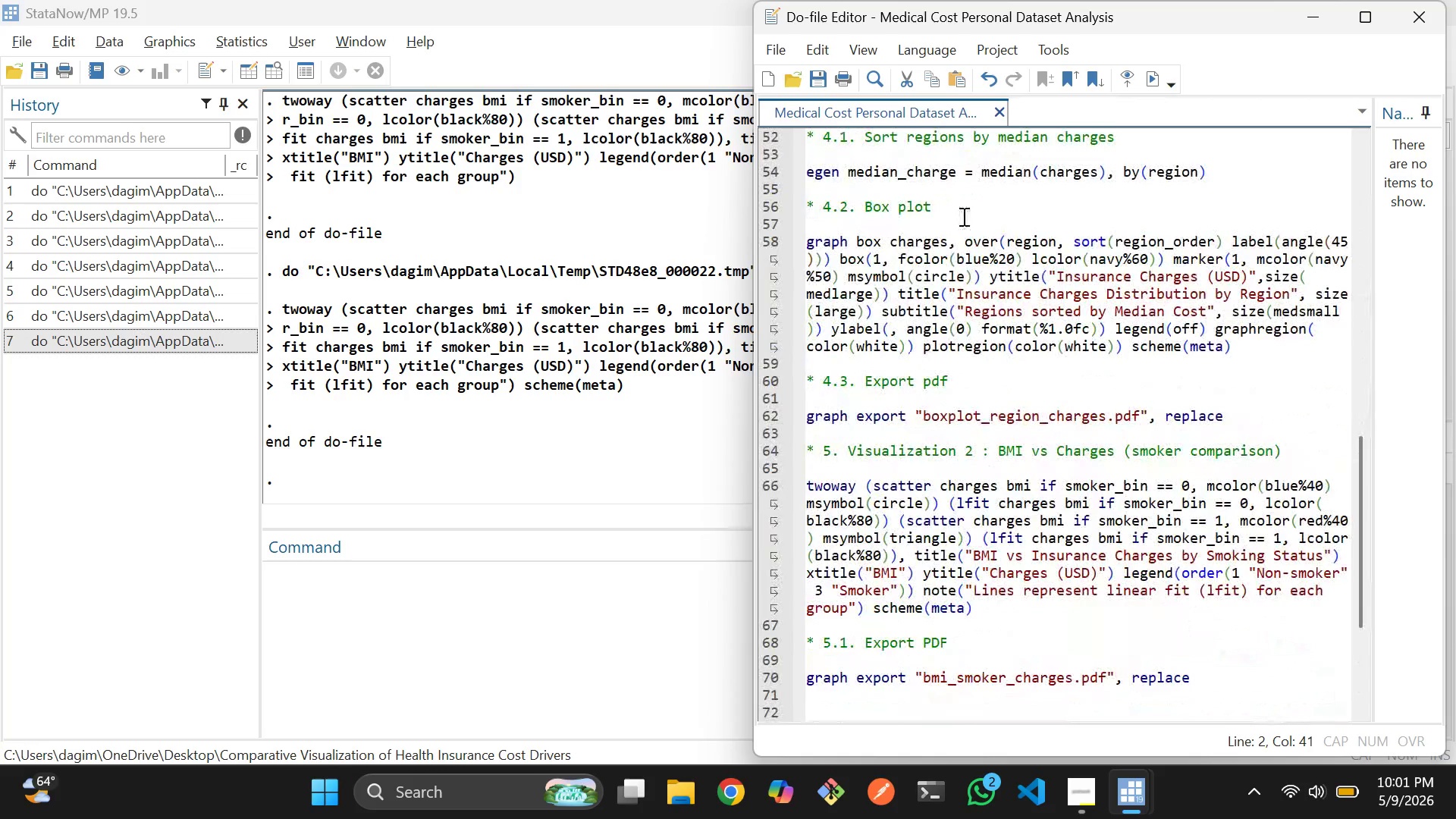 
left_click([964, 213])
 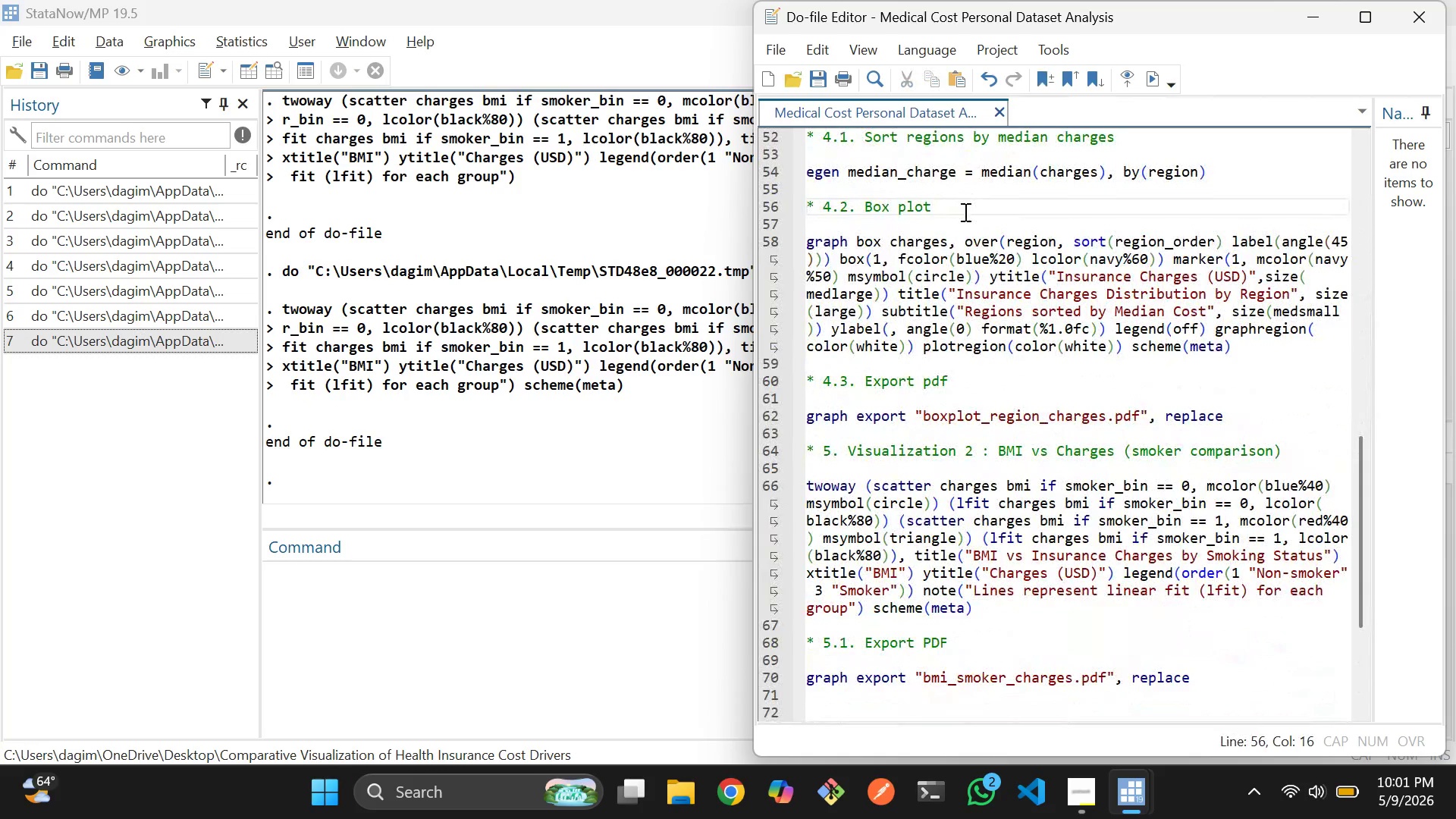 
key(ArrowLeft)
 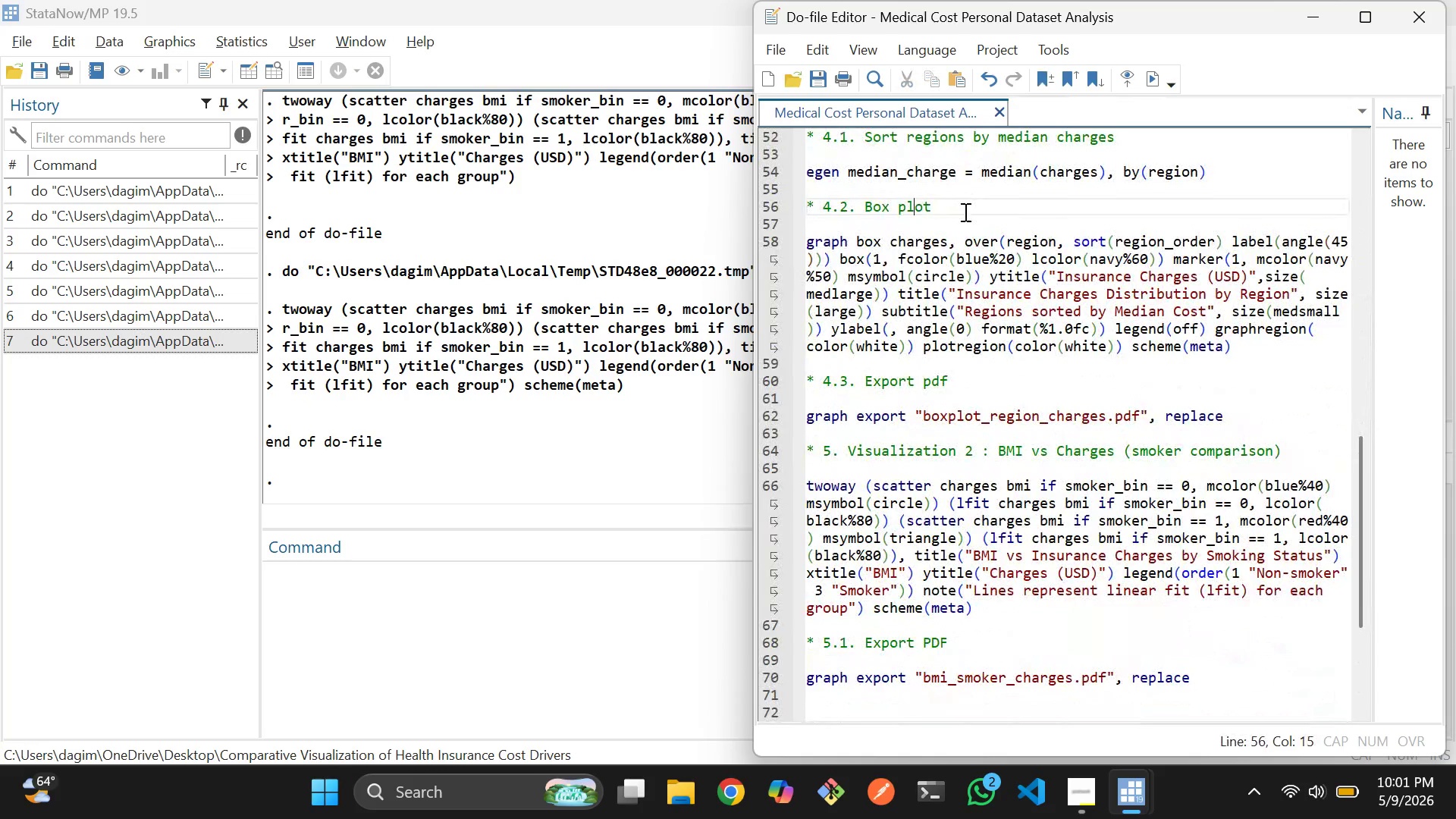 
key(ArrowLeft)
 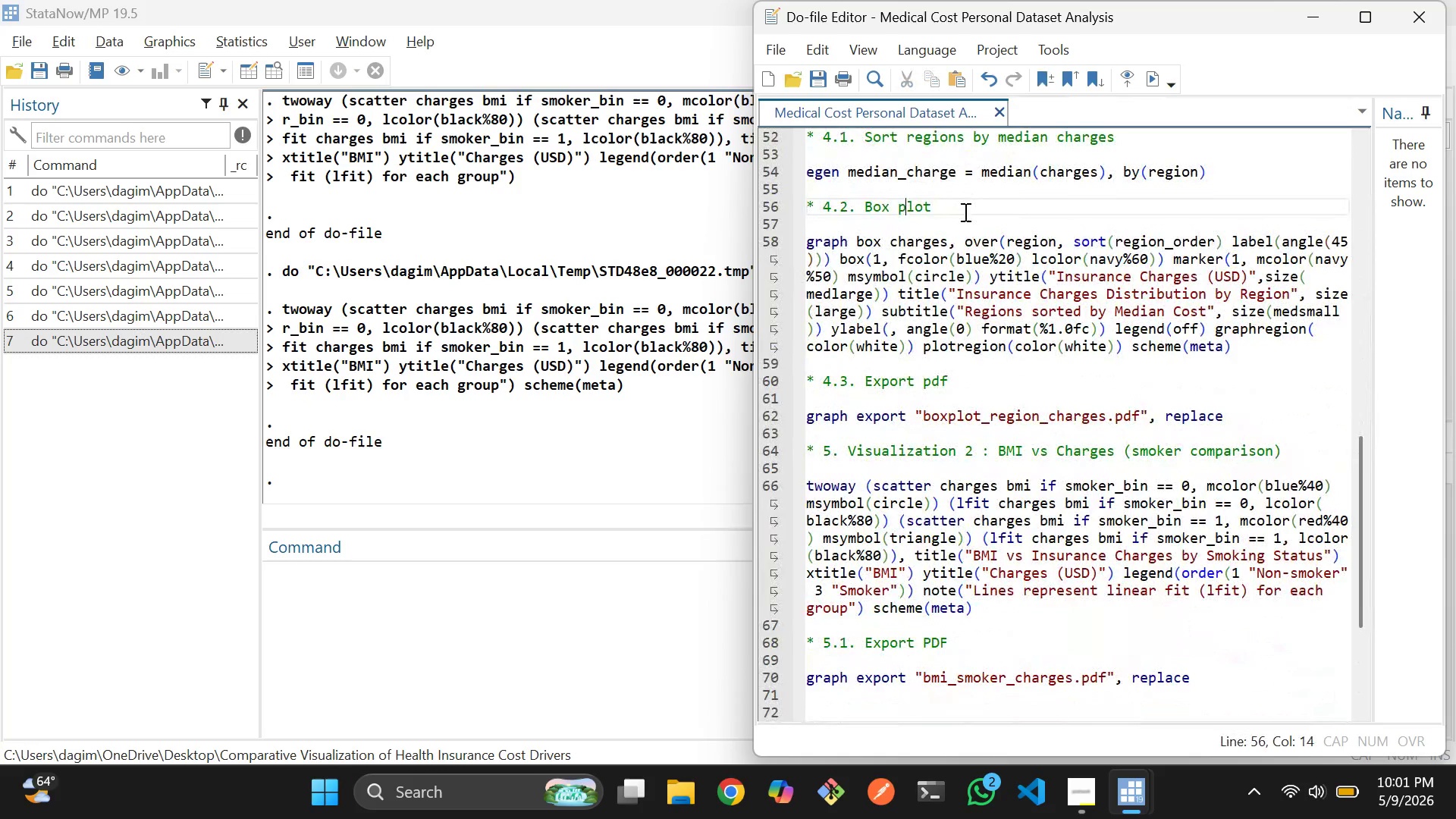 
key(ArrowLeft)
 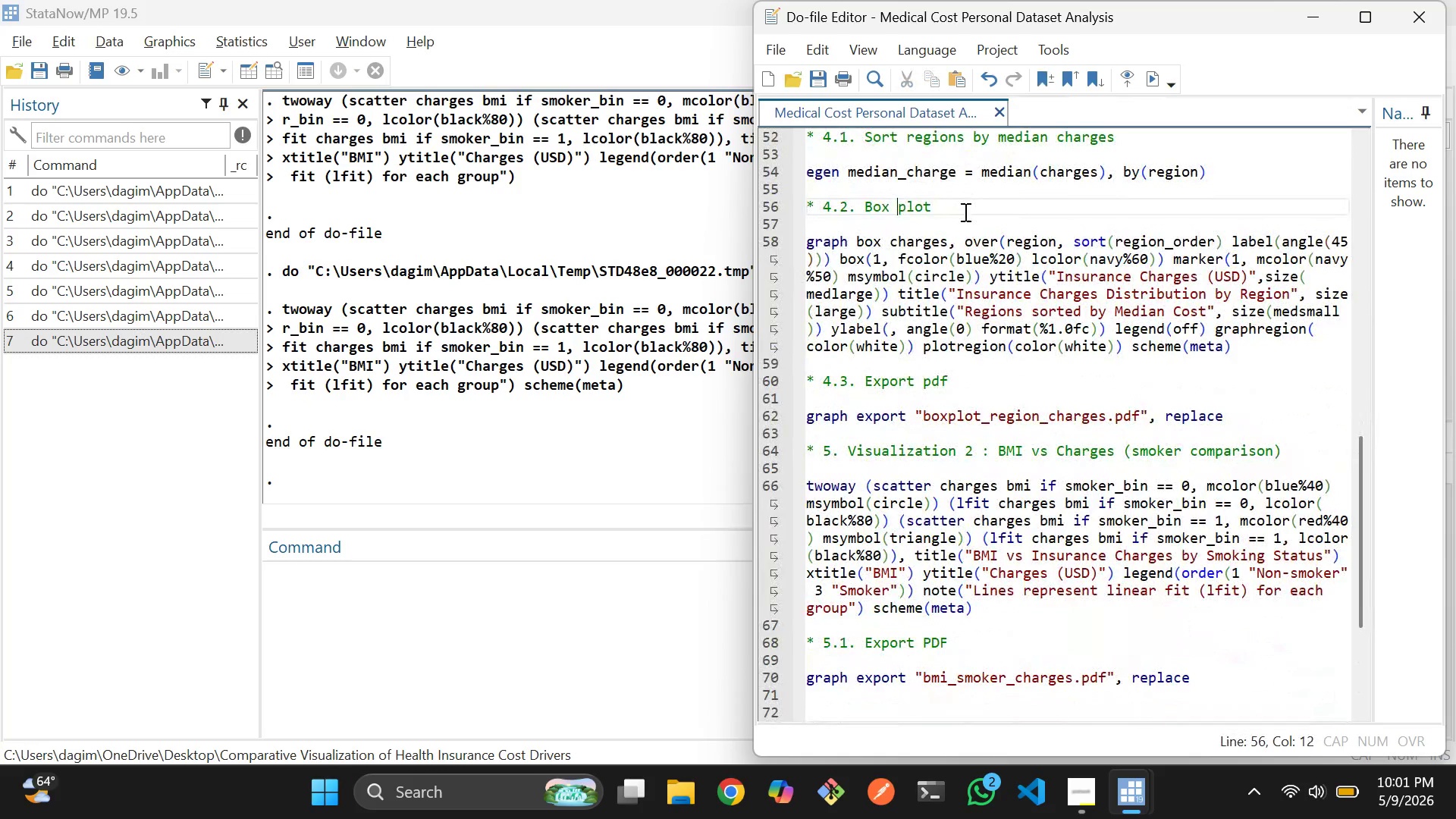 
key(ArrowLeft)
 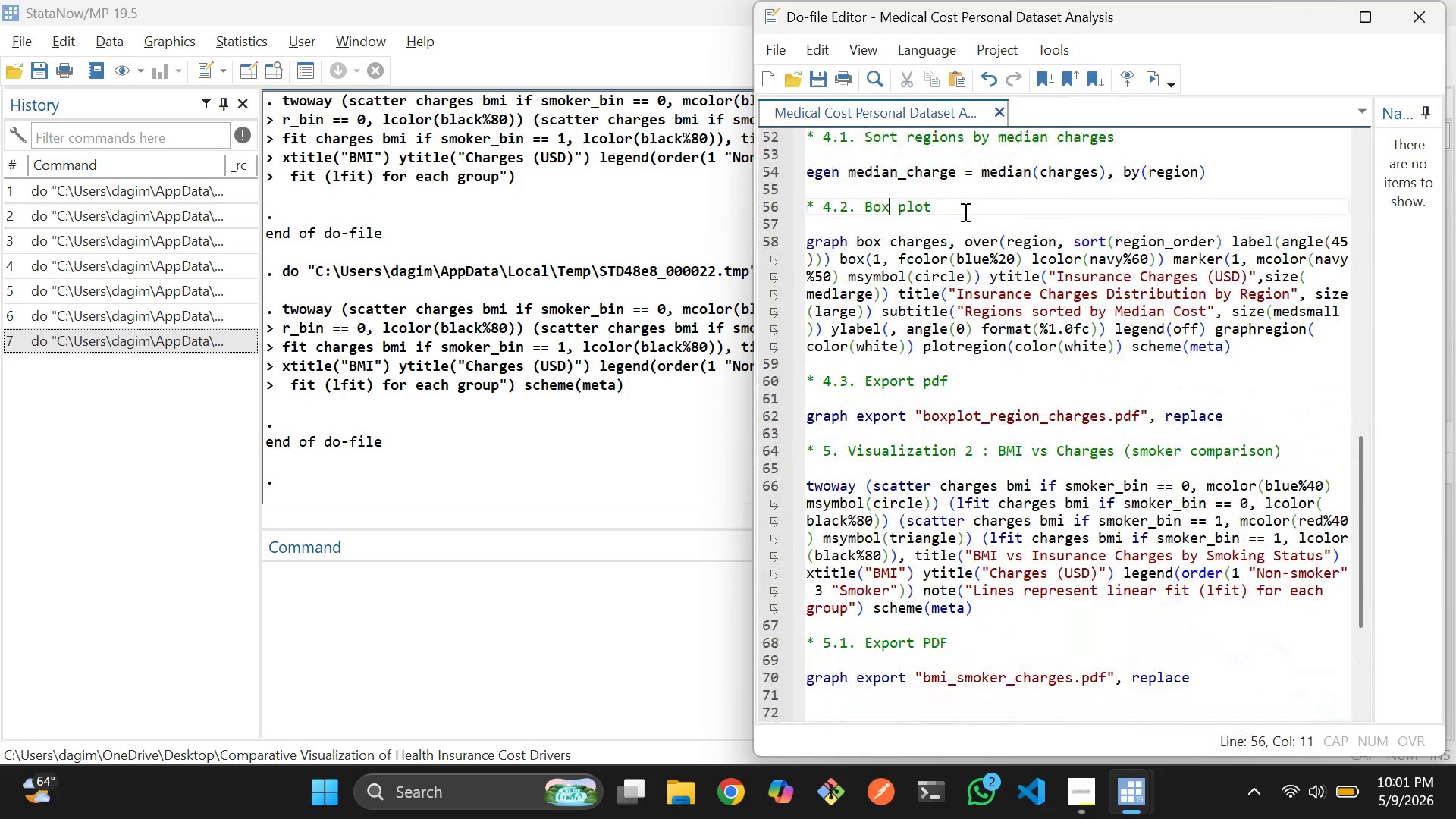 
key(ArrowLeft)
 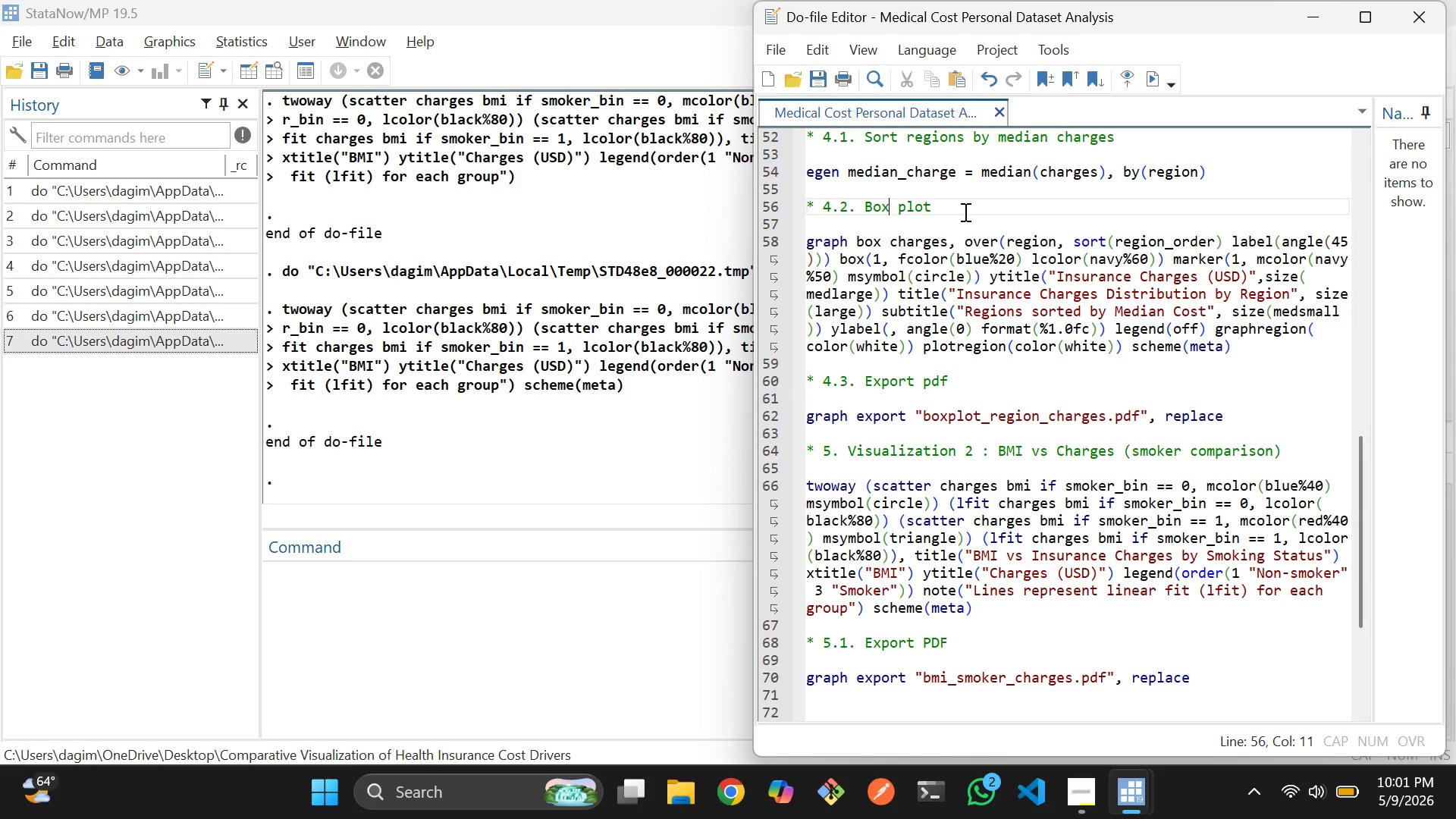 
key(ArrowLeft)
 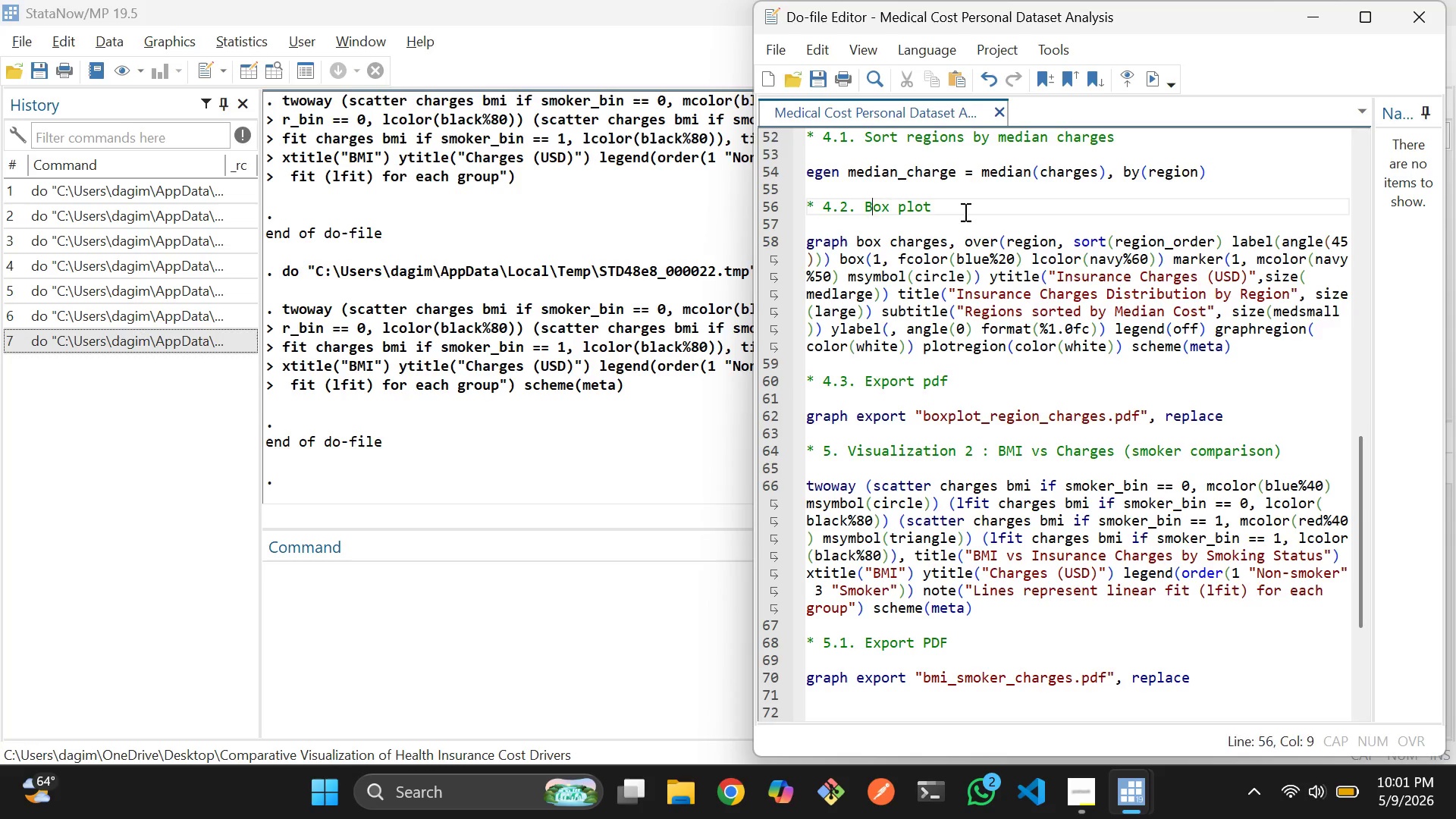 
key(ArrowLeft)
 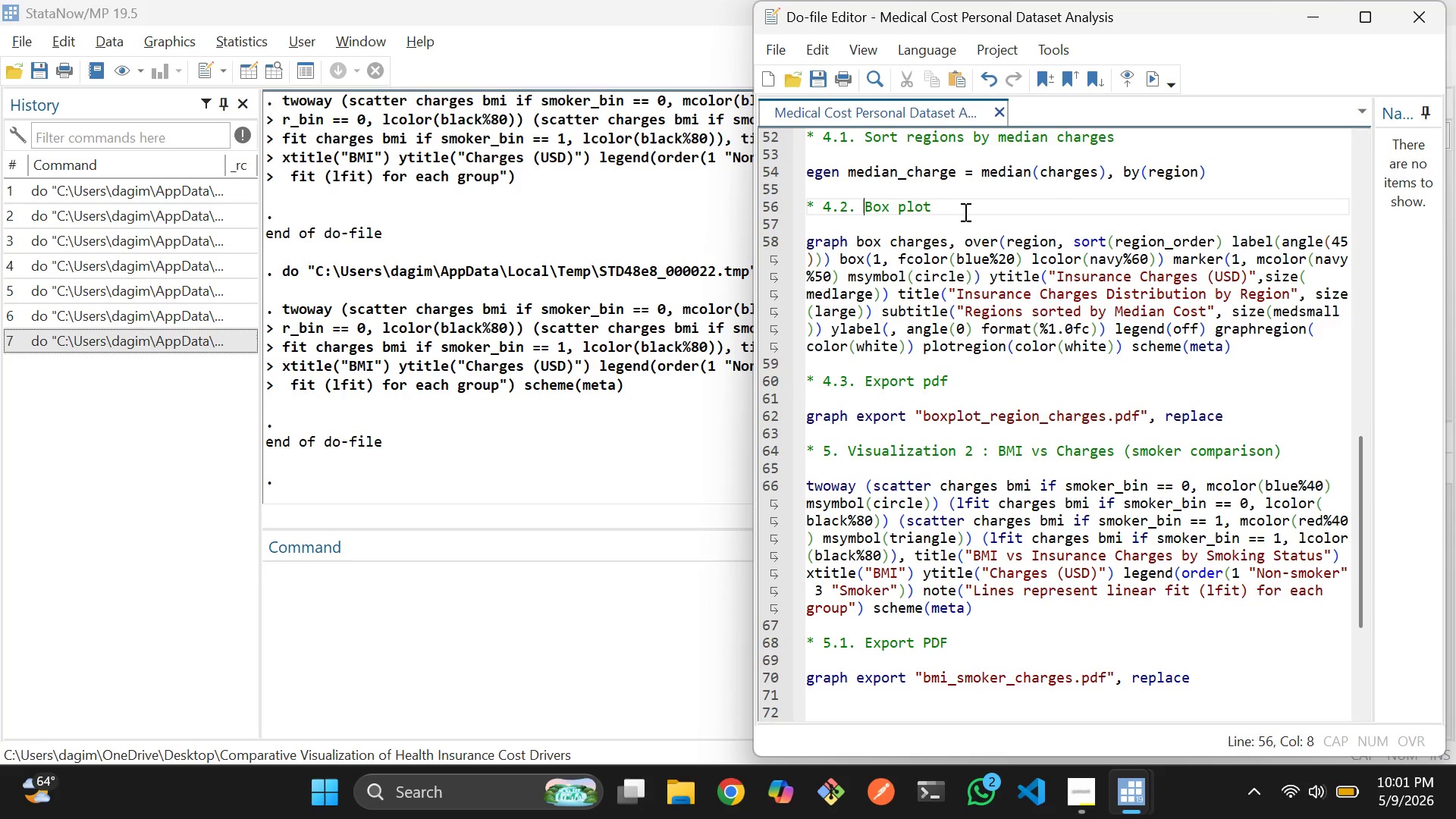 
key(ArrowLeft)
 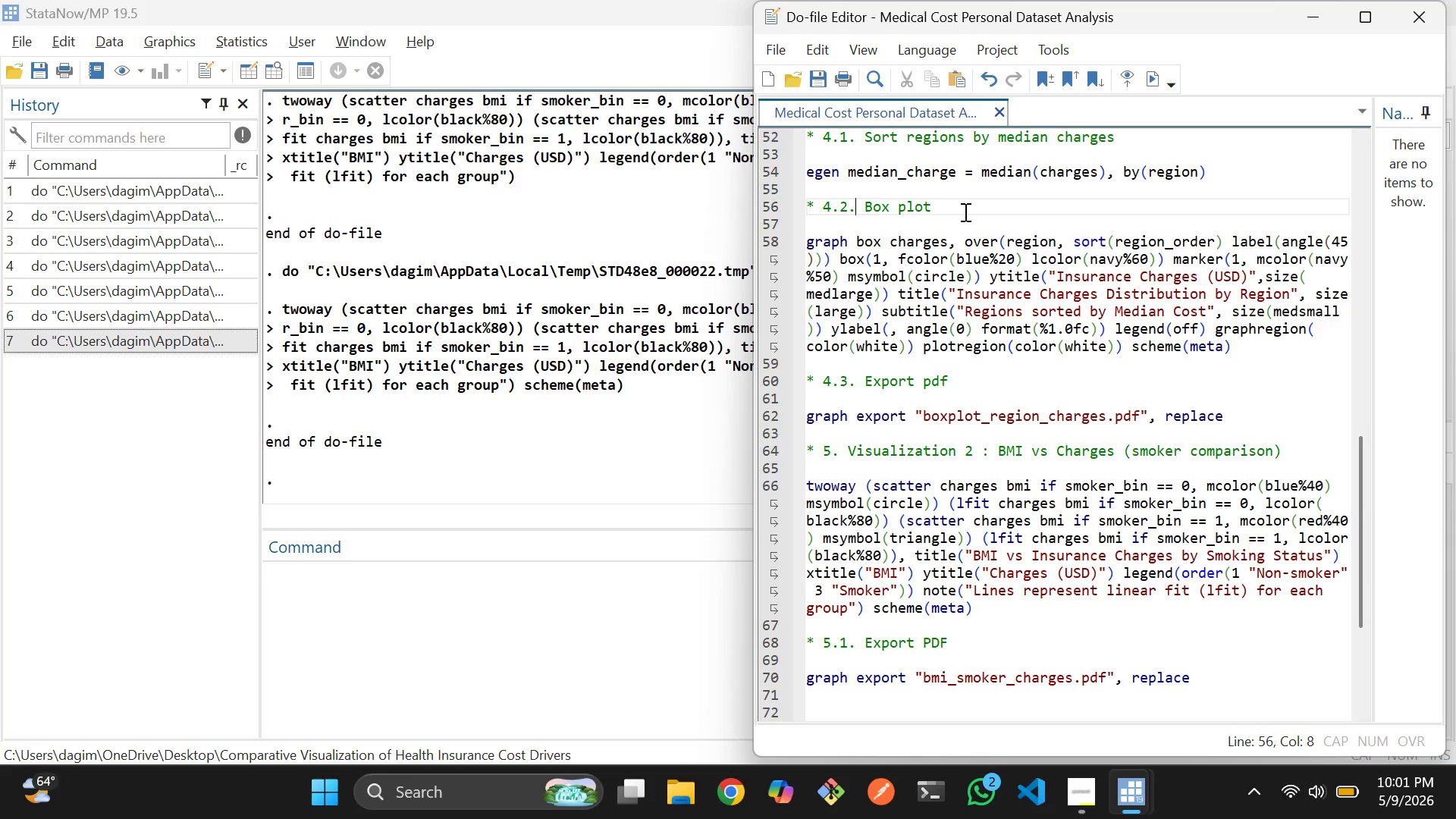 
key(ArrowLeft)
 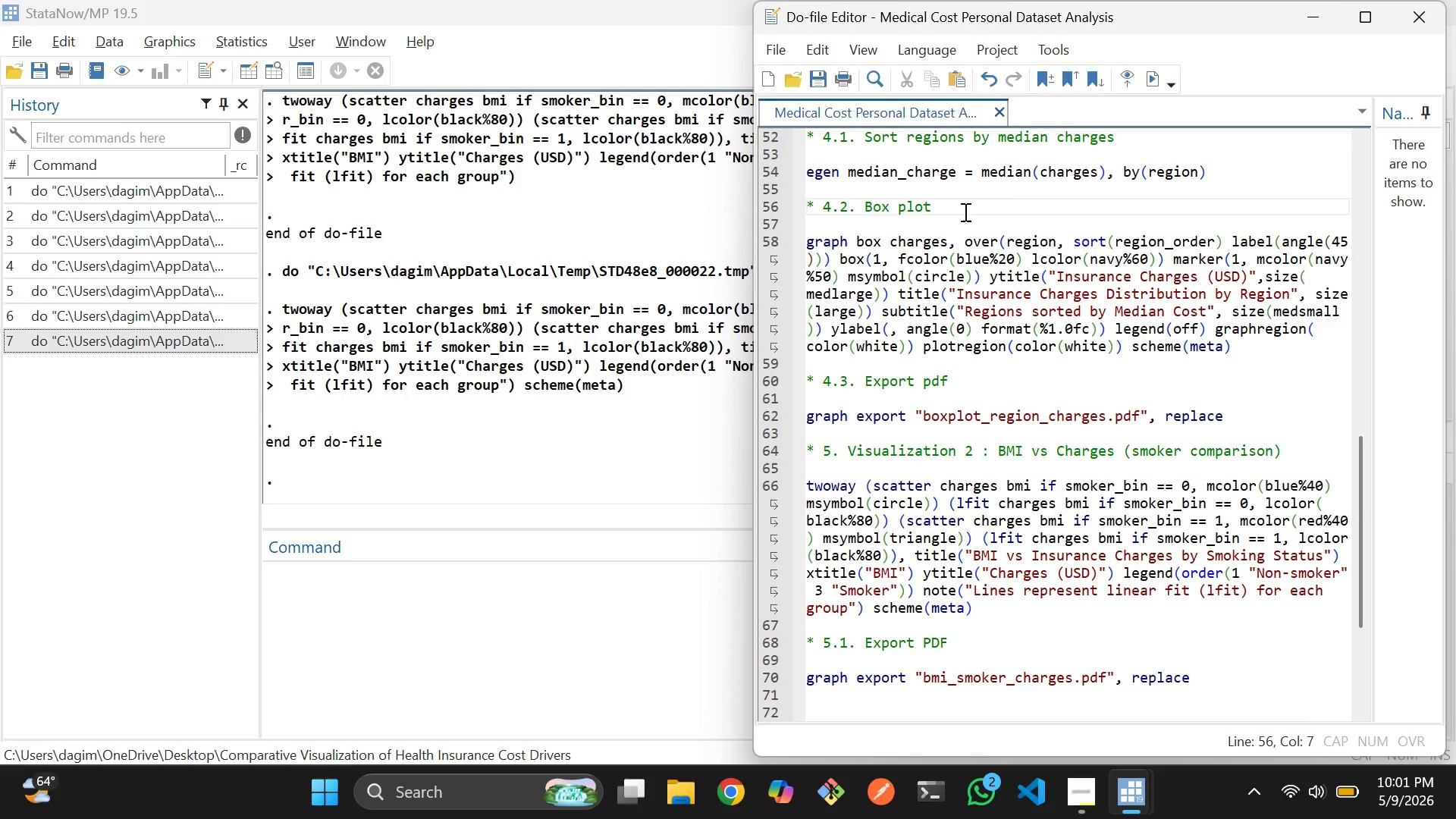 
type( Visualix)
key(Backspace)
type(zaton 1 :)
 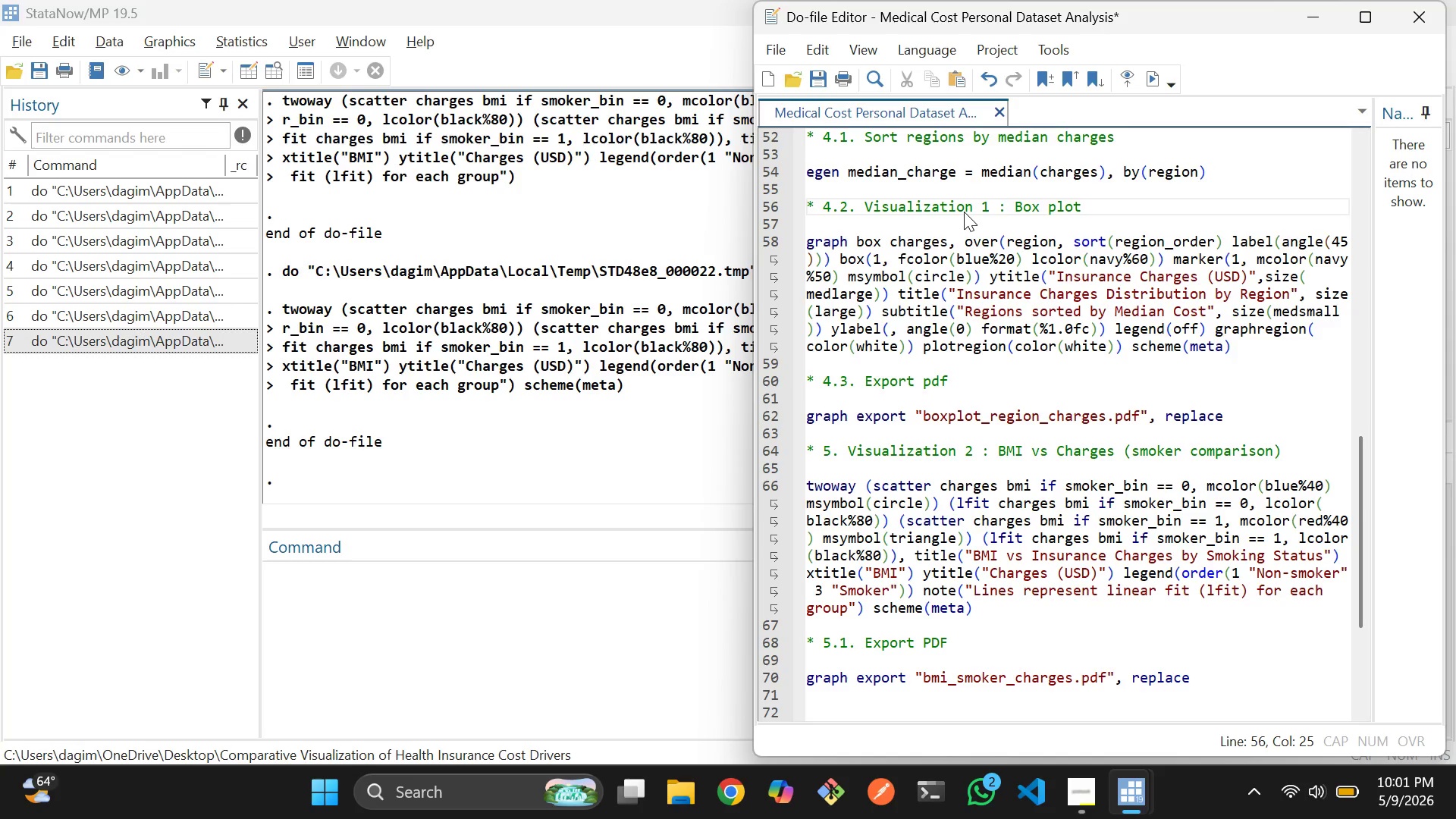 
key(ArrowRight)
 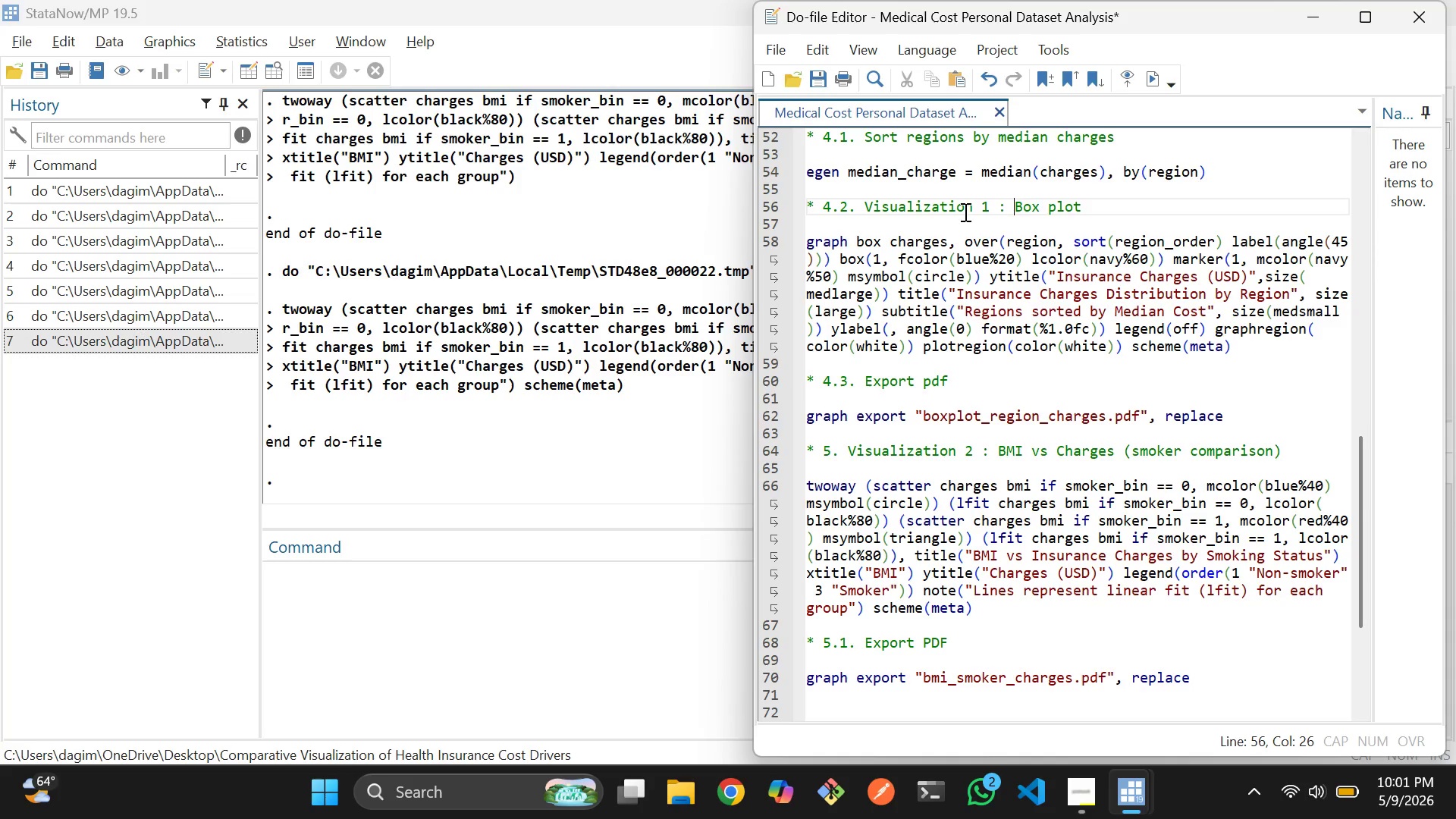 
key(ArrowRight)
 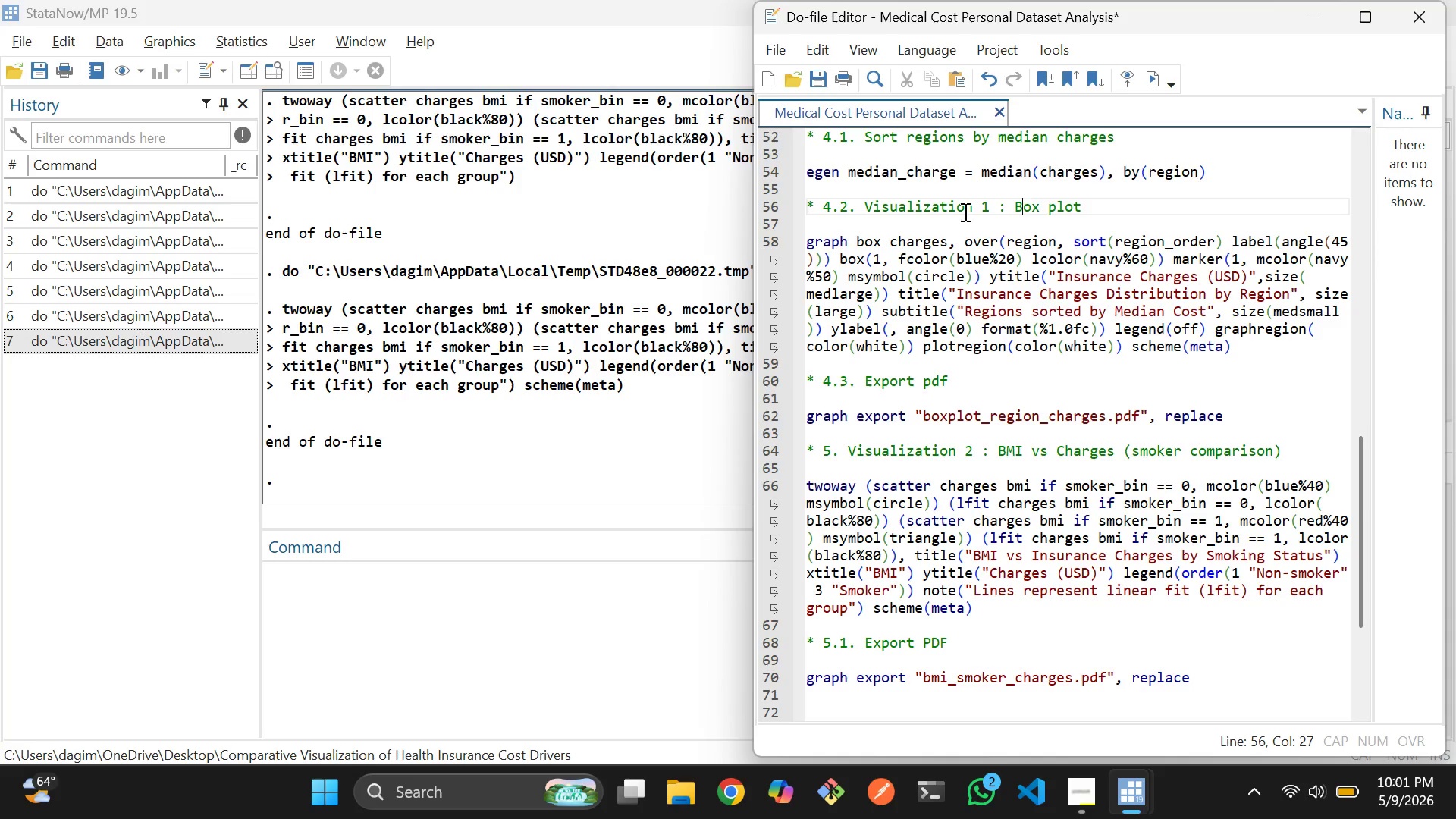 
key(ArrowRight)
 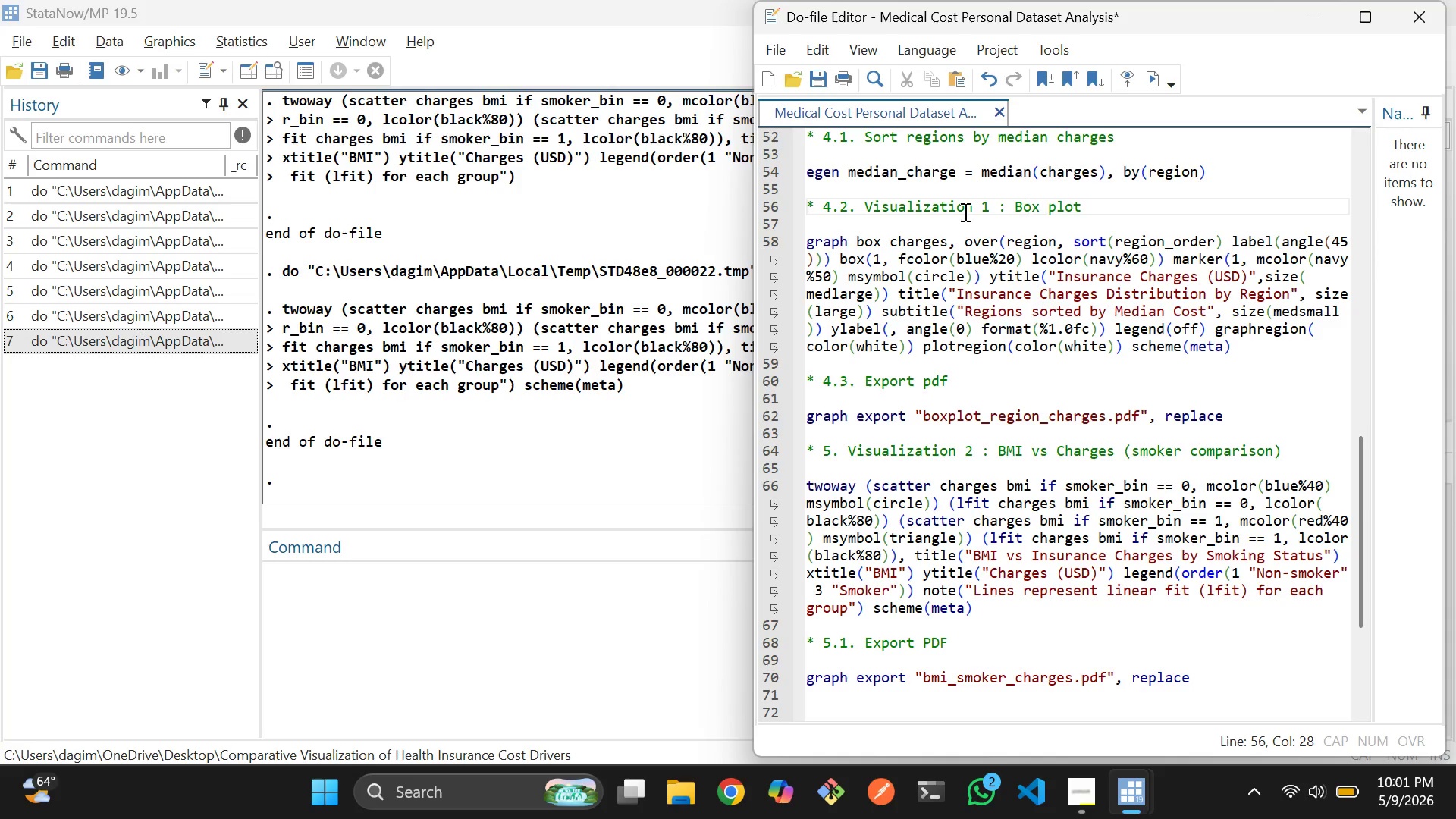 
key(ArrowRight)
 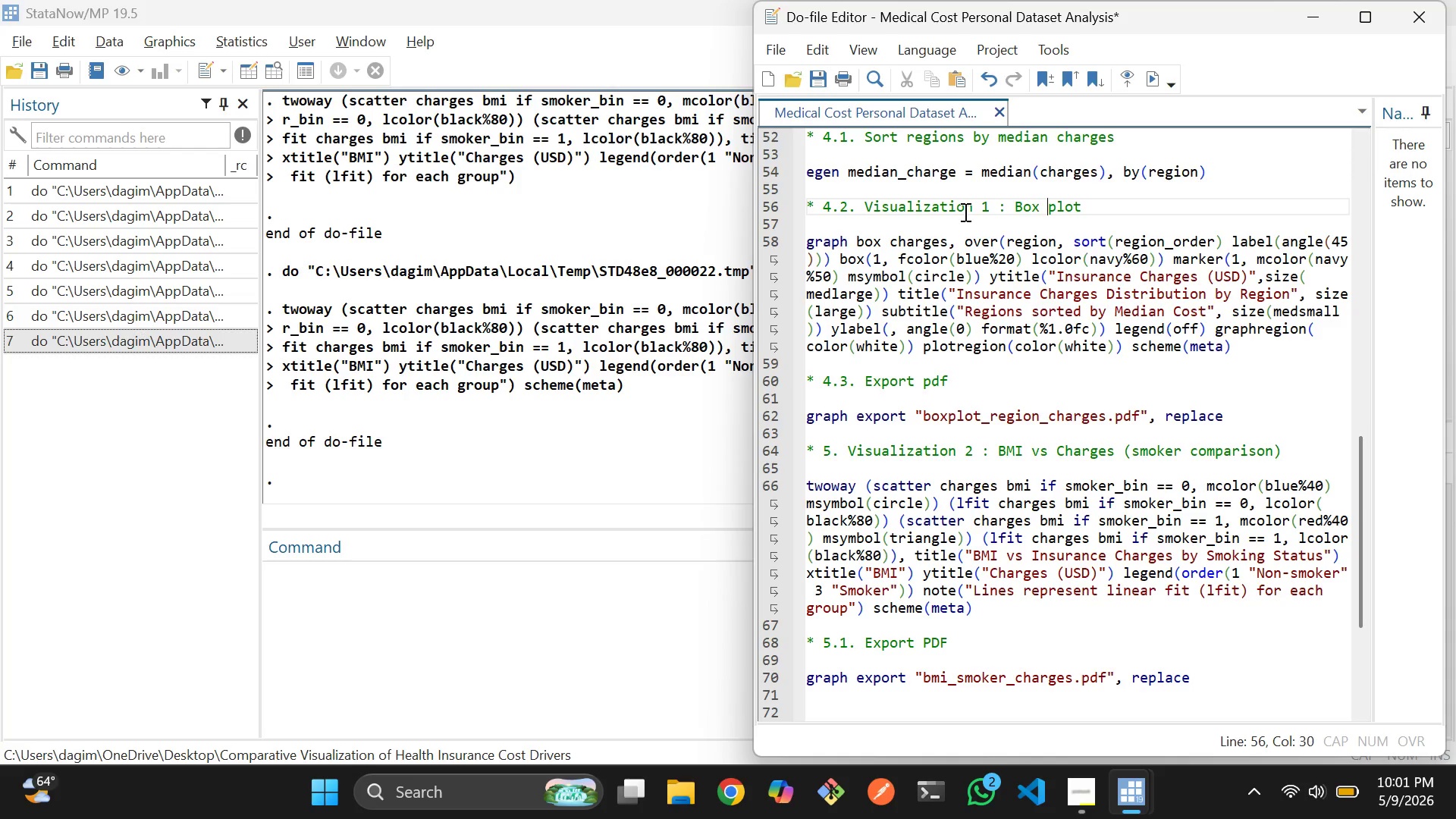 
key(ArrowRight)
 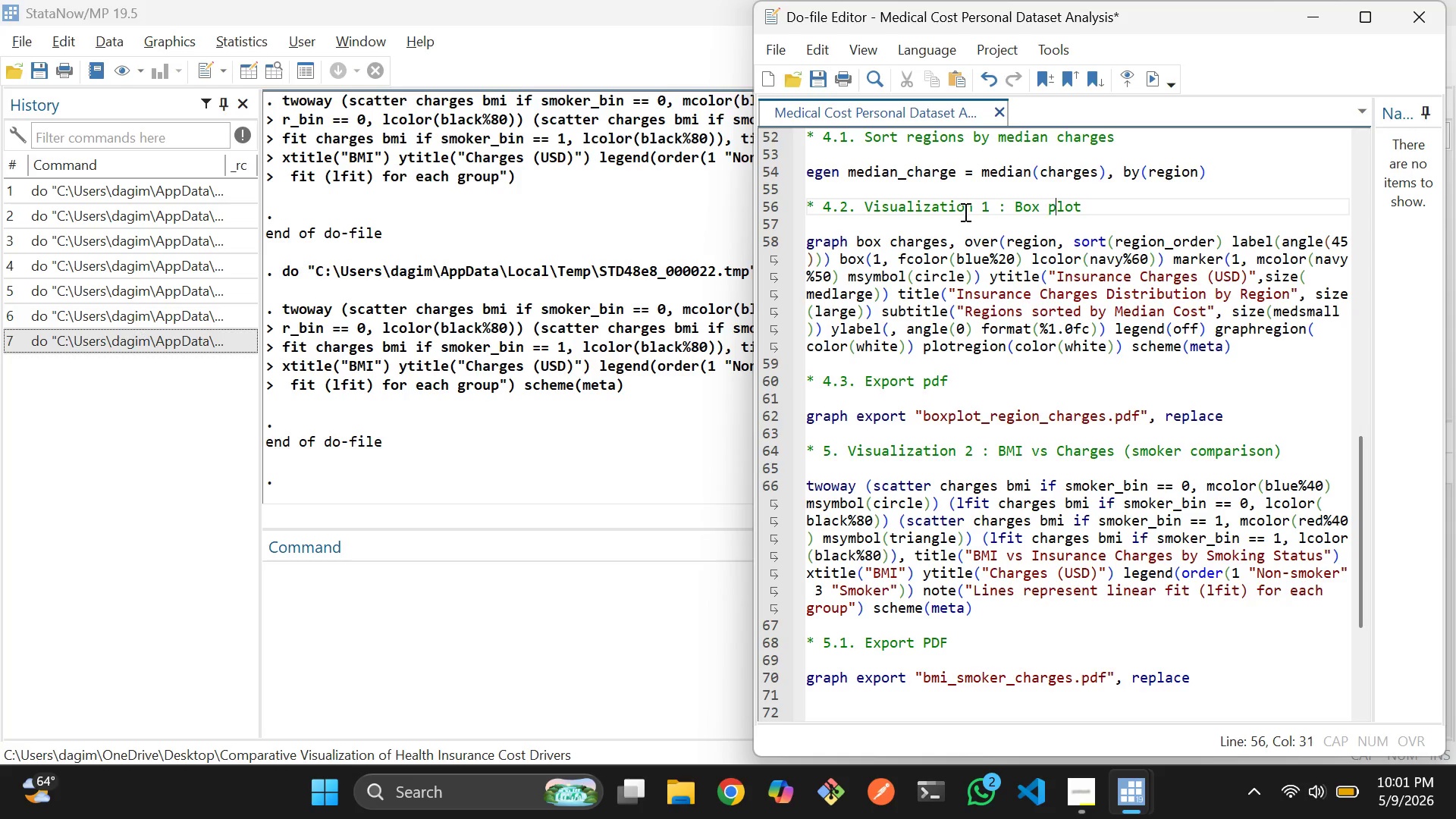 
key(ArrowRight)
 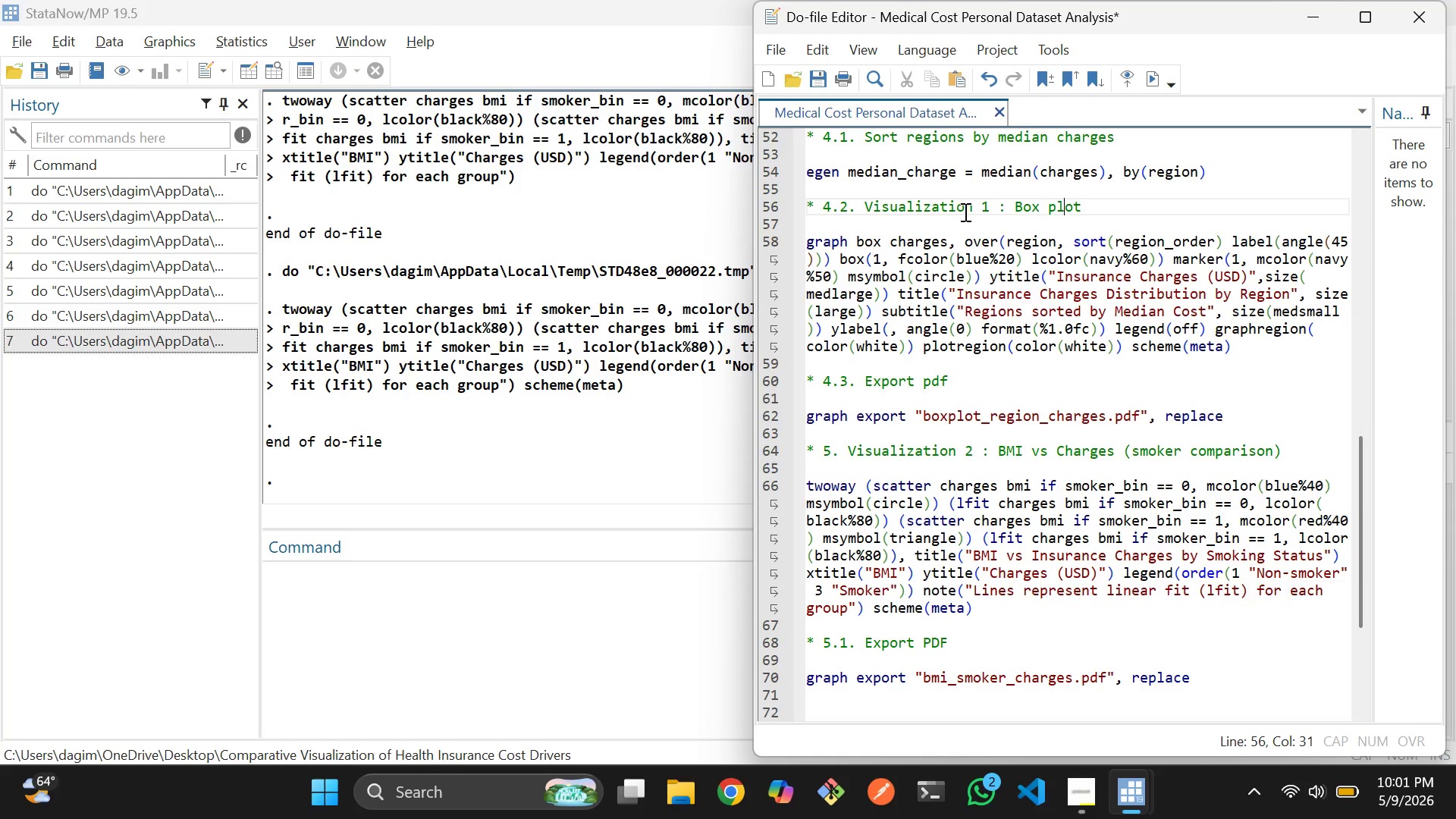 
key(ArrowRight)
 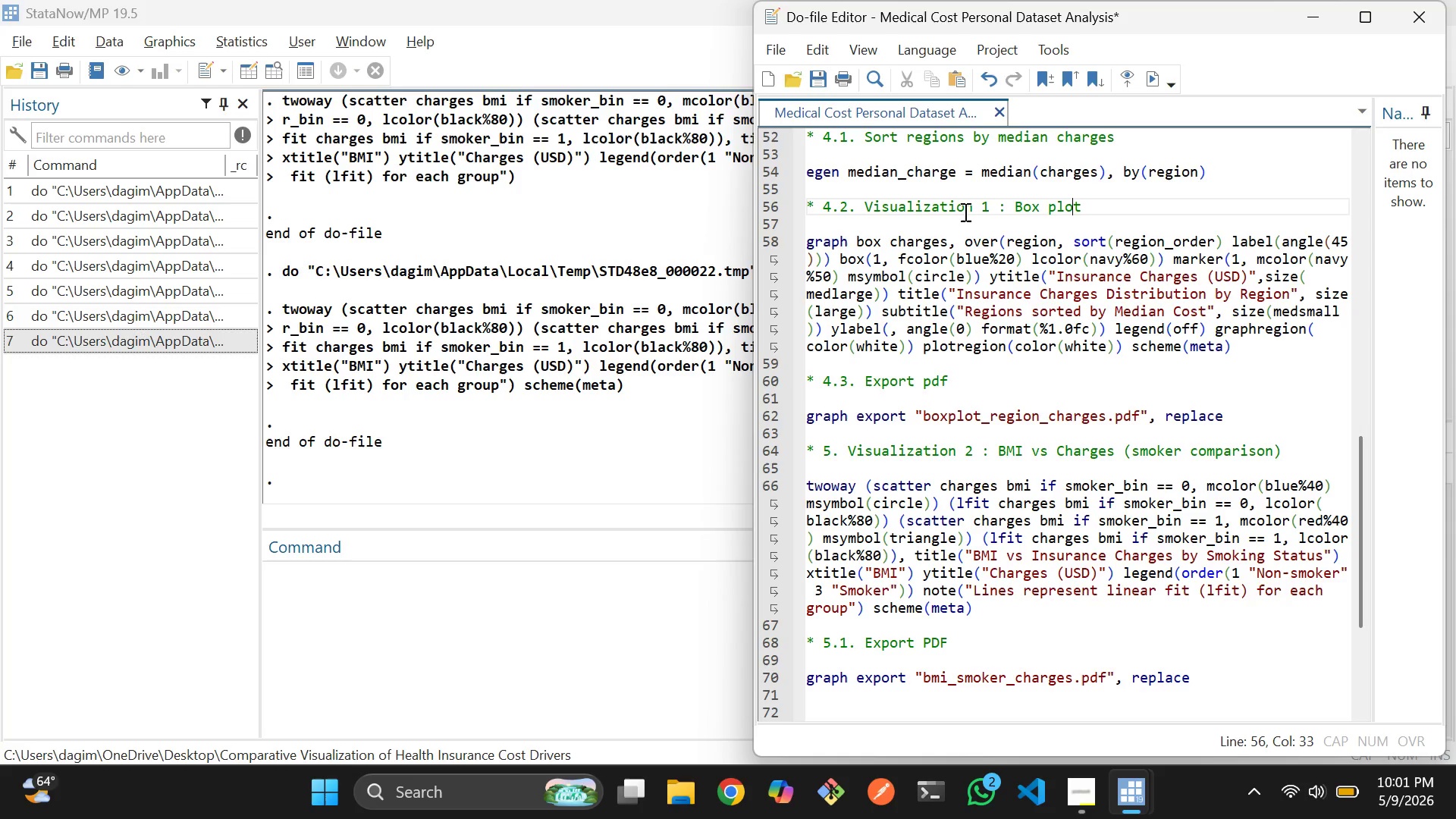 
key(ArrowRight)
 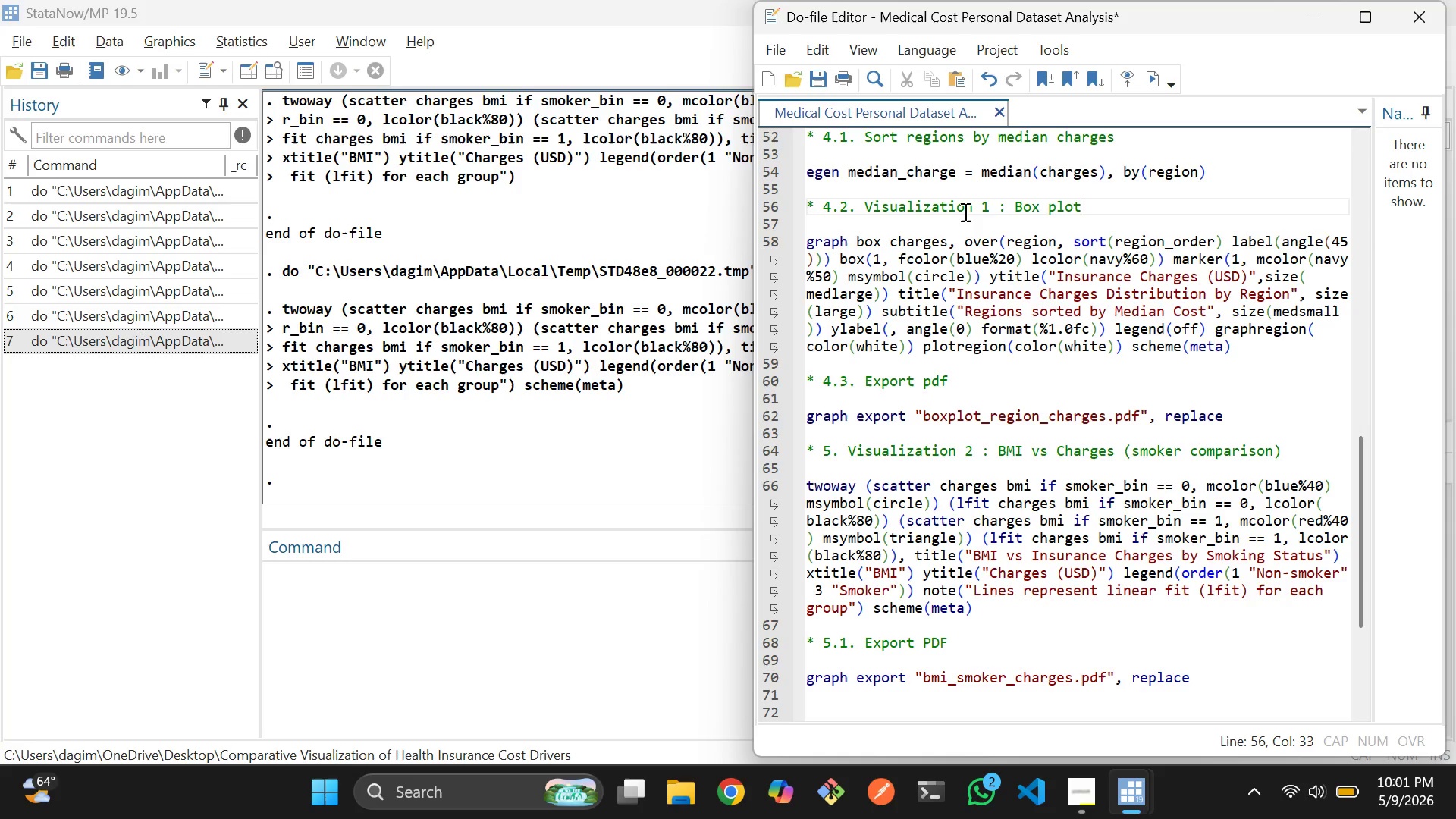 
key(ArrowRight)
 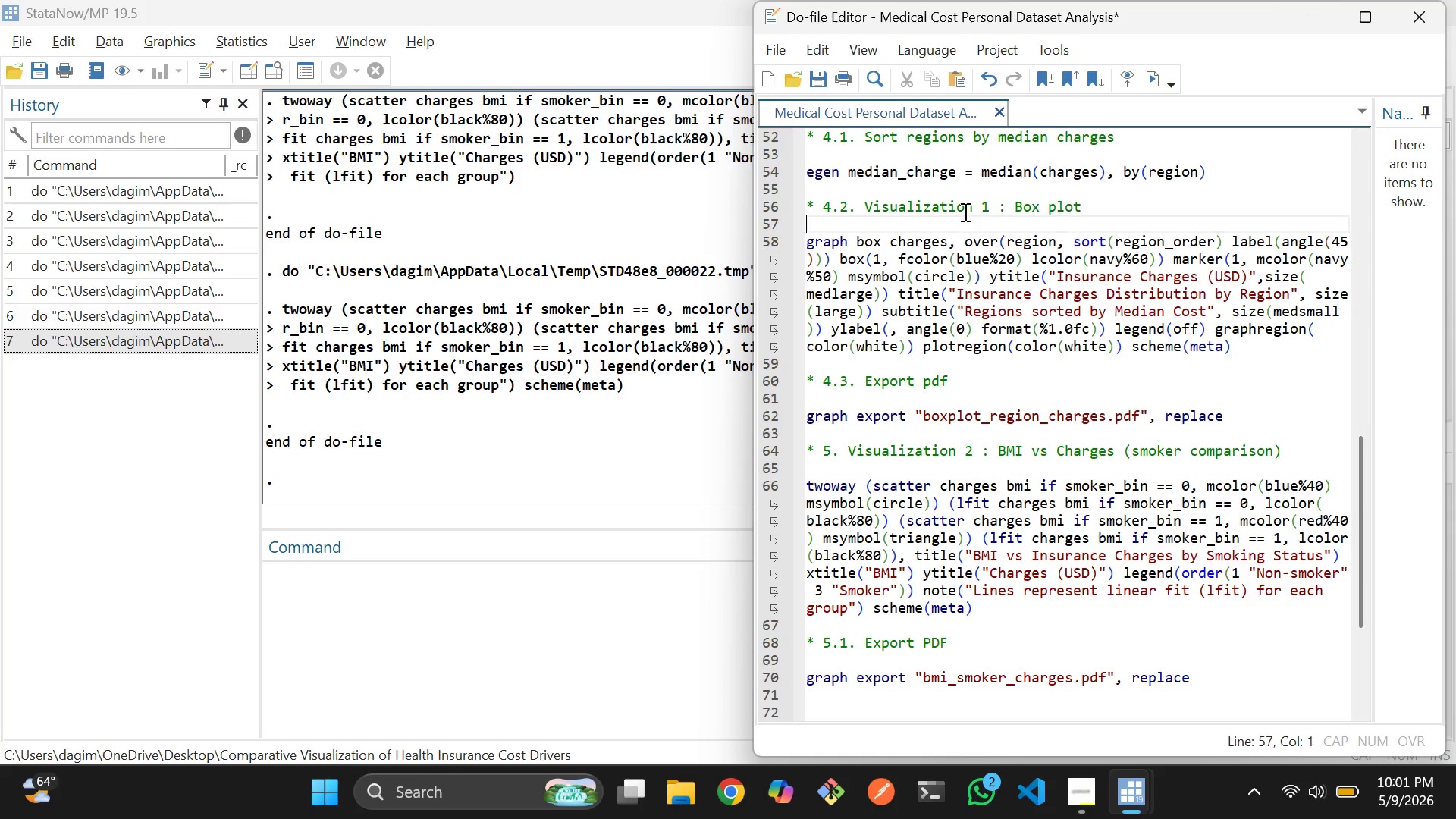 
key(ArrowRight)
 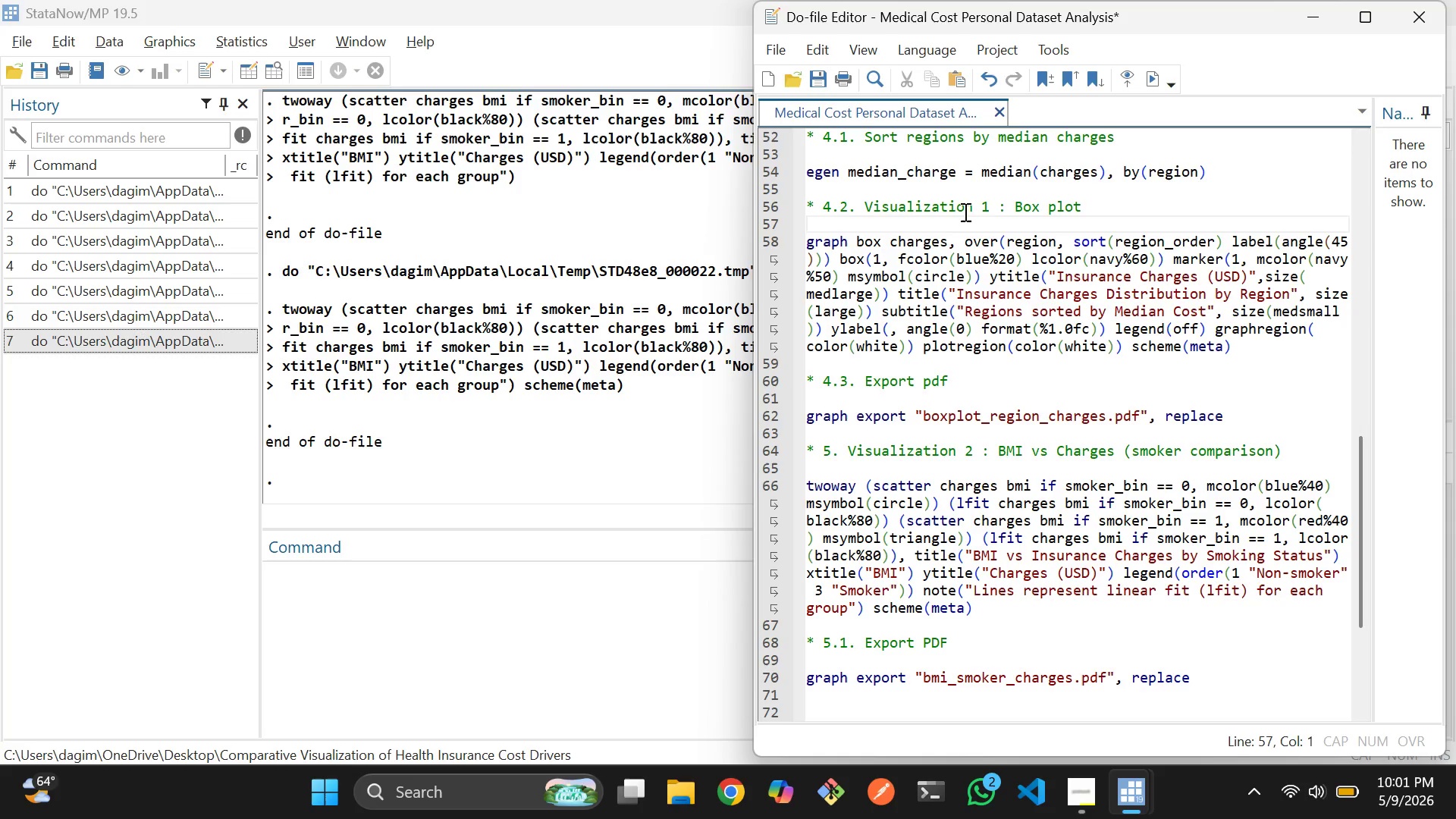 
key(ArrowLeft)
 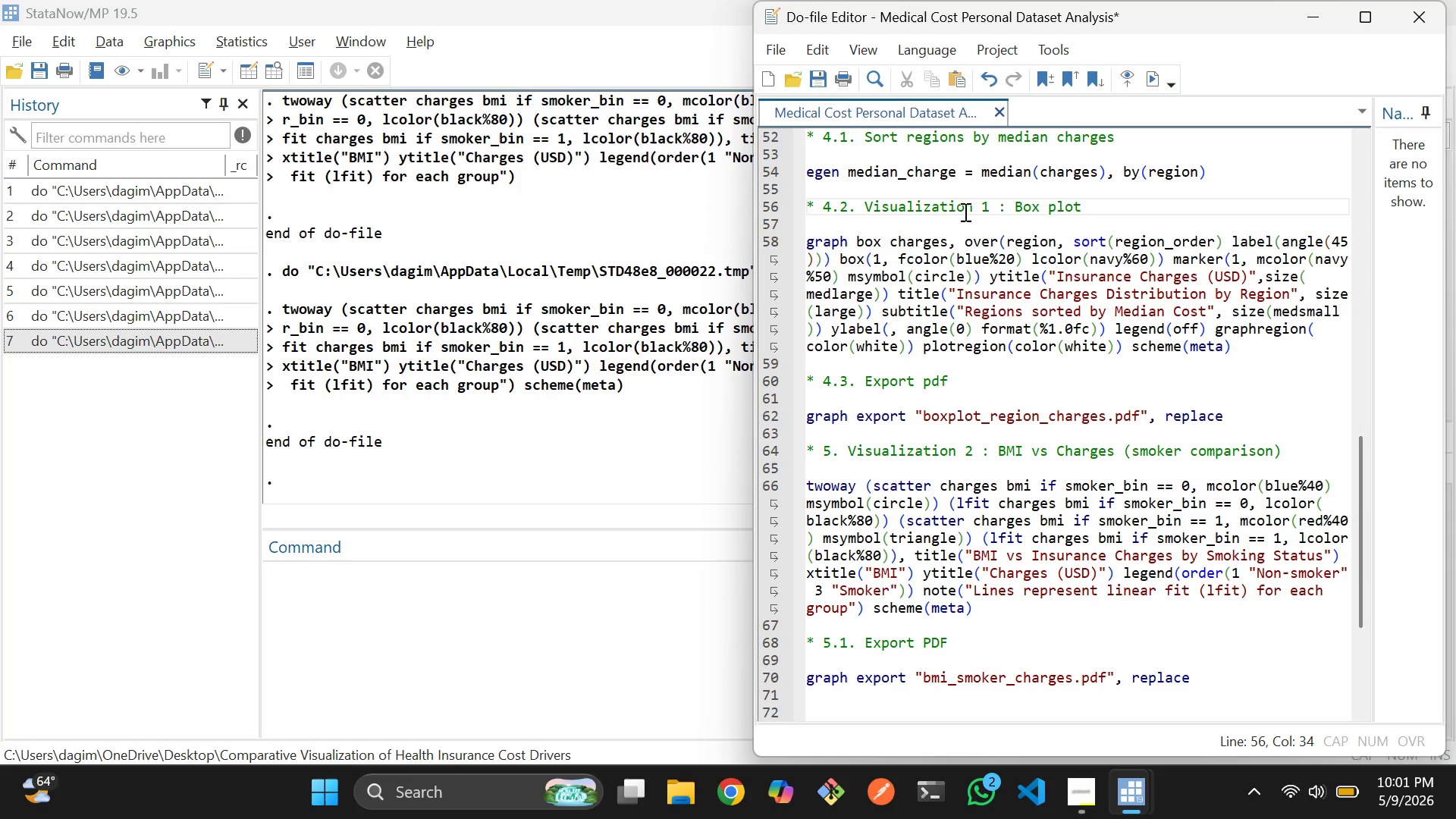 
type( (Insurance Charges)
 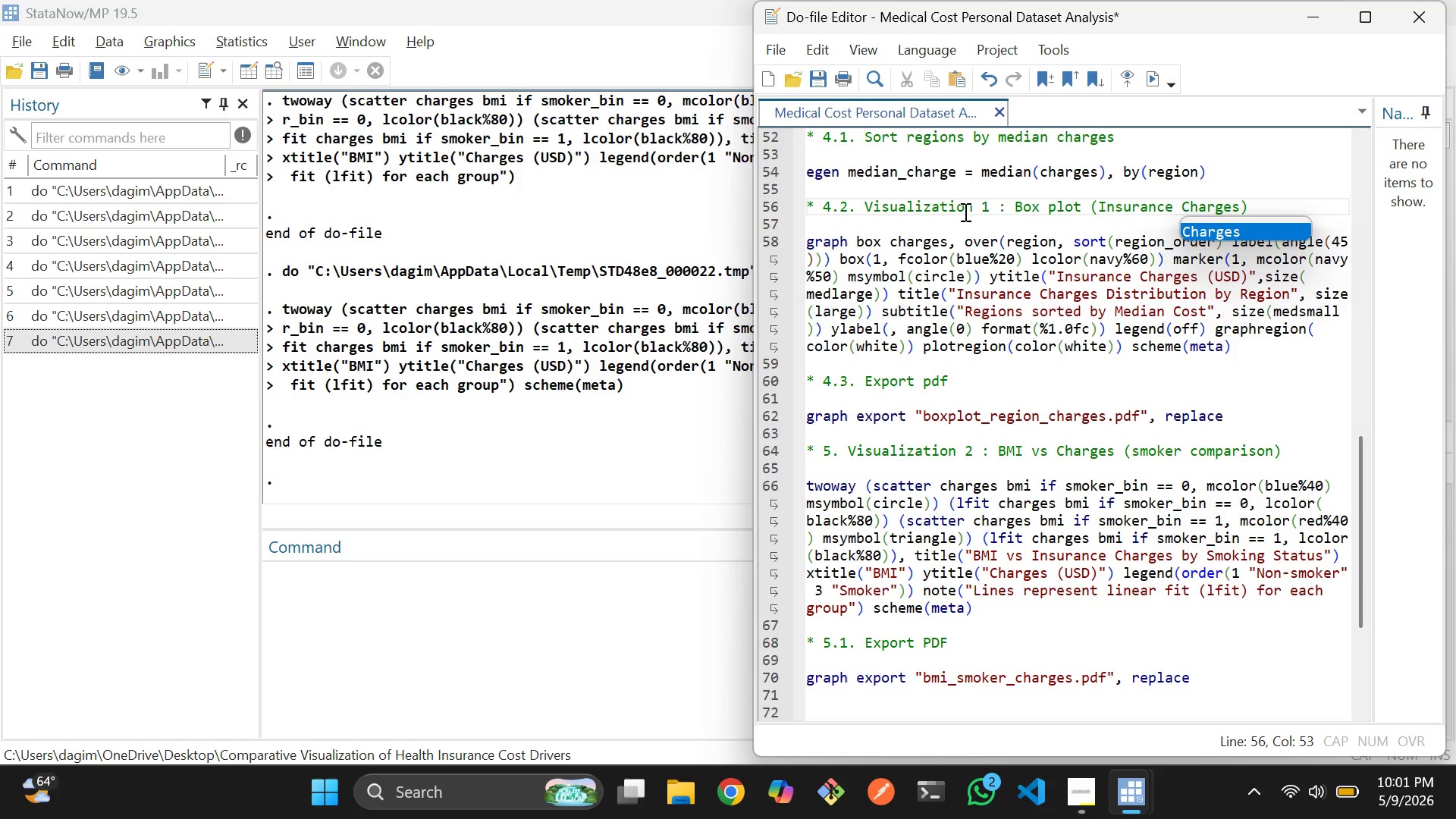 
wait(16.92)
 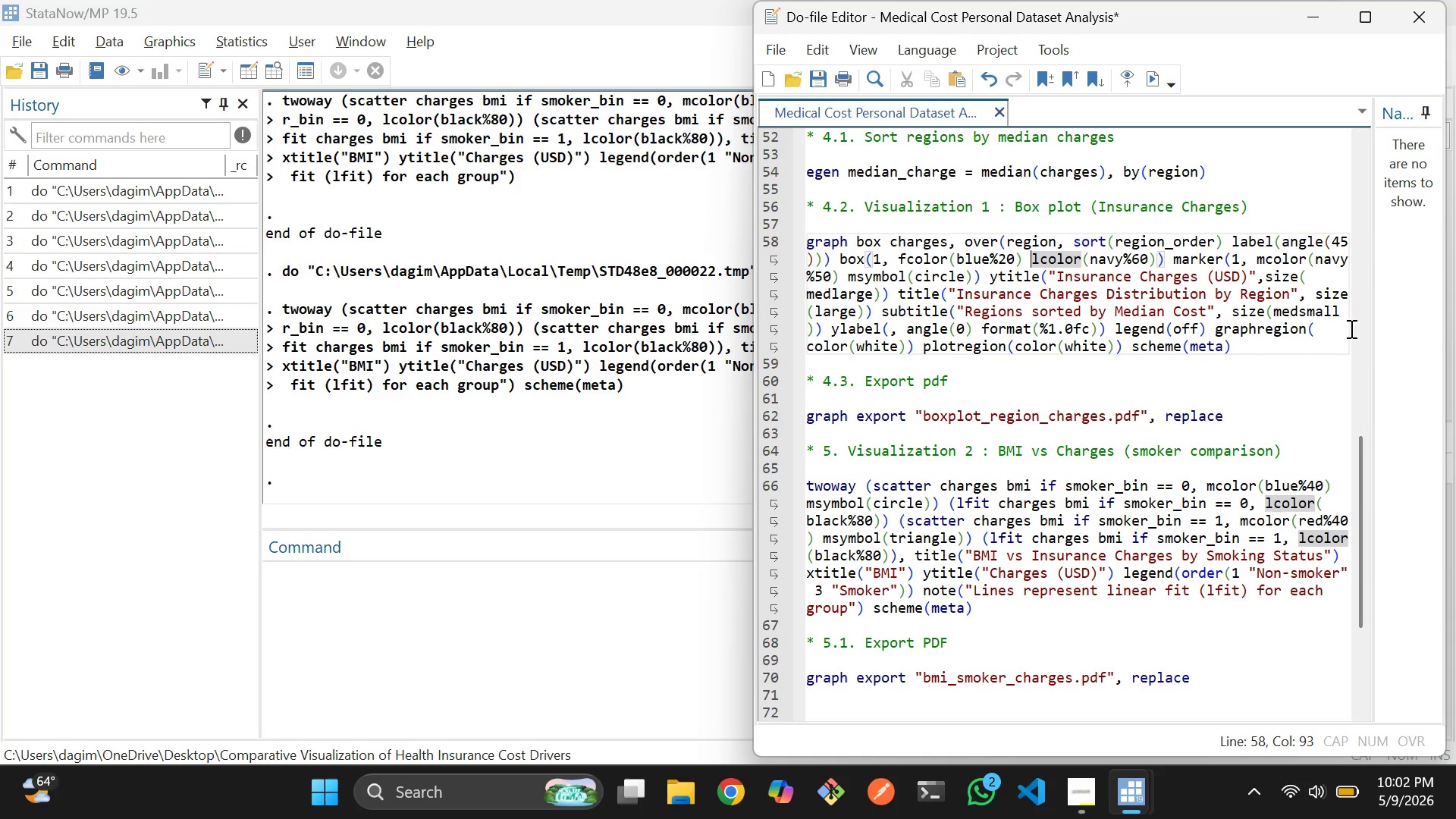 
left_click([1090, 355])
 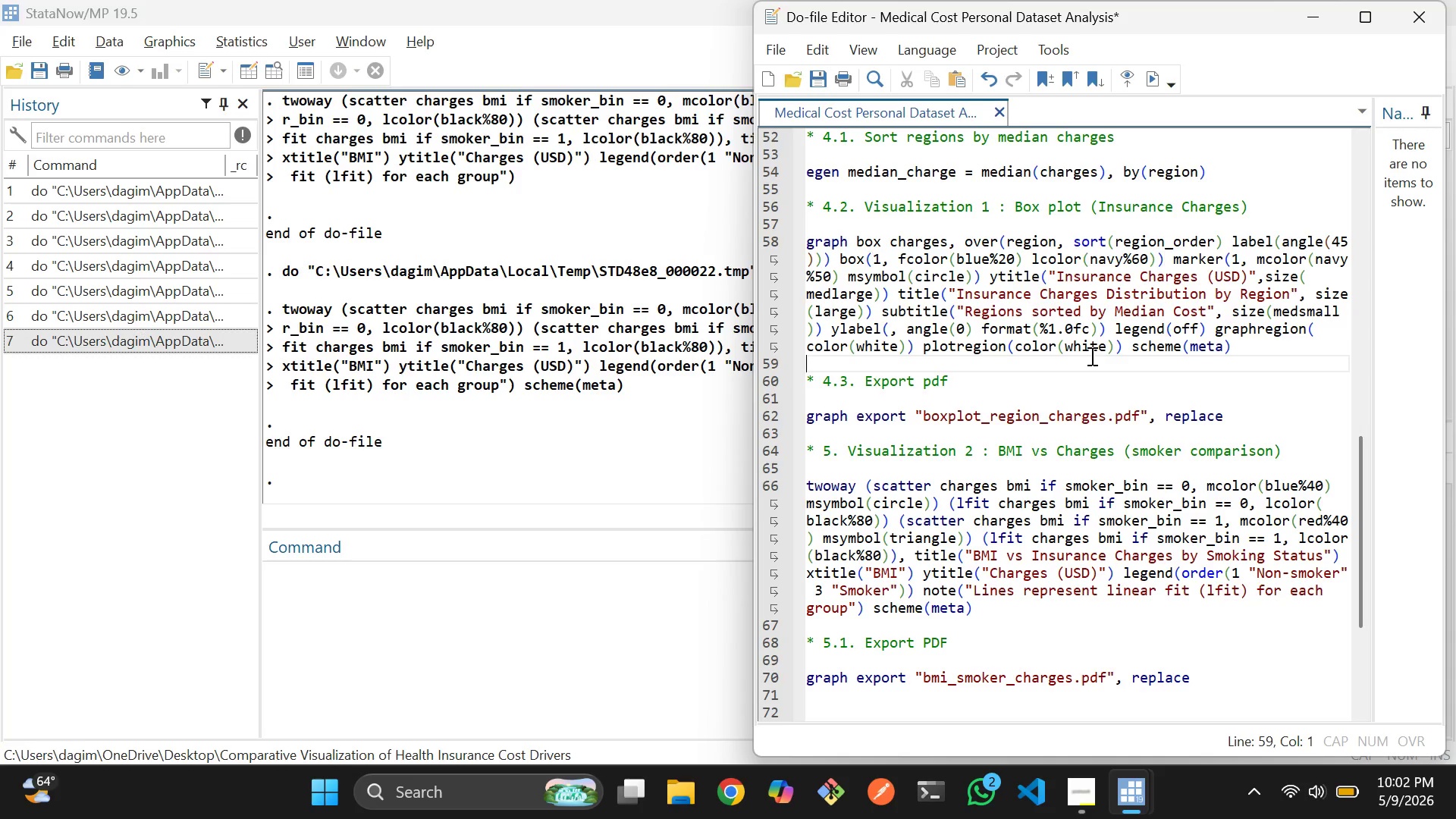 
right_click([1090, 356])
 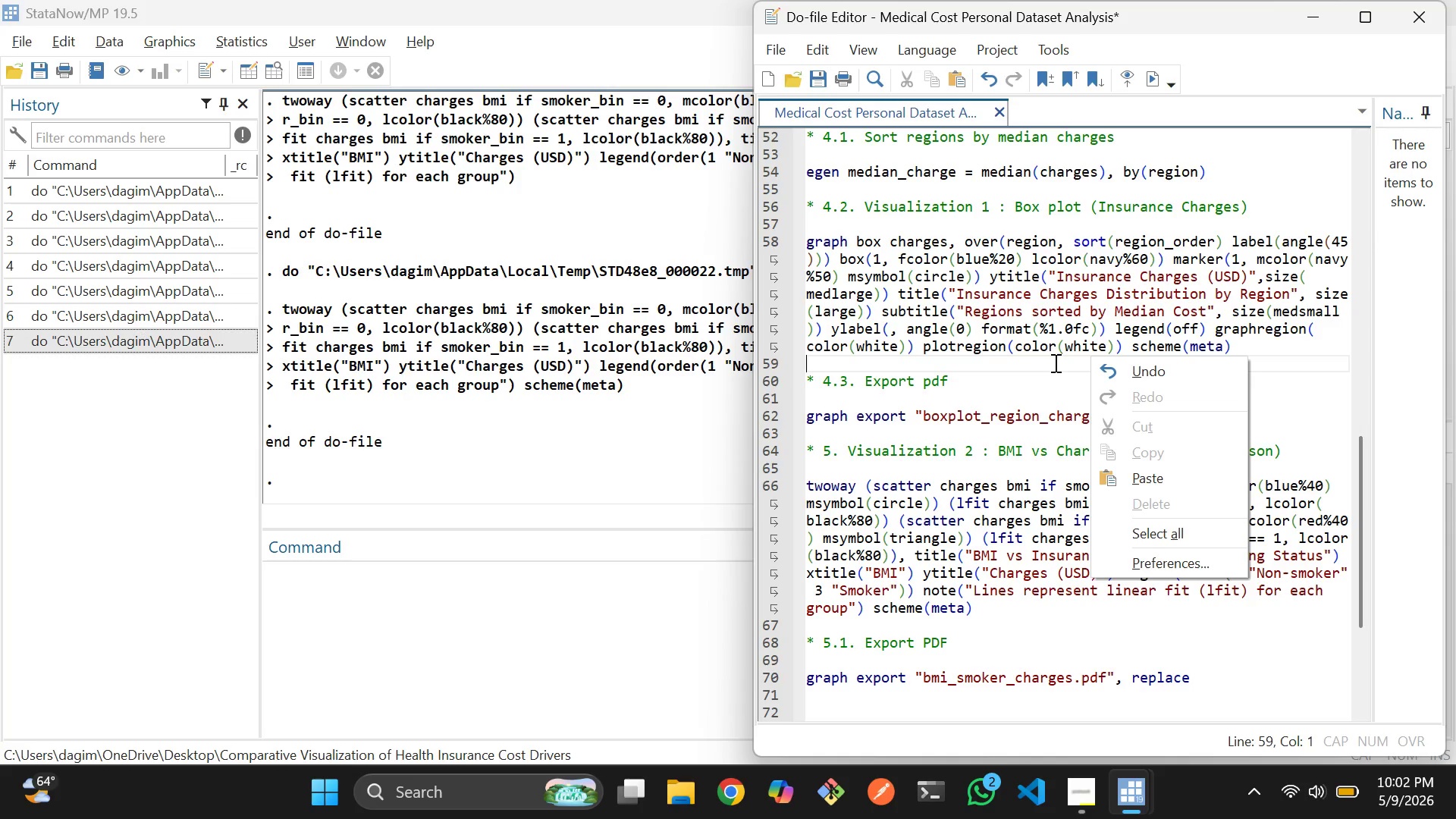 
left_click([1054, 362])
 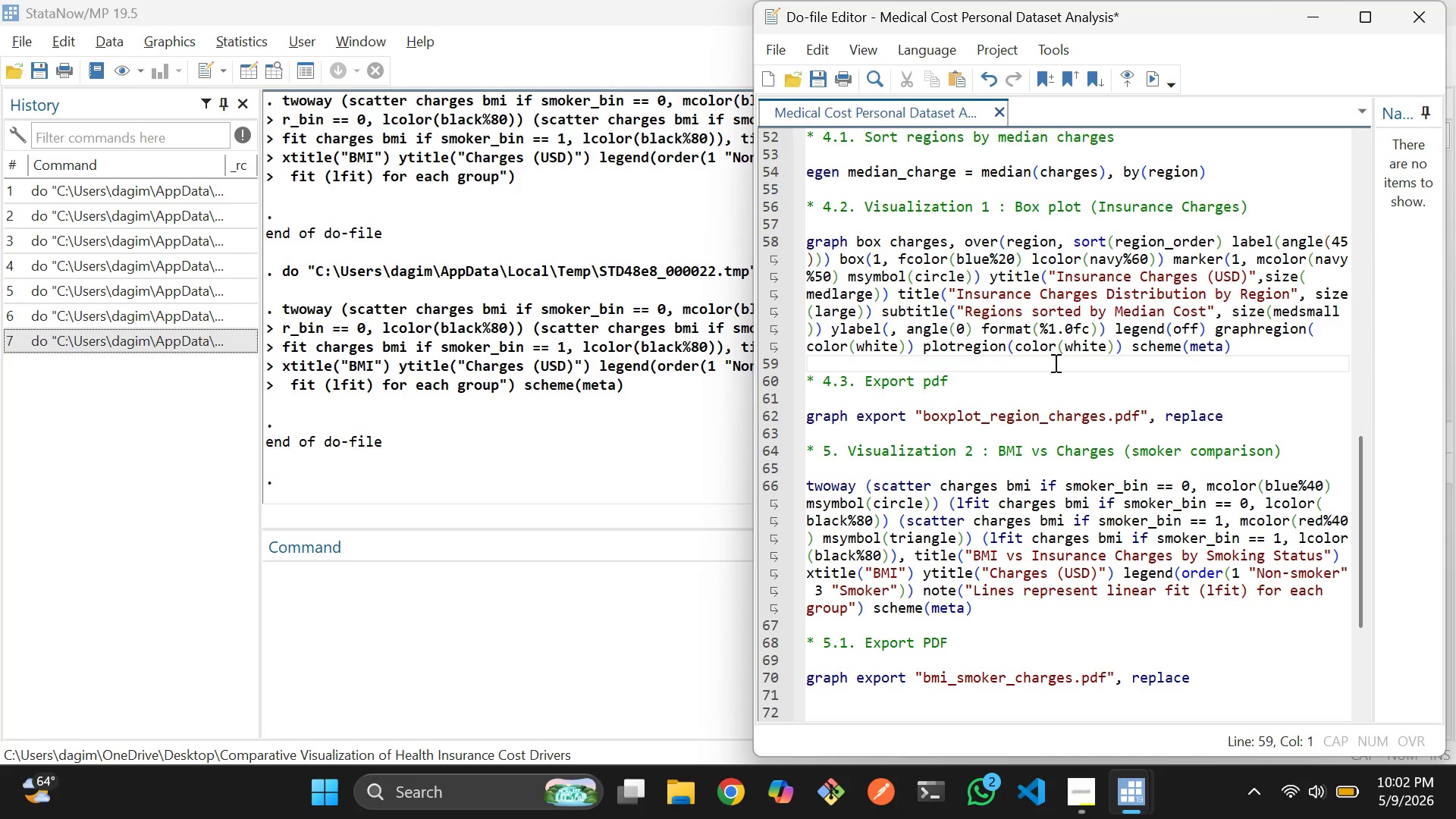 
key(Control+D)
 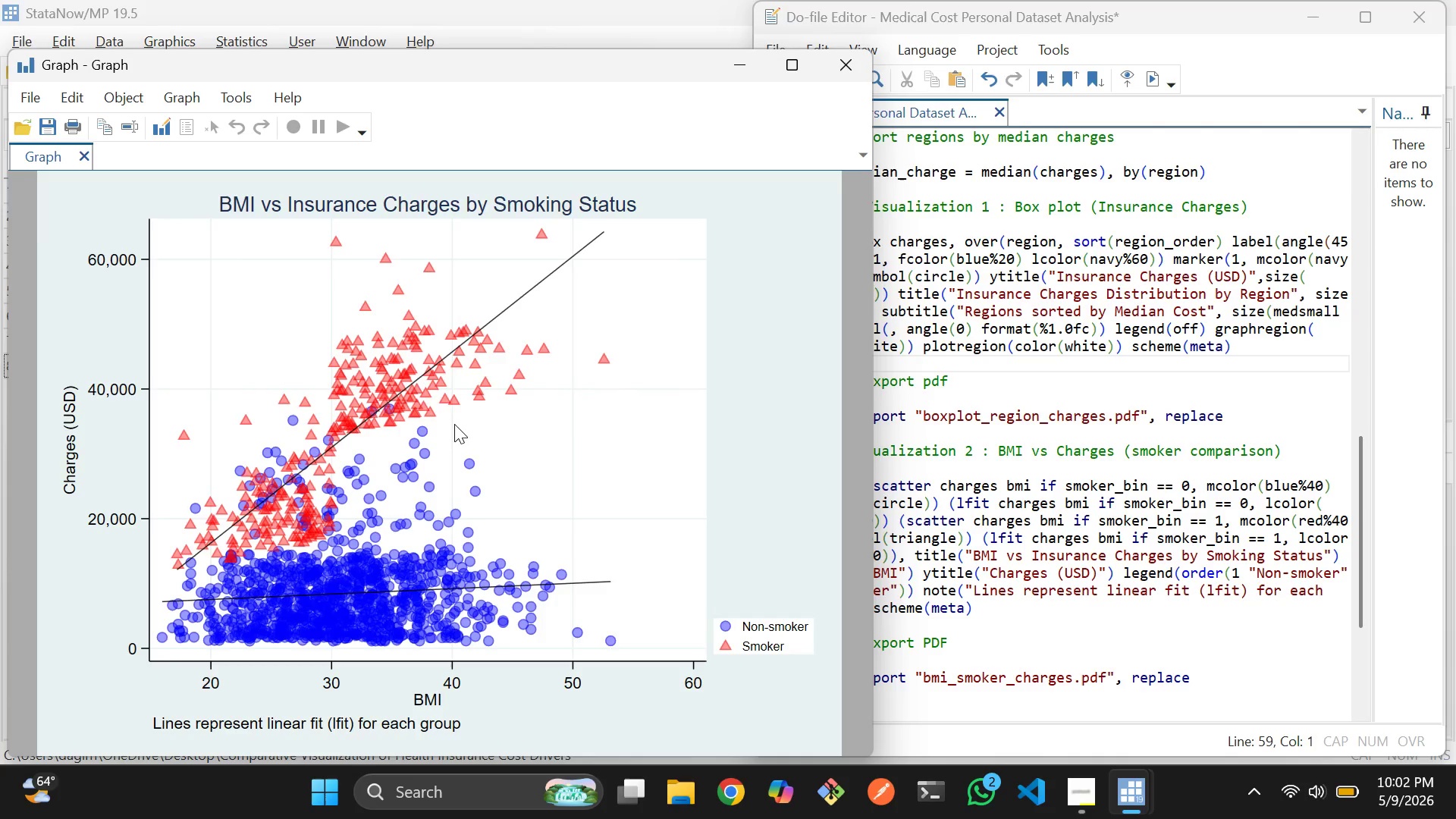 
wait(27.06)
 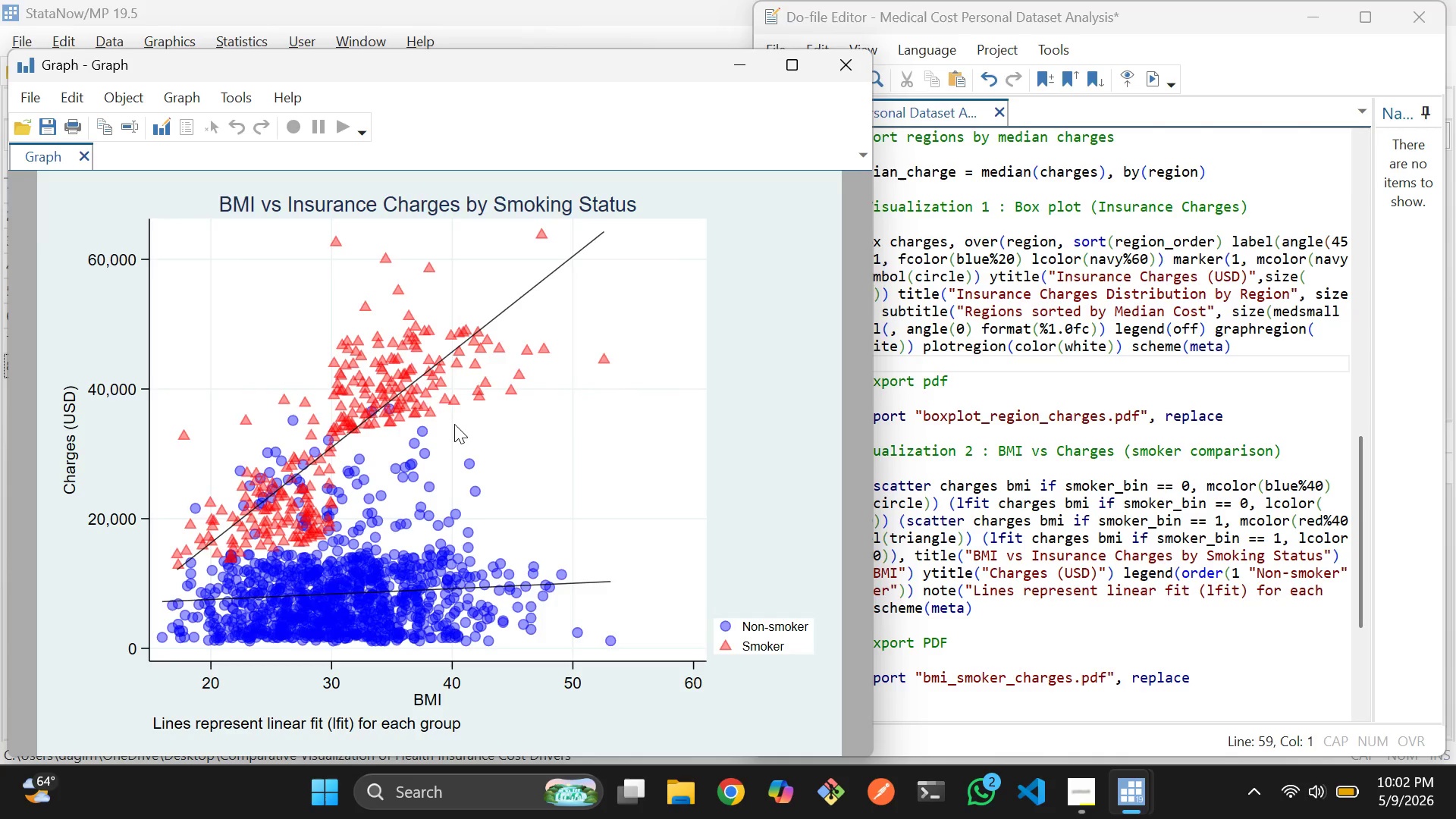 
left_click([1235, 453])
 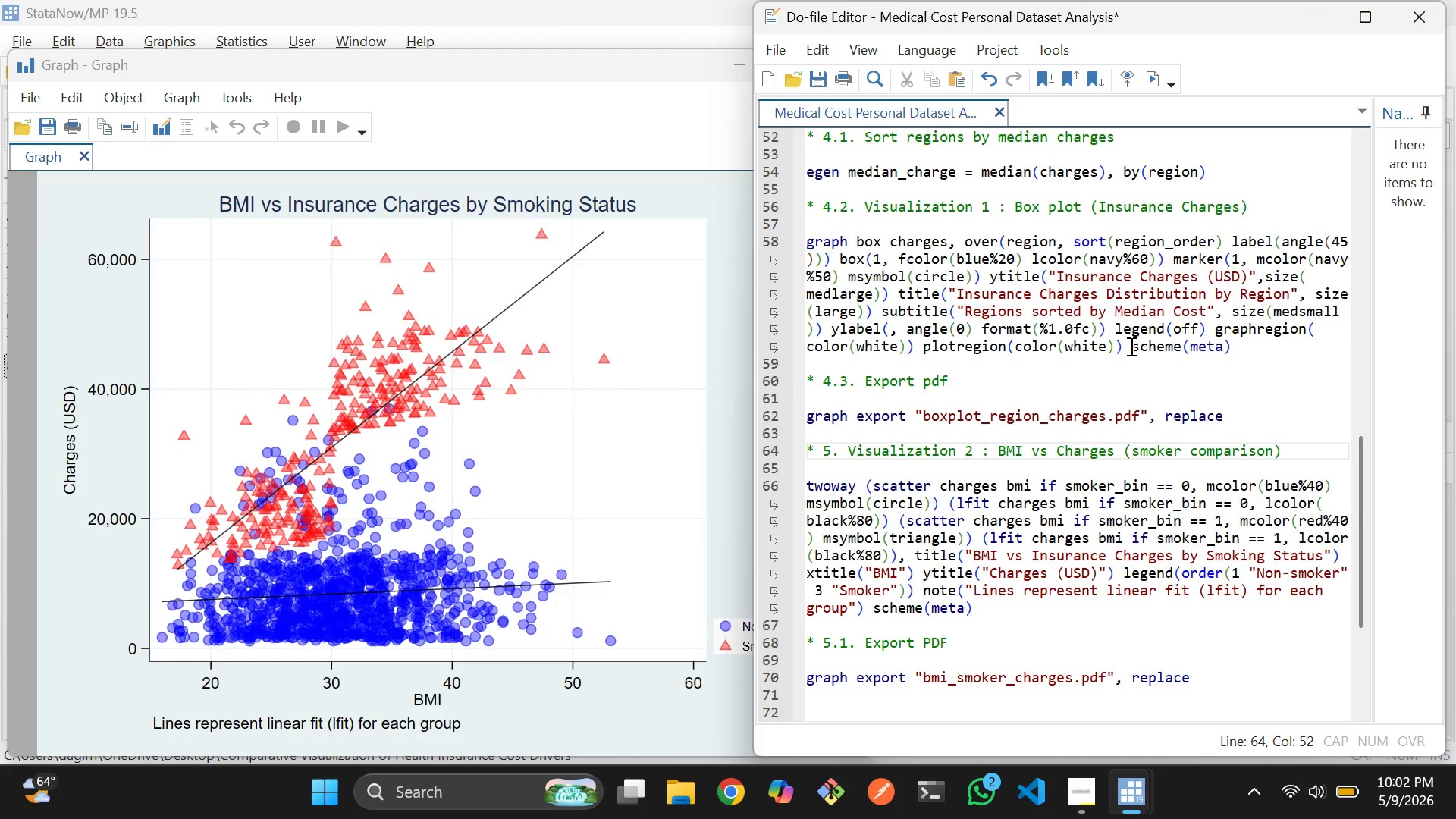 
left_click([1130, 346])
 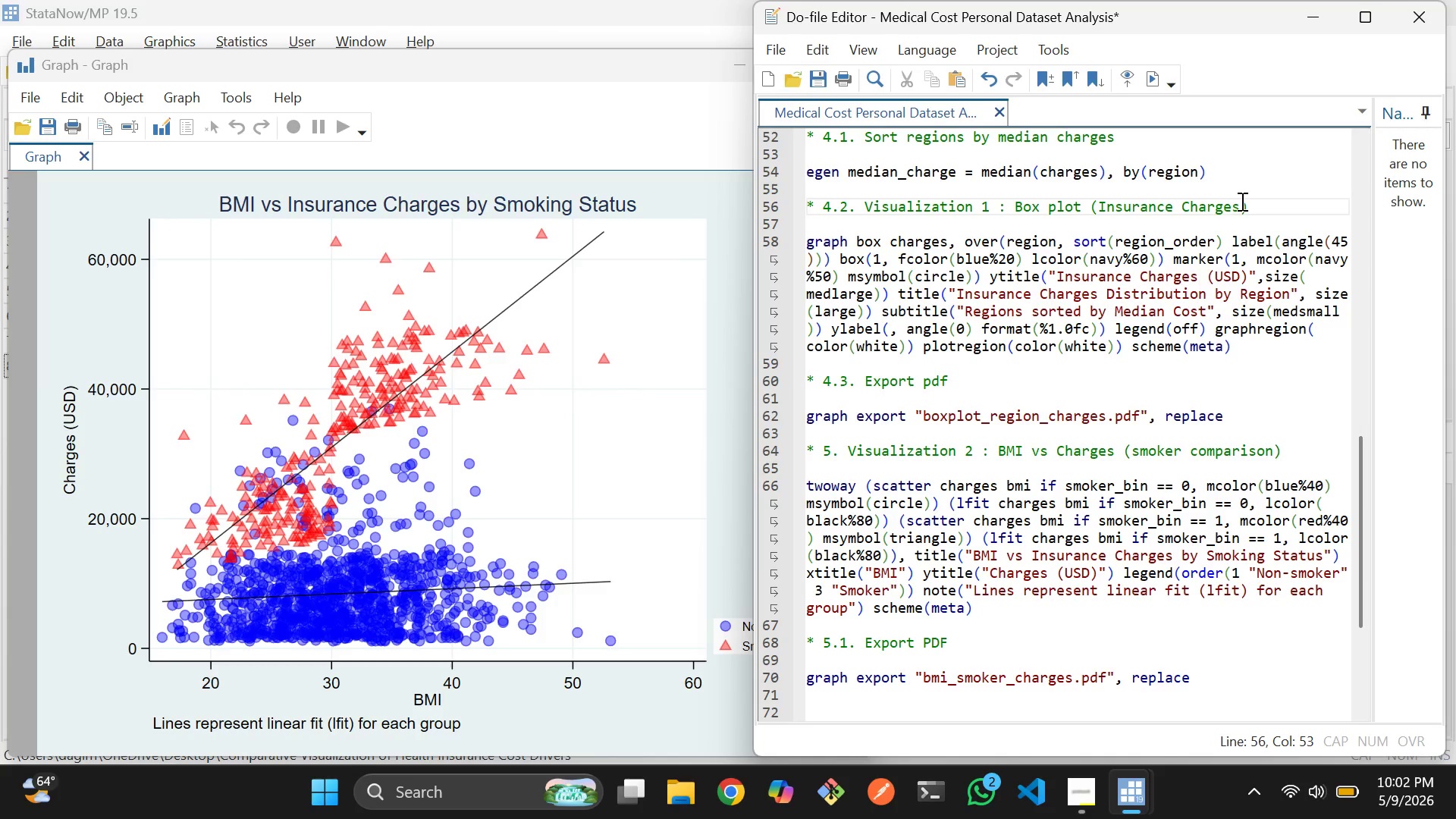 
hold_key(key=ArrowLeft, duration=0.67)
 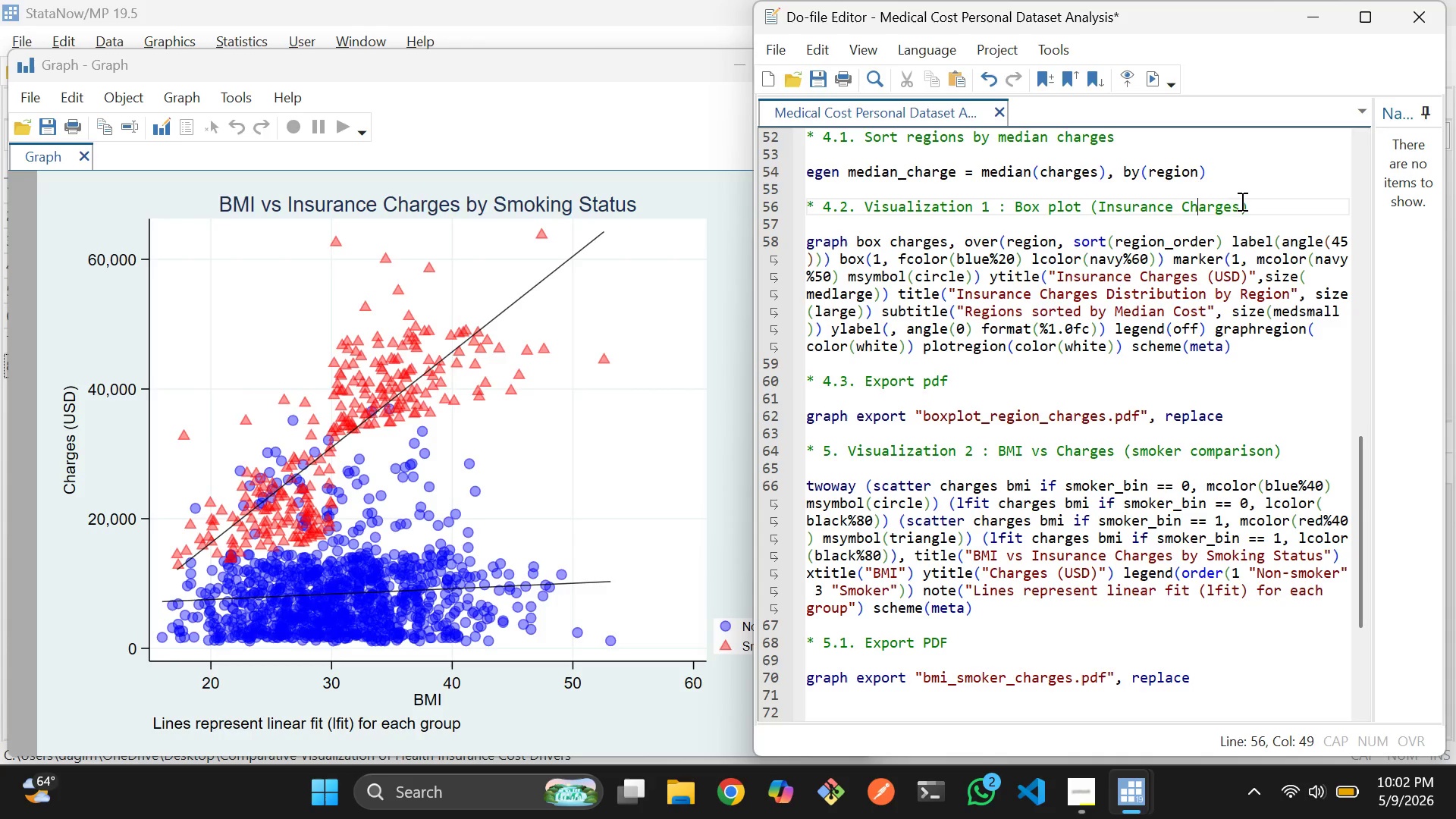 
key(ArrowLeft)
 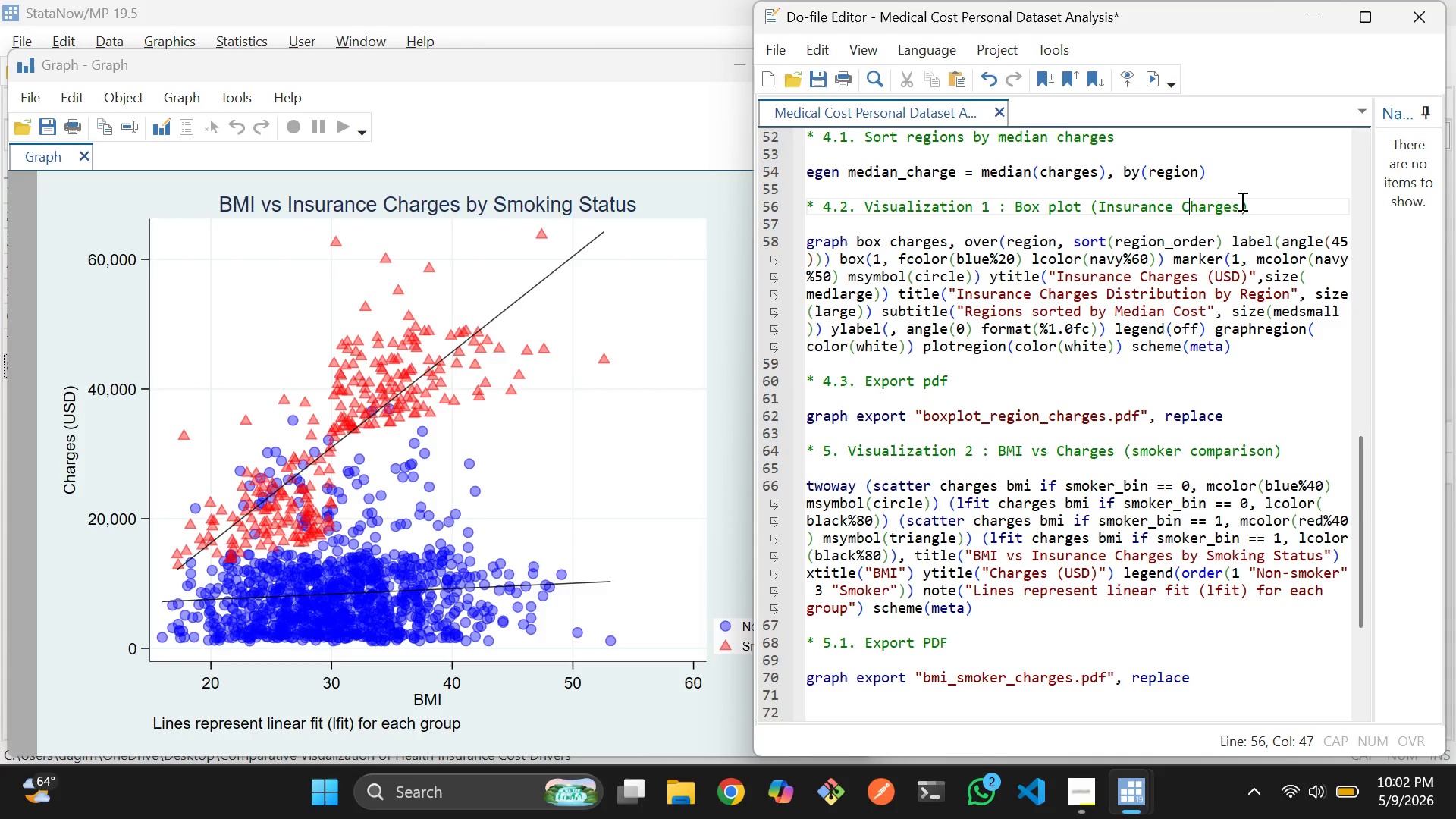 
key(ArrowLeft)
 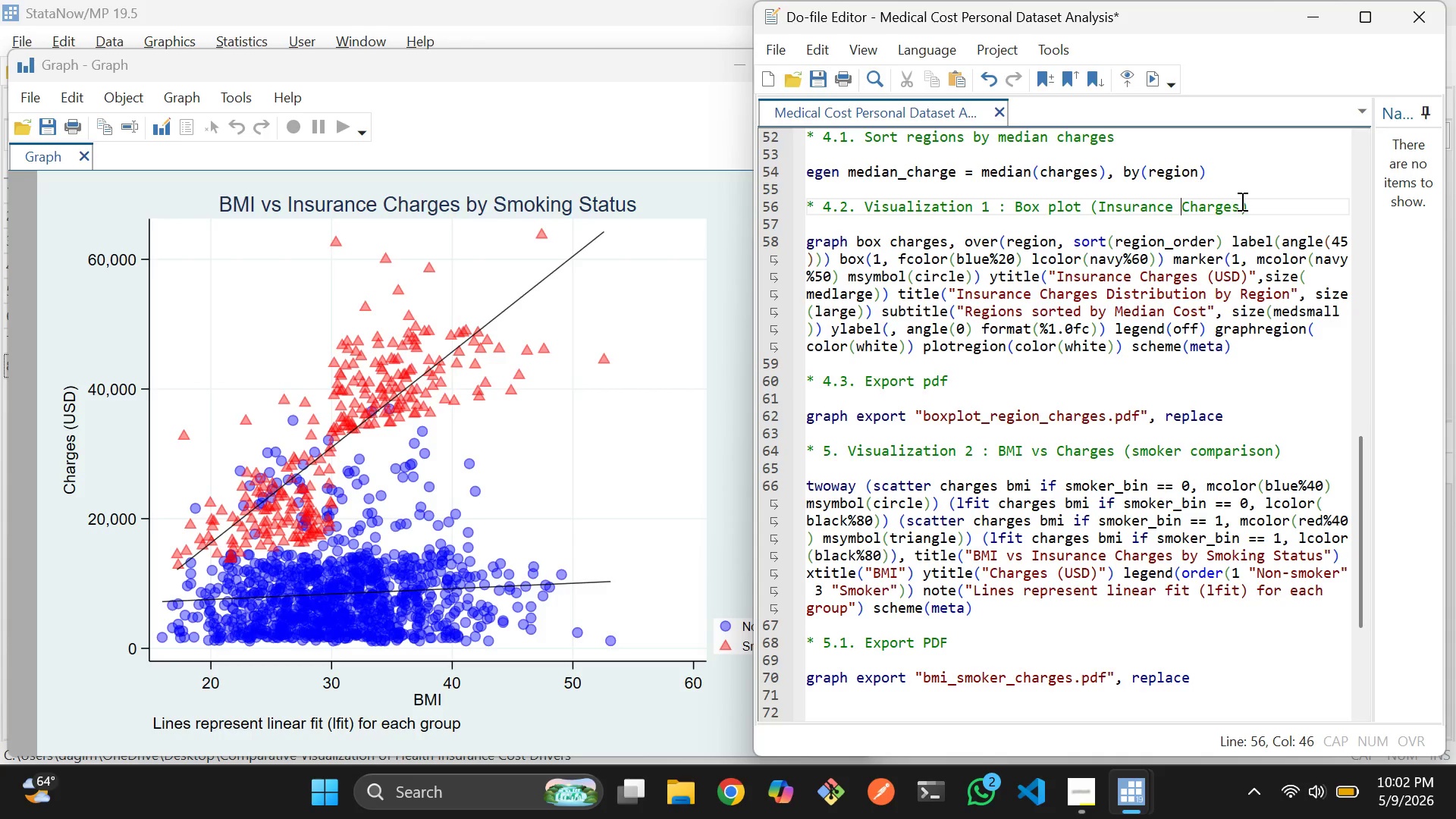 
key(ArrowLeft)
 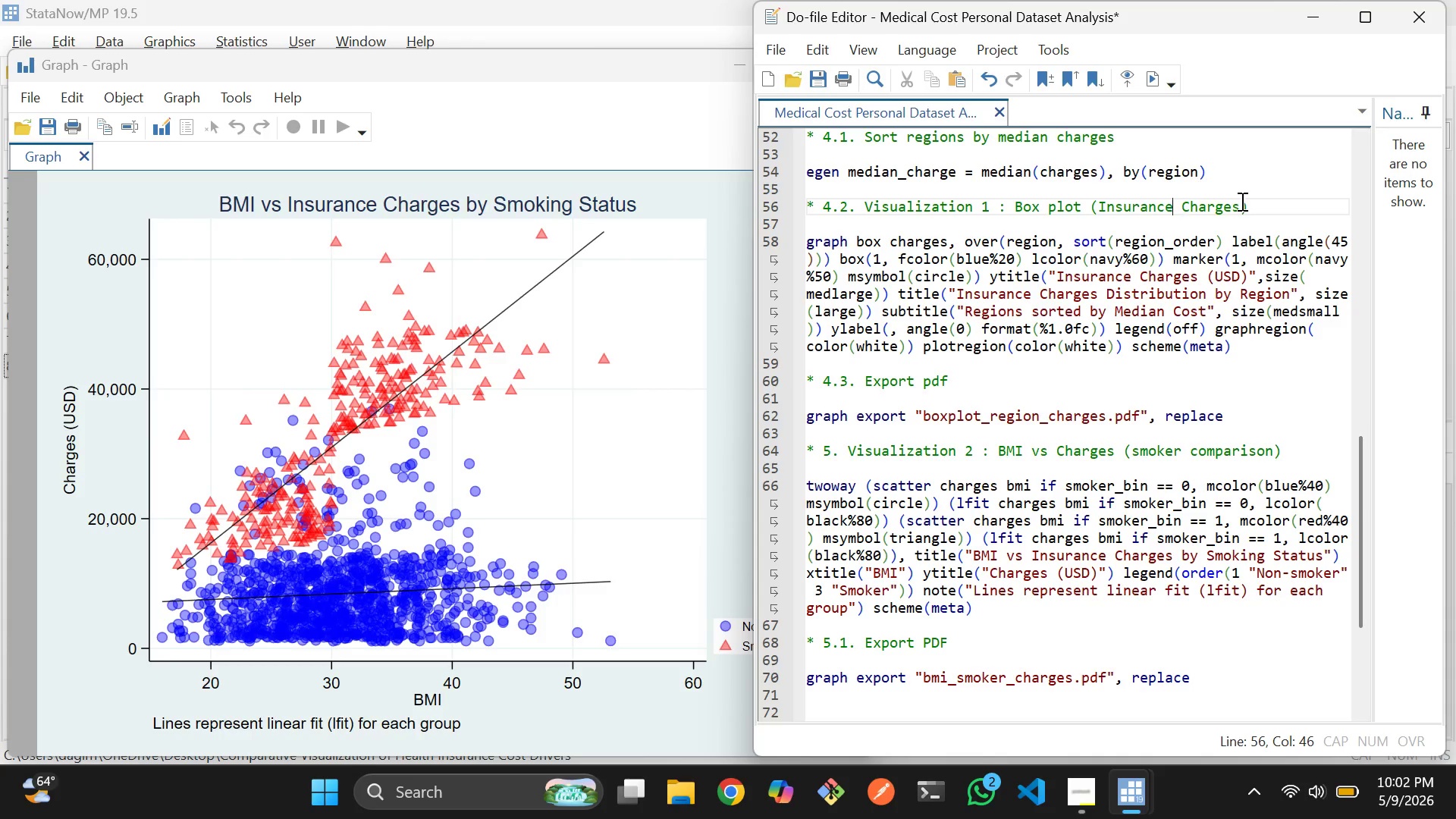 
key(ArrowLeft)
 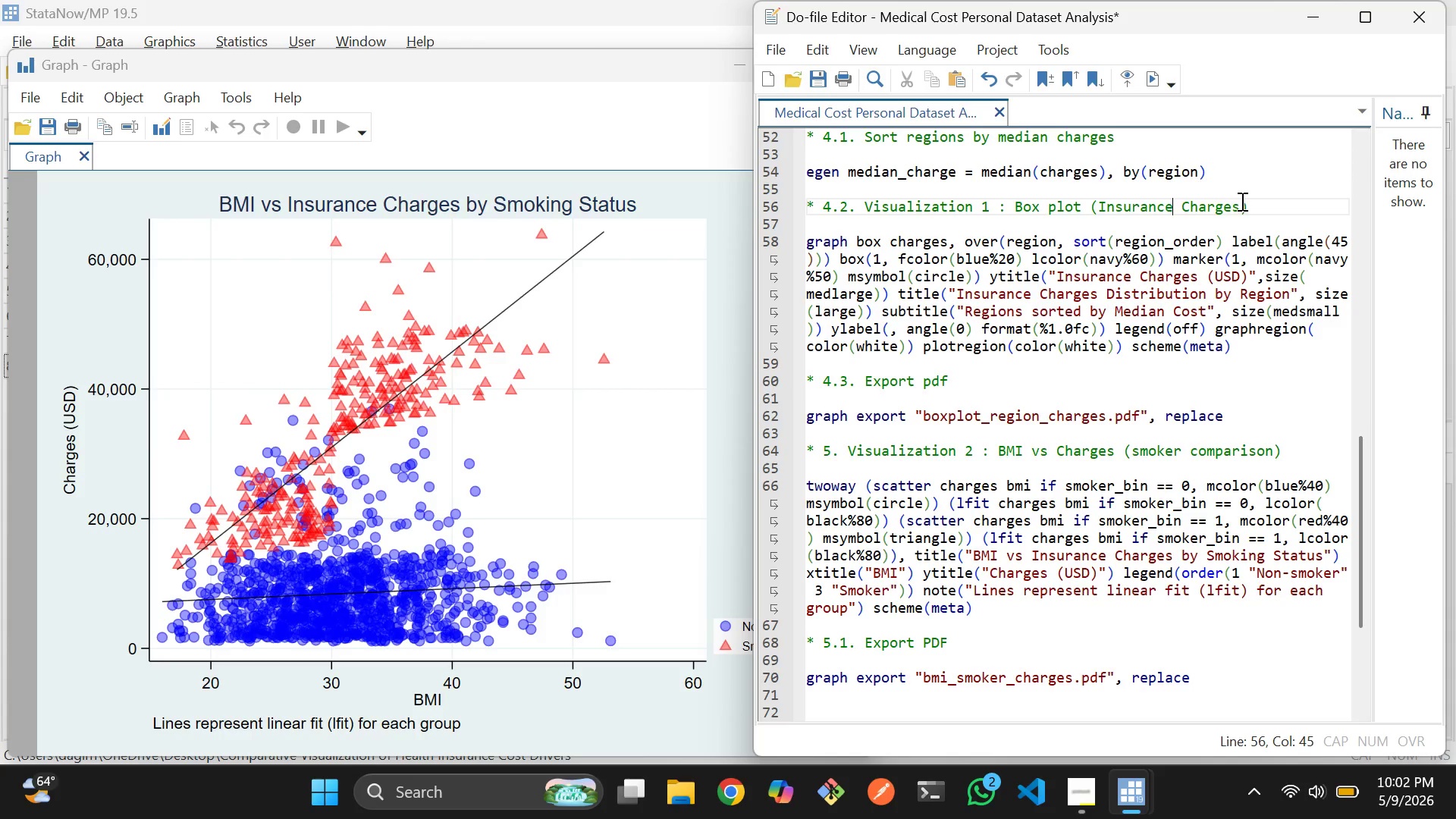 
key(ArrowLeft)
 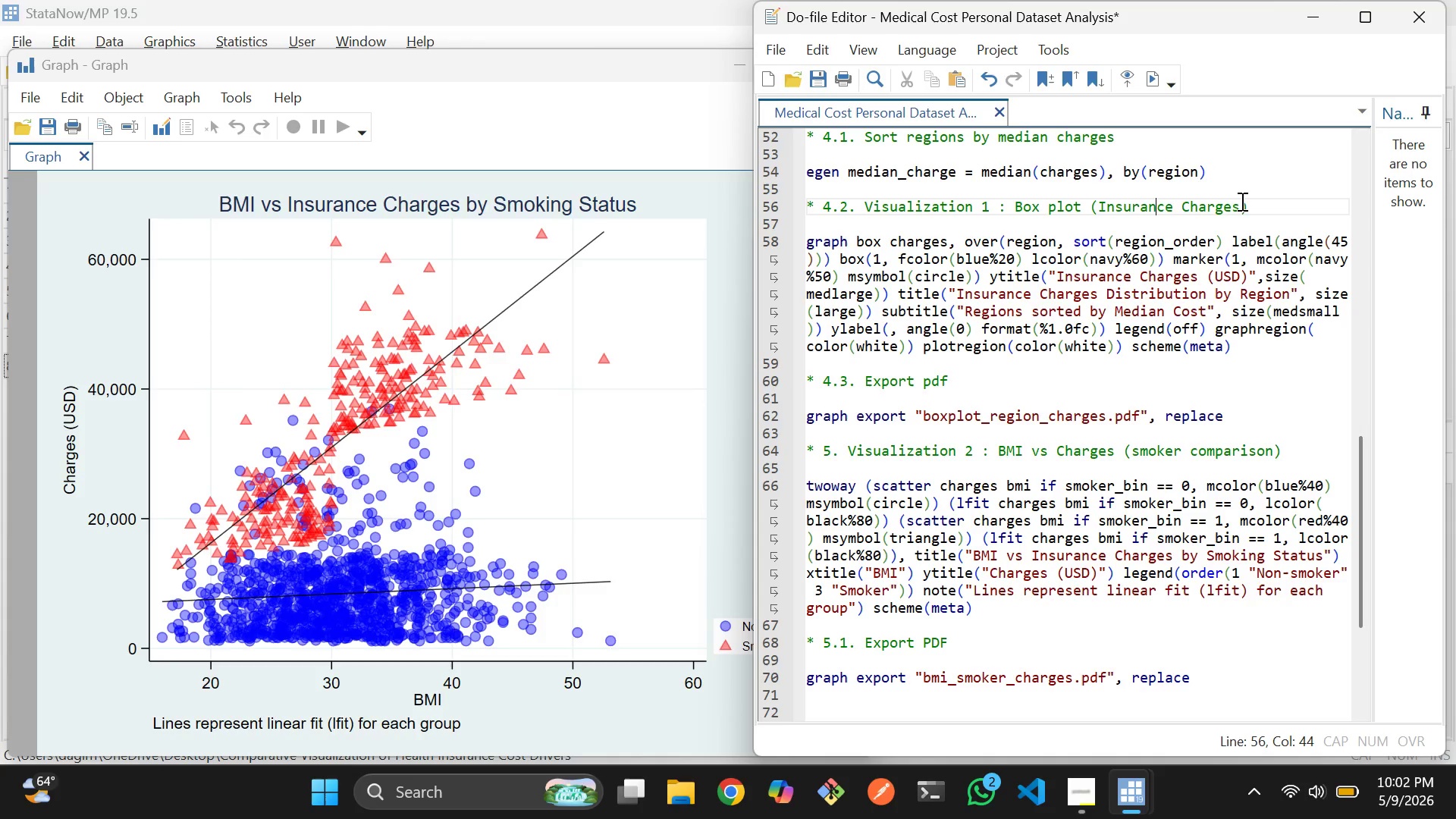 
hold_key(key=ArrowLeft, duration=0.33)
 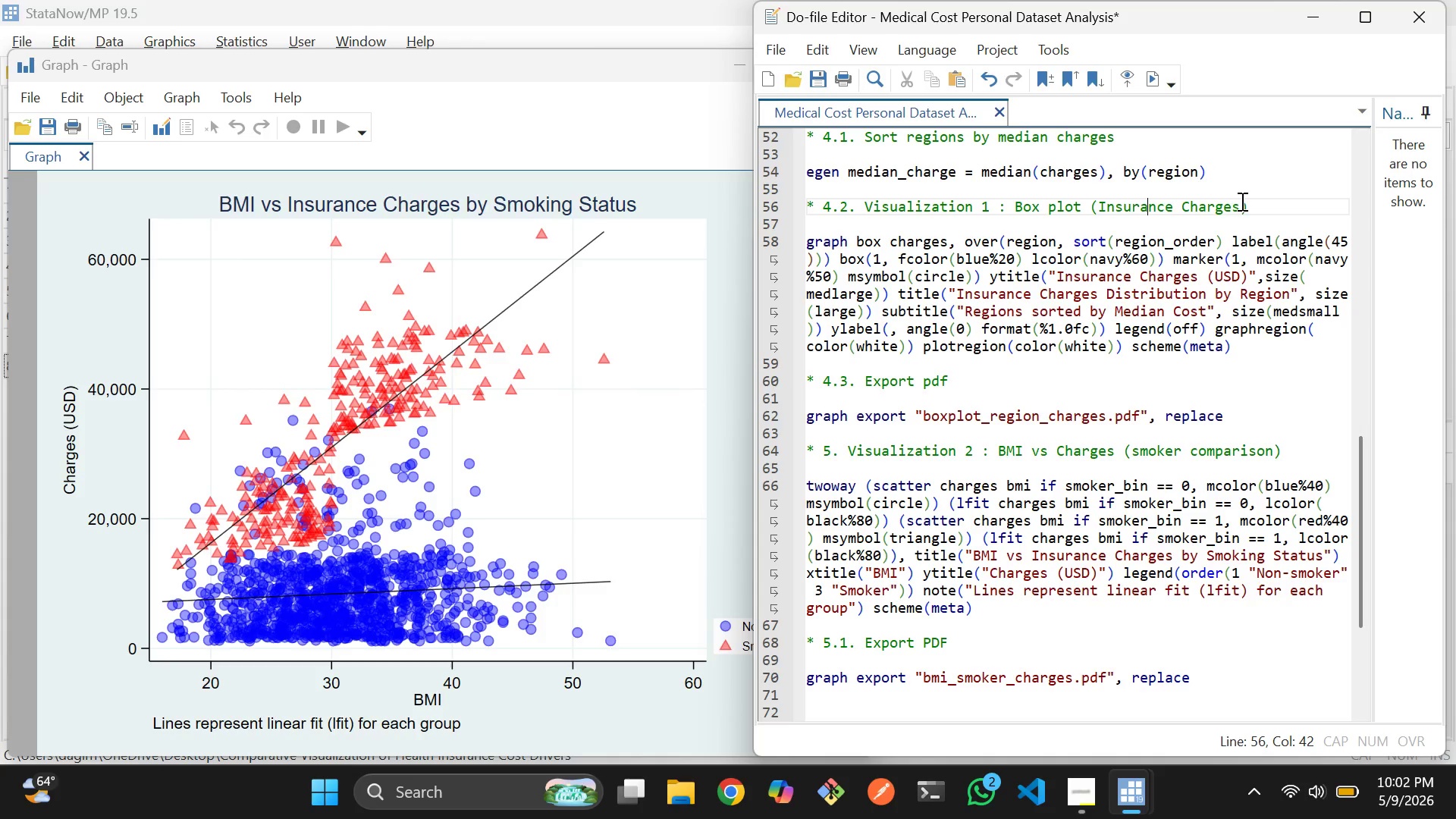 
key(ArrowLeft)
 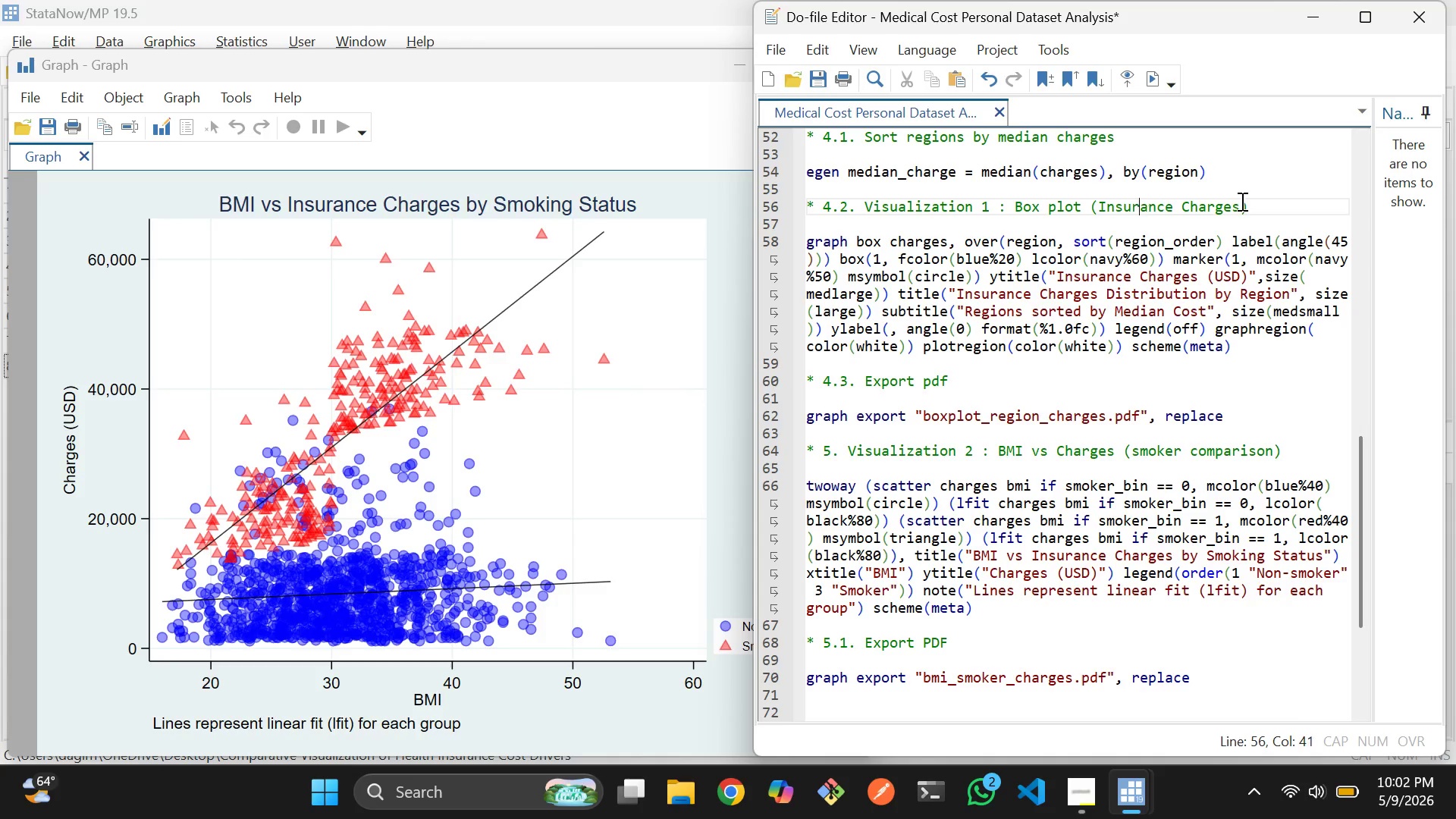 
key(ArrowLeft)
 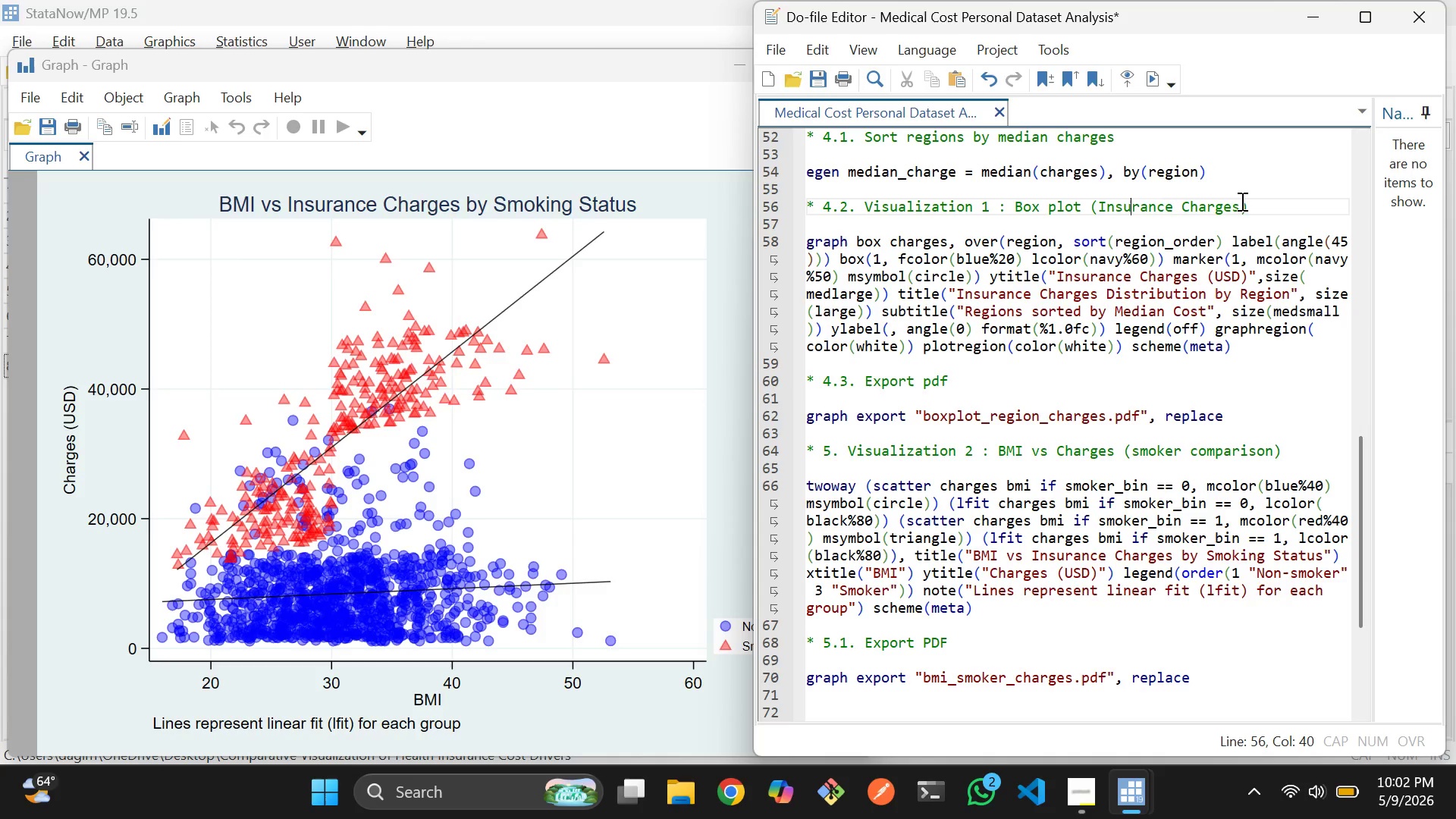 
key(ArrowLeft)
 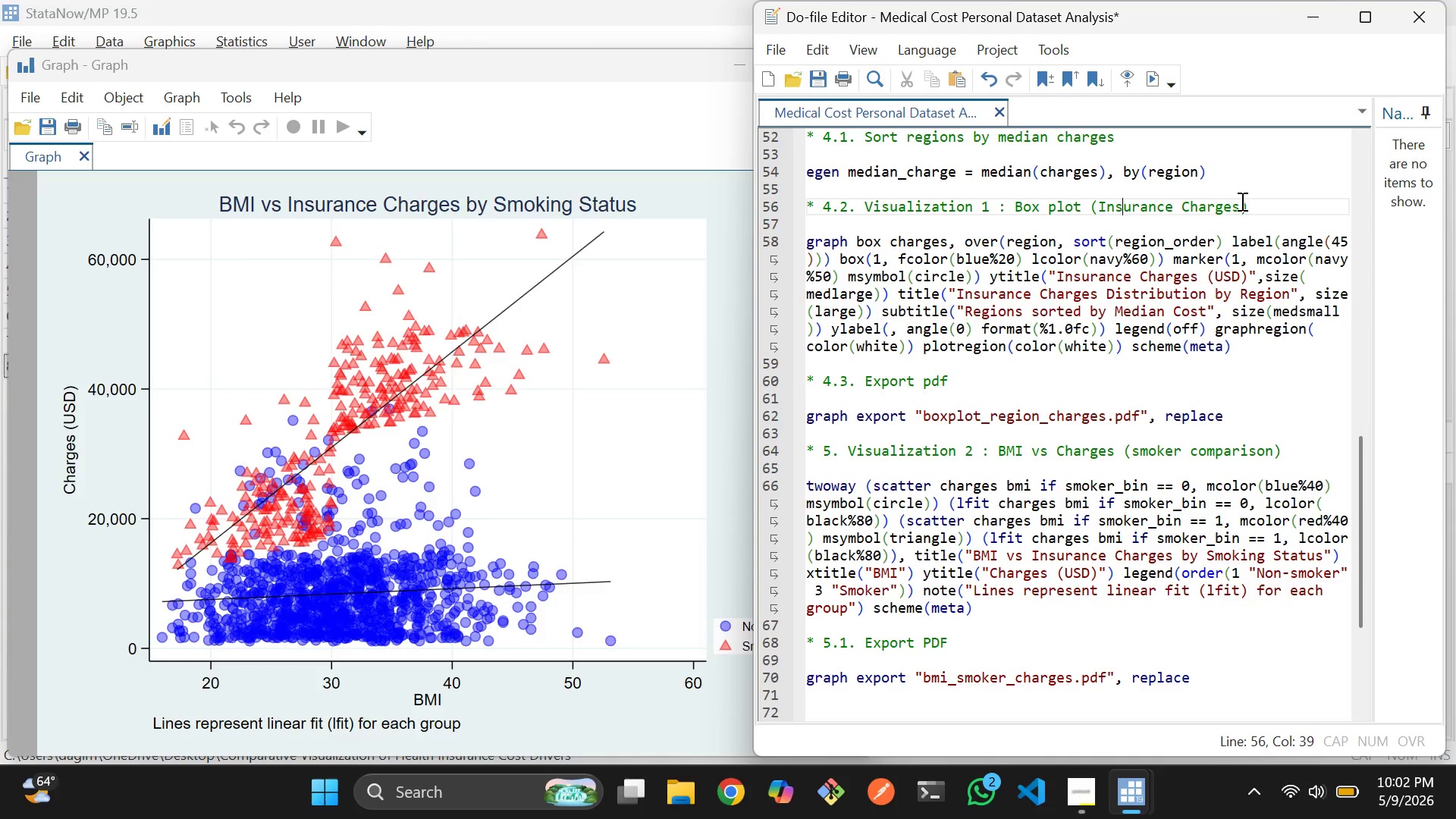 
key(ArrowLeft)
 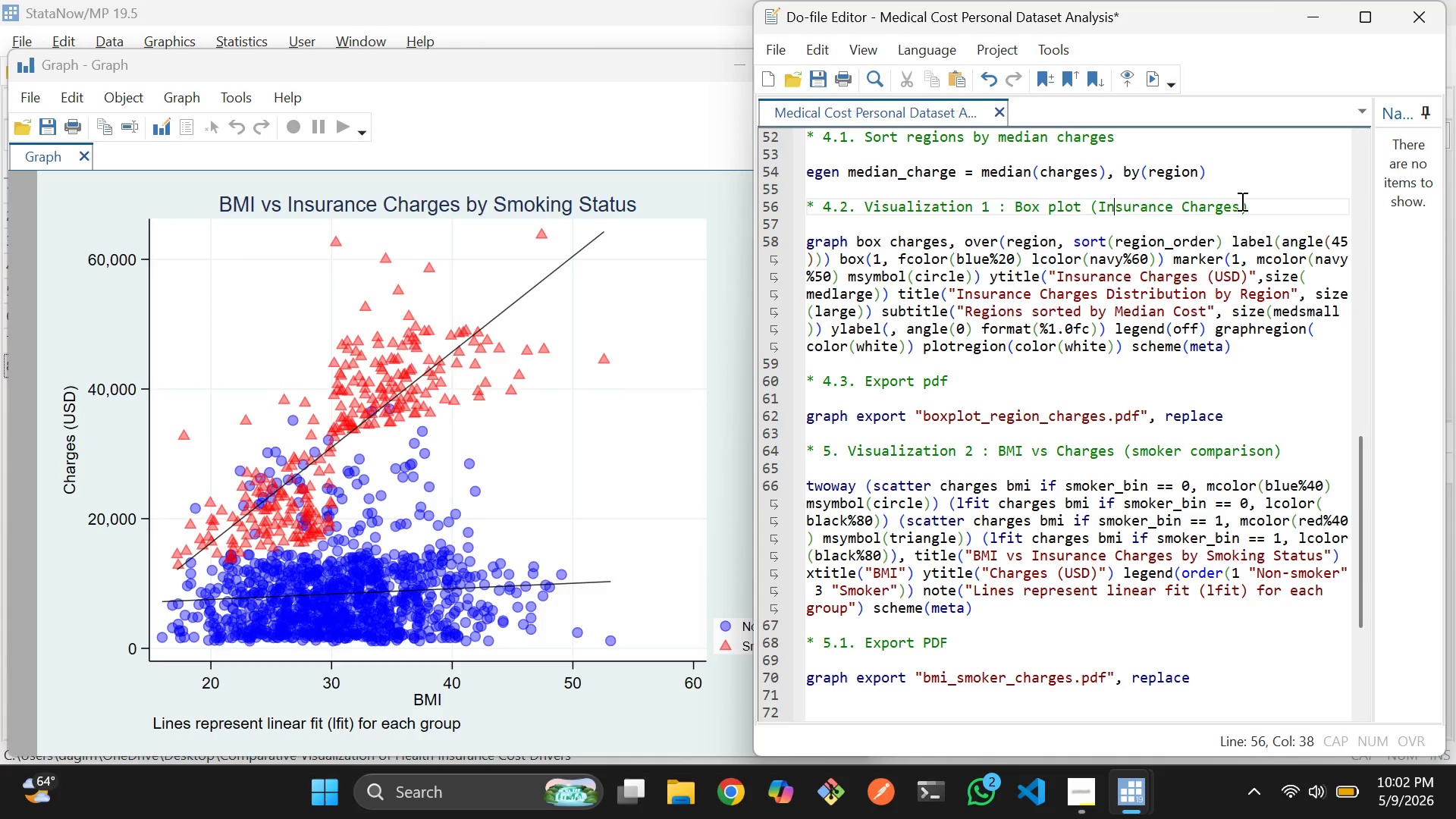 
key(ArrowLeft)
 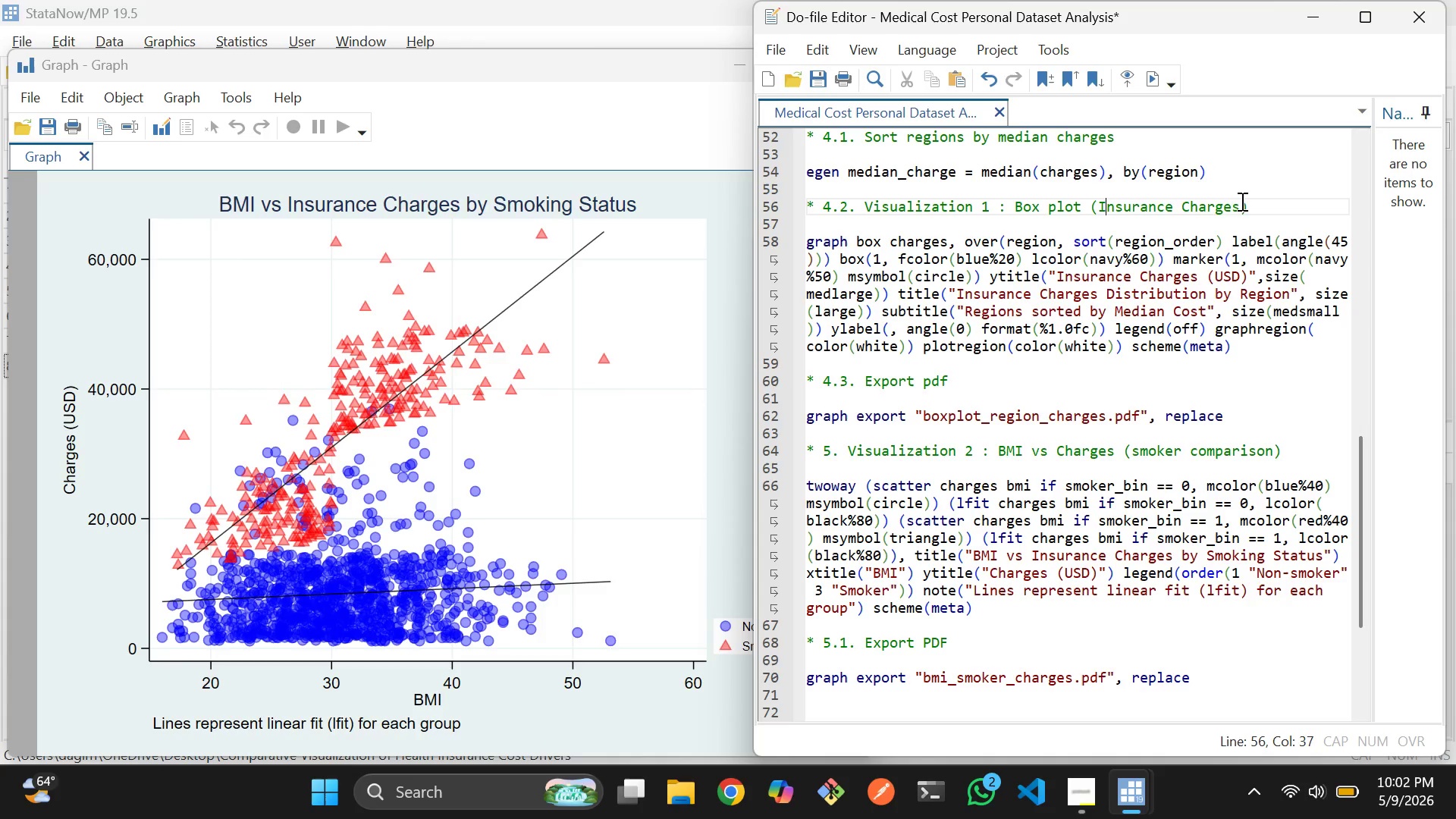 
key(ArrowLeft)
 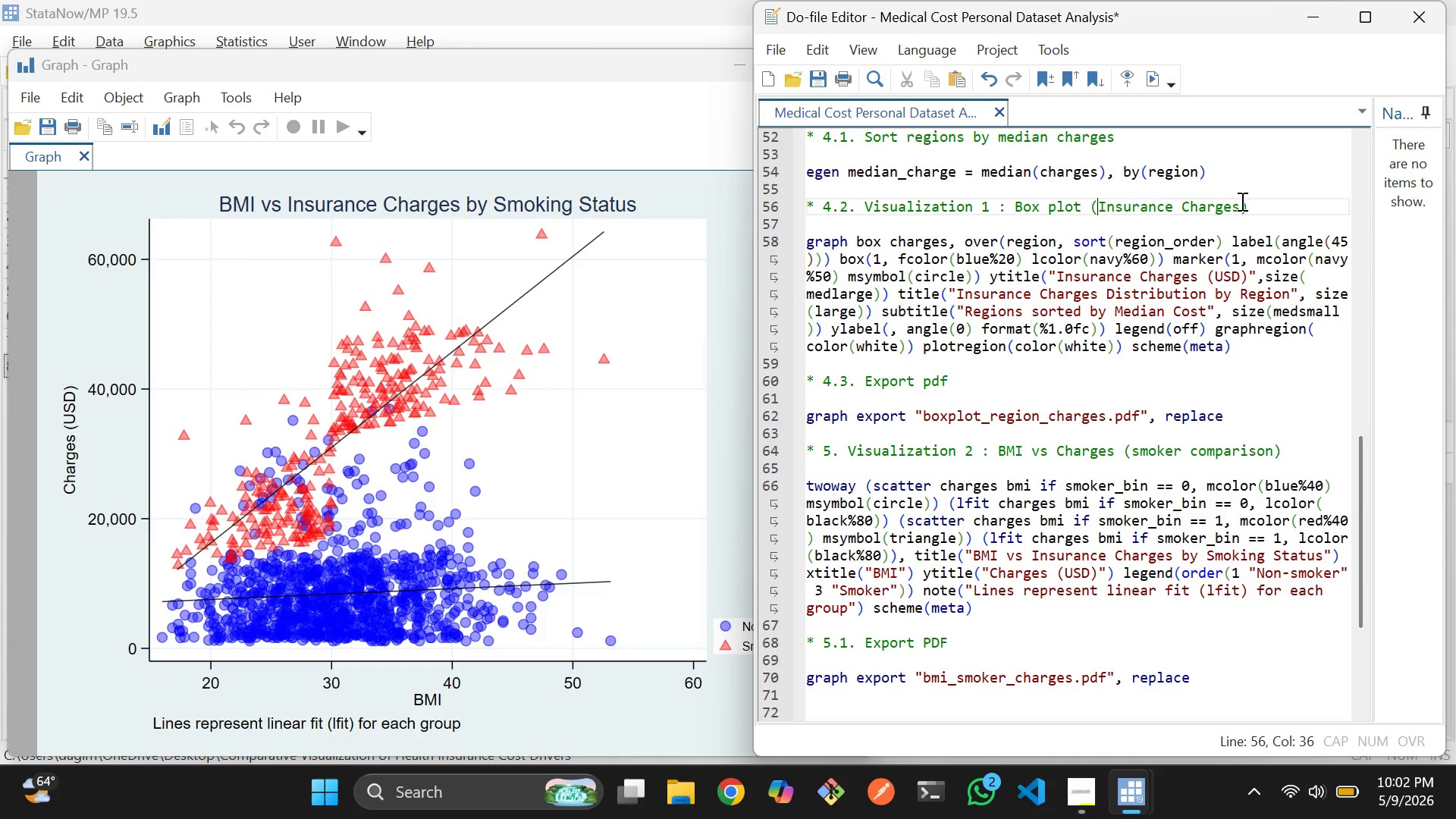 
key(ArrowLeft)
 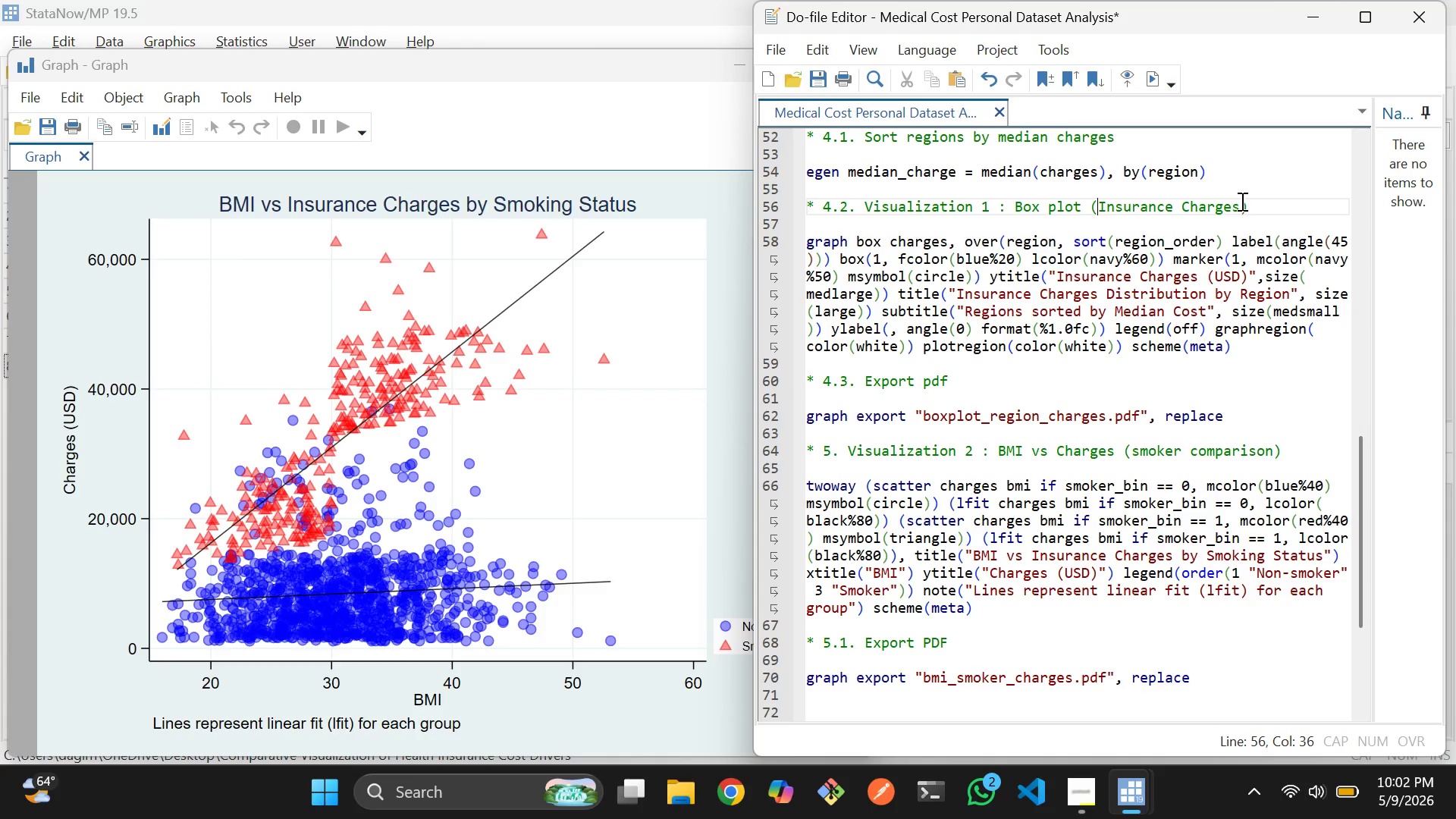 
type(Region vs )
 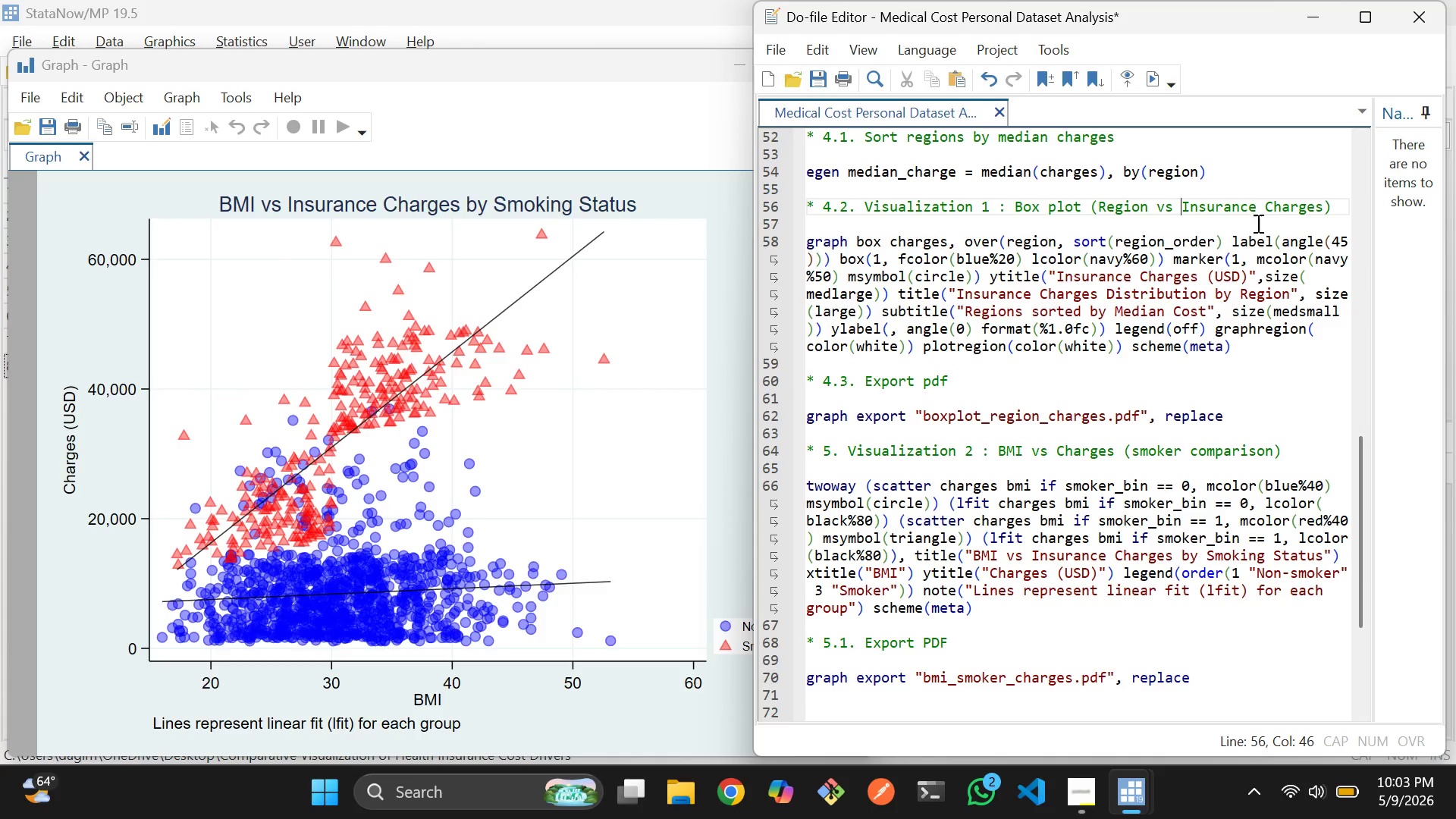 
wait(5.67)
 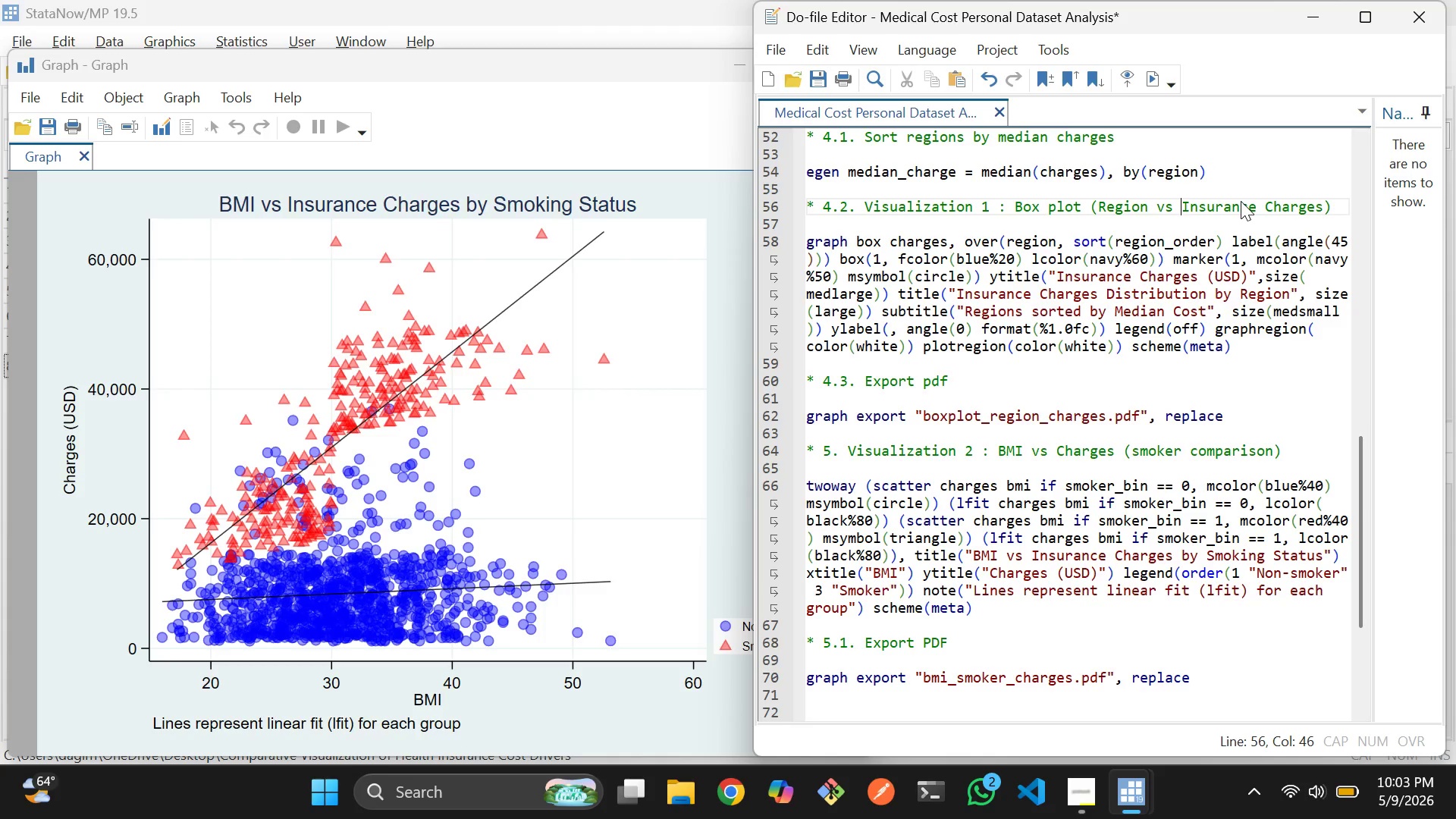 
scroll: coordinate [981, 325], scroll_direction: up, amount: 2.0
 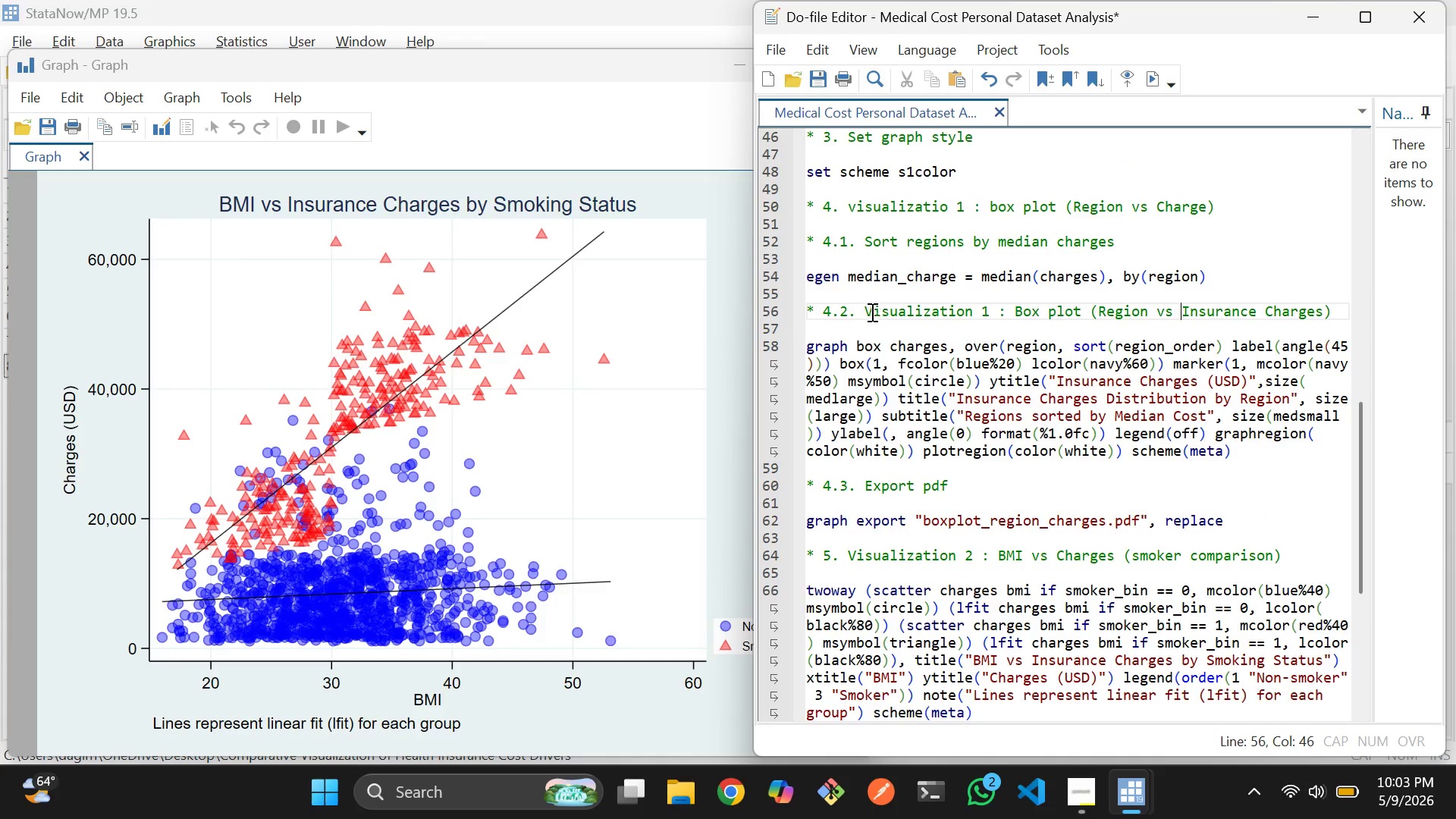 
left_click_drag(start_coordinate=[866, 312], to_coordinate=[1002, 311])
 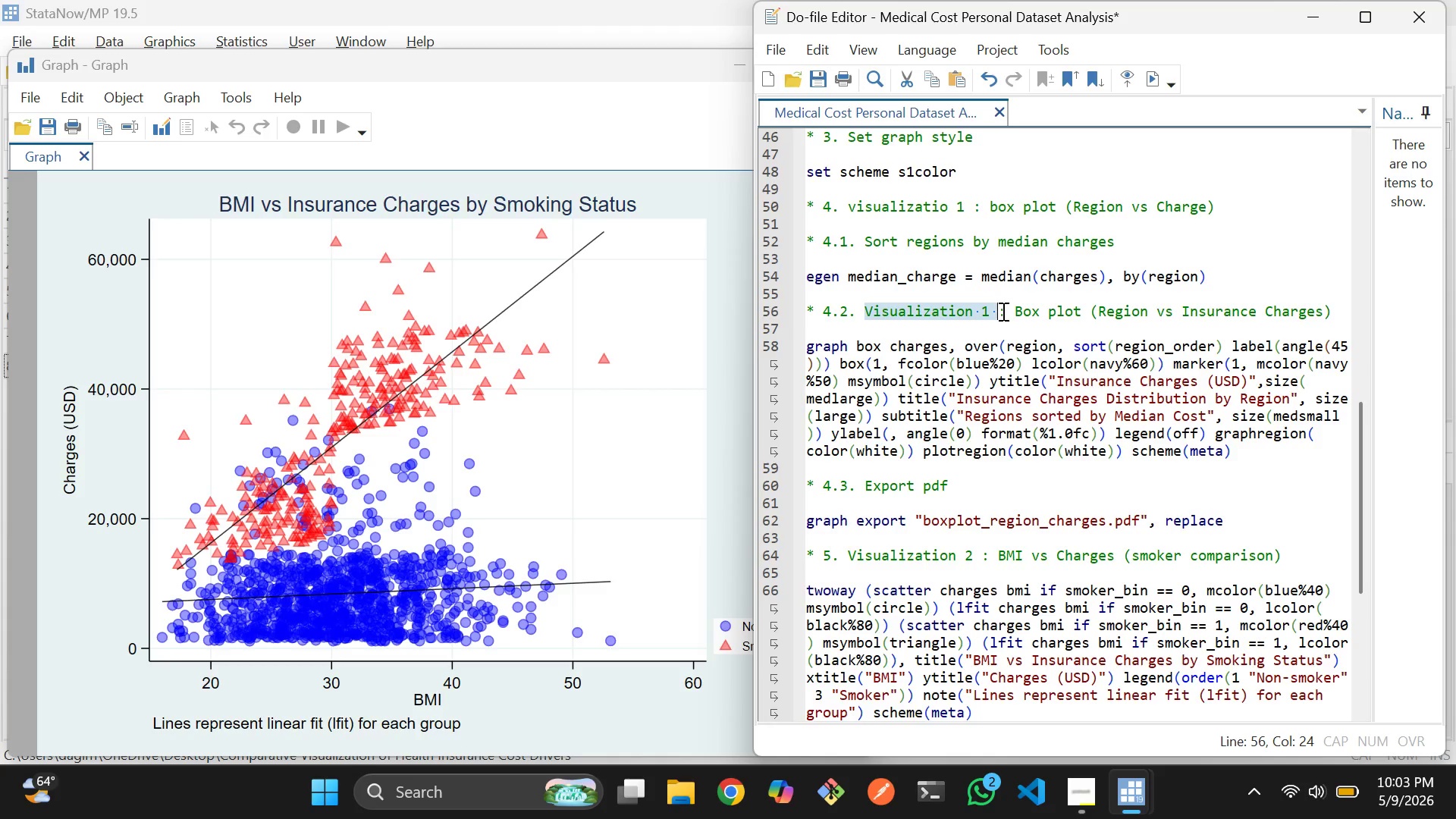 
key(Backspace)
 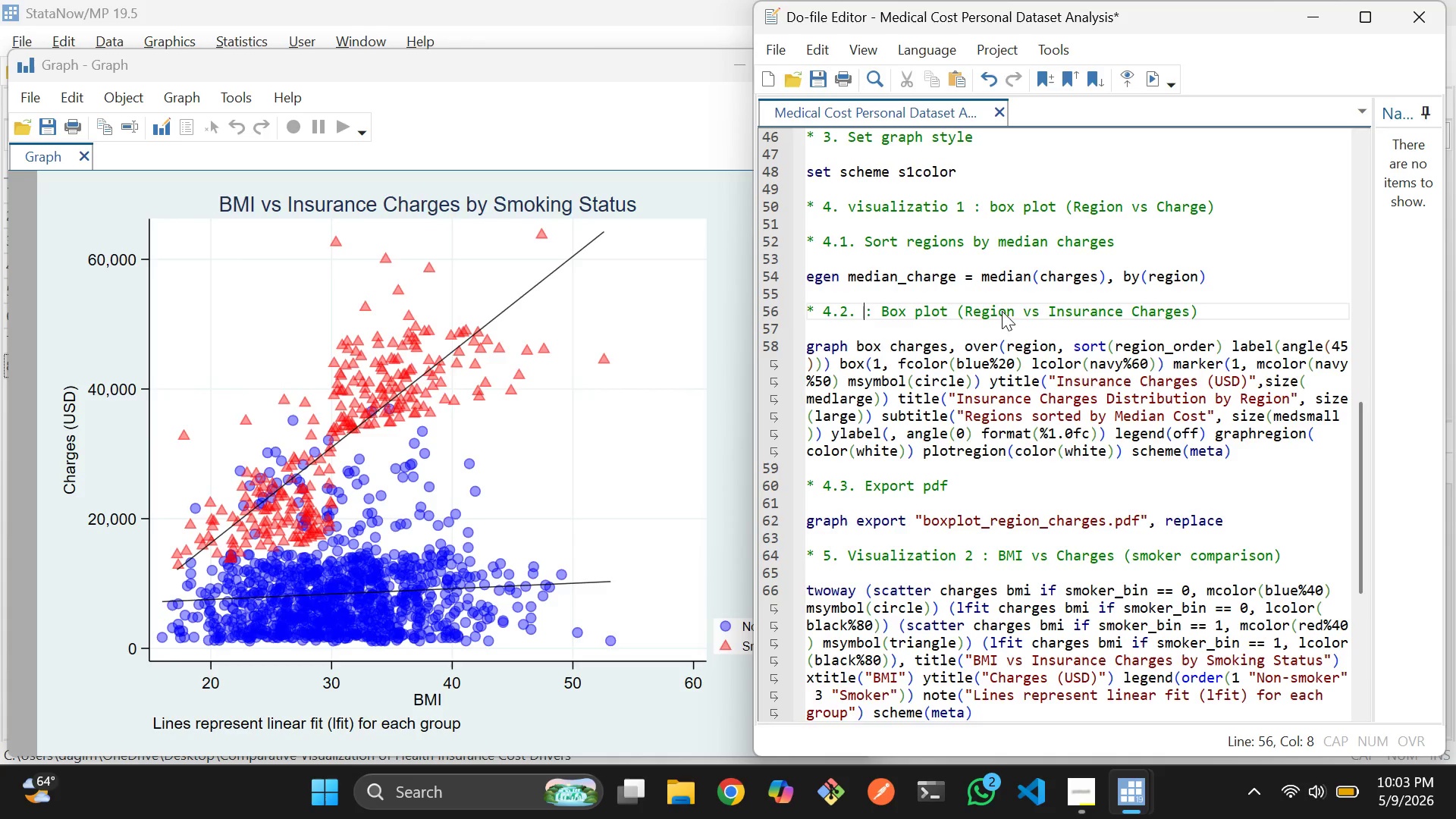 
key(ArrowRight)
 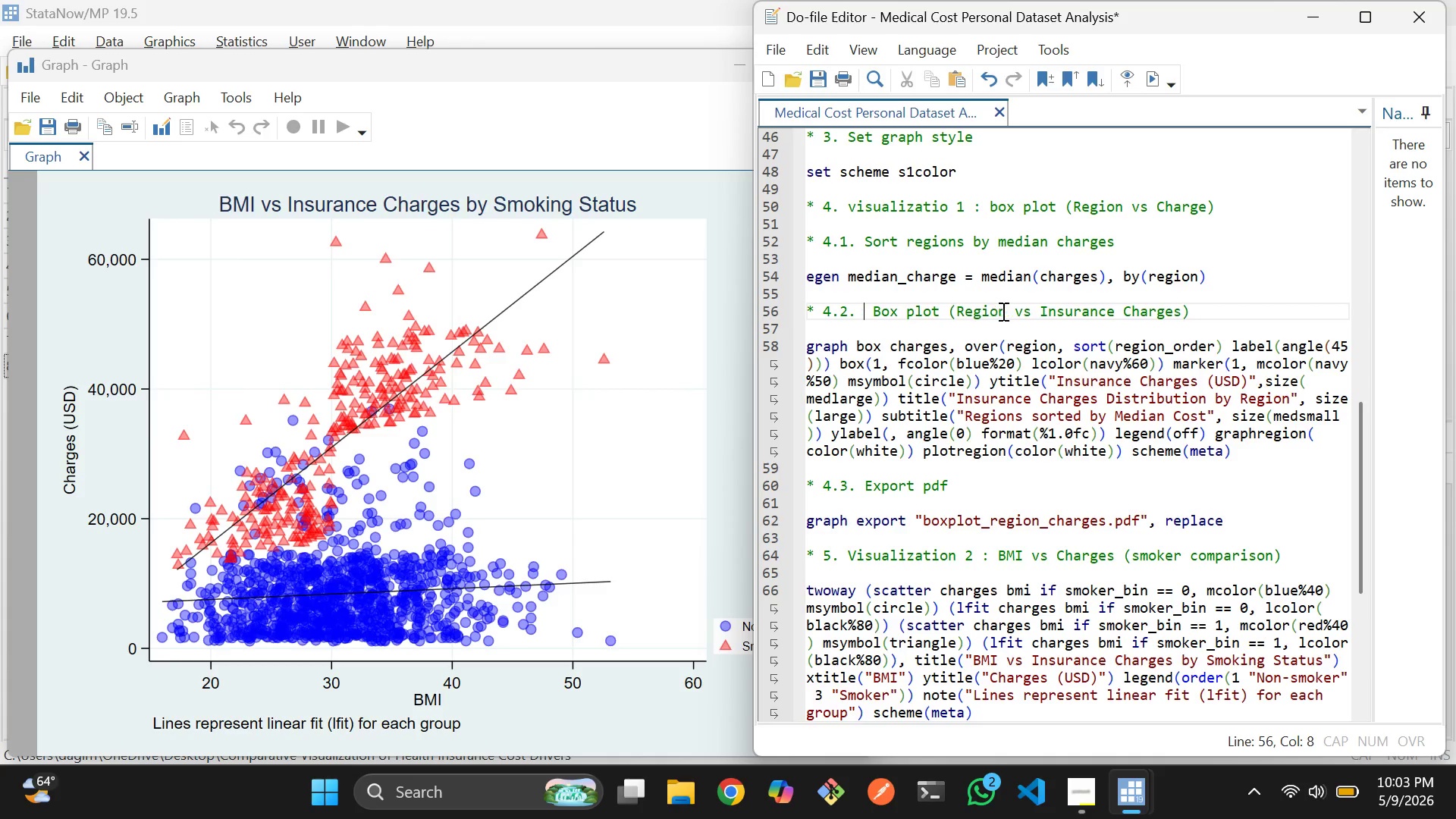 
key(Backspace)
 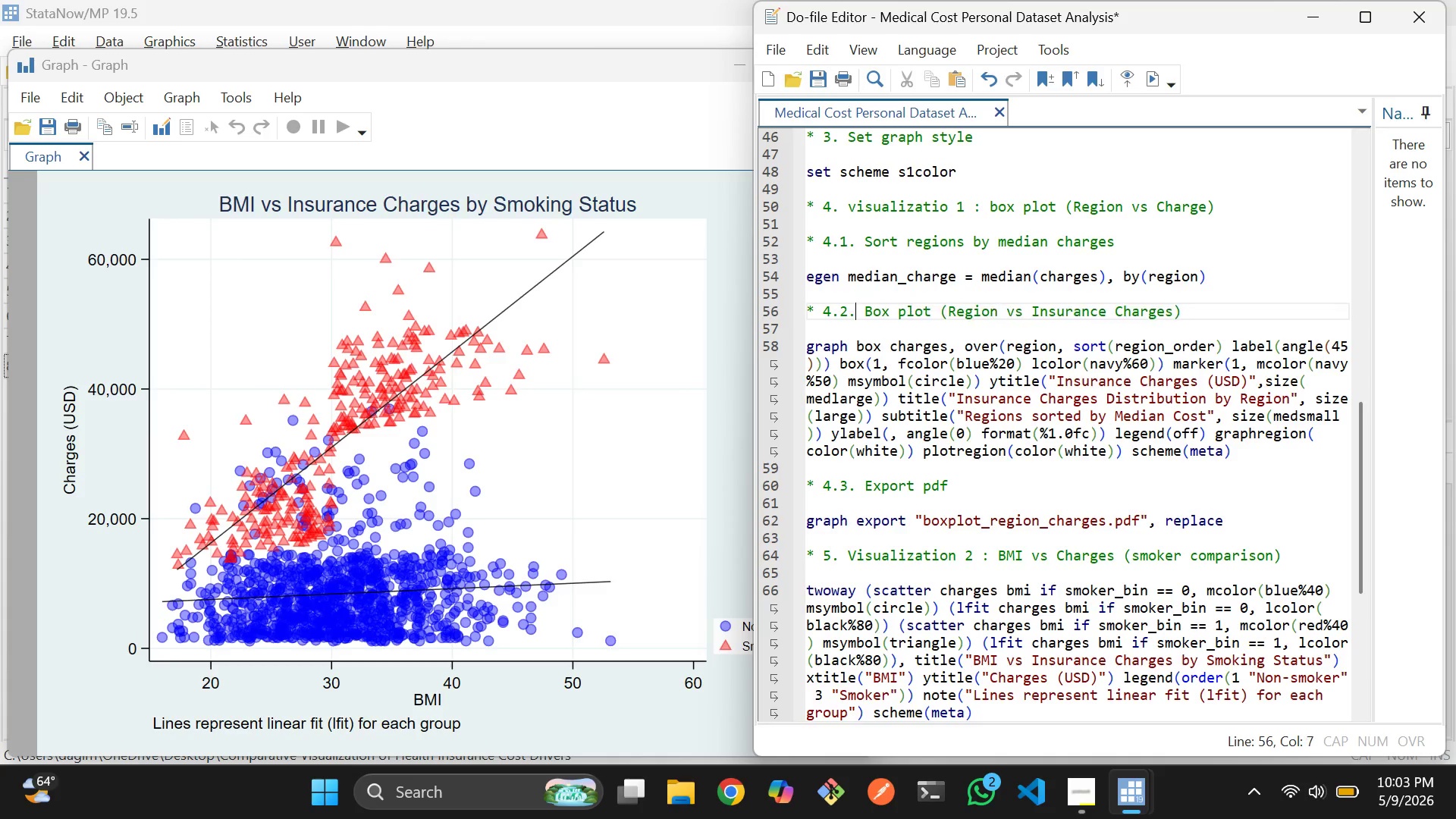 
key(Backspace)
 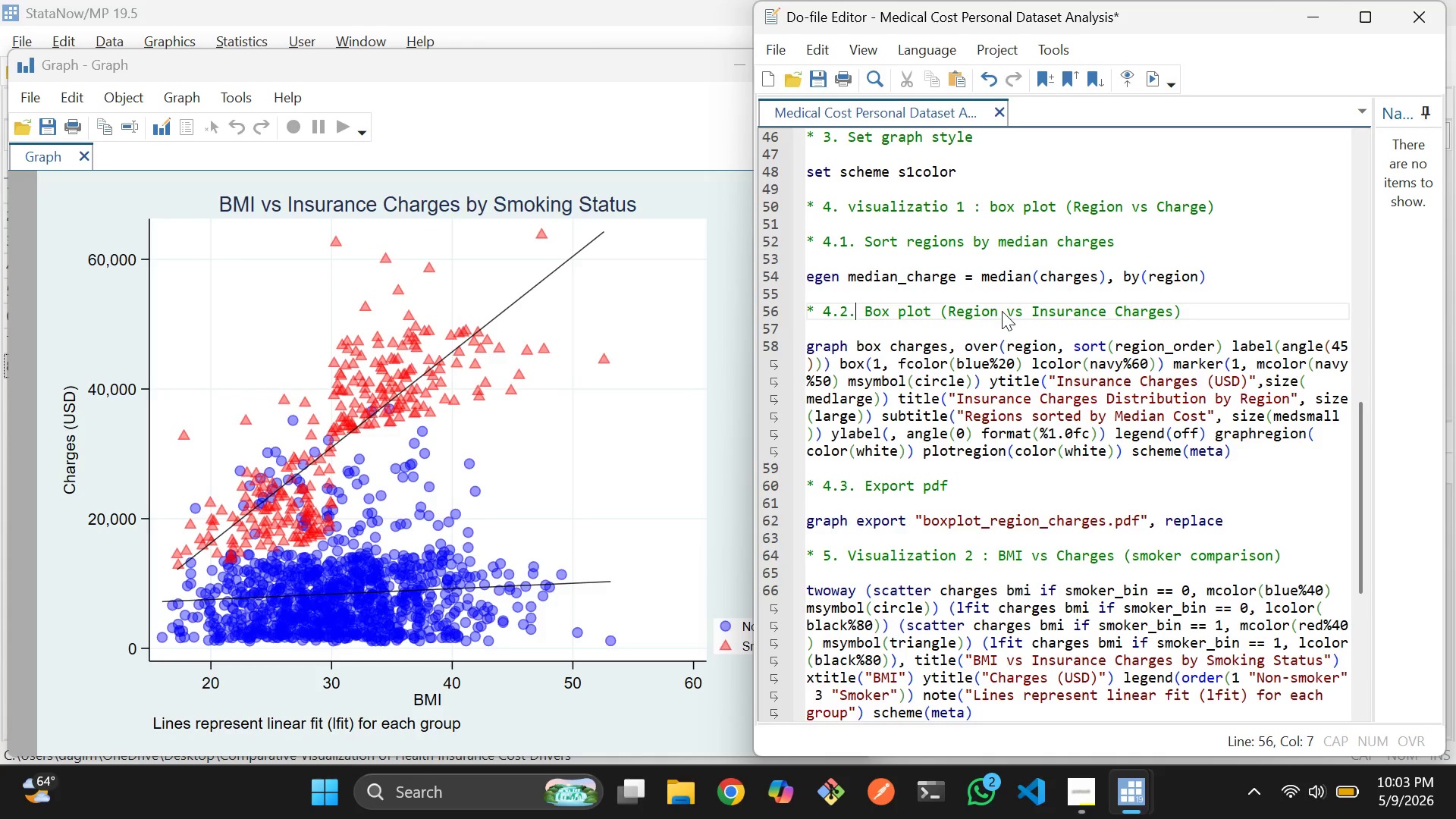 
hold_key(key=ArrowRight, duration=0.91)
 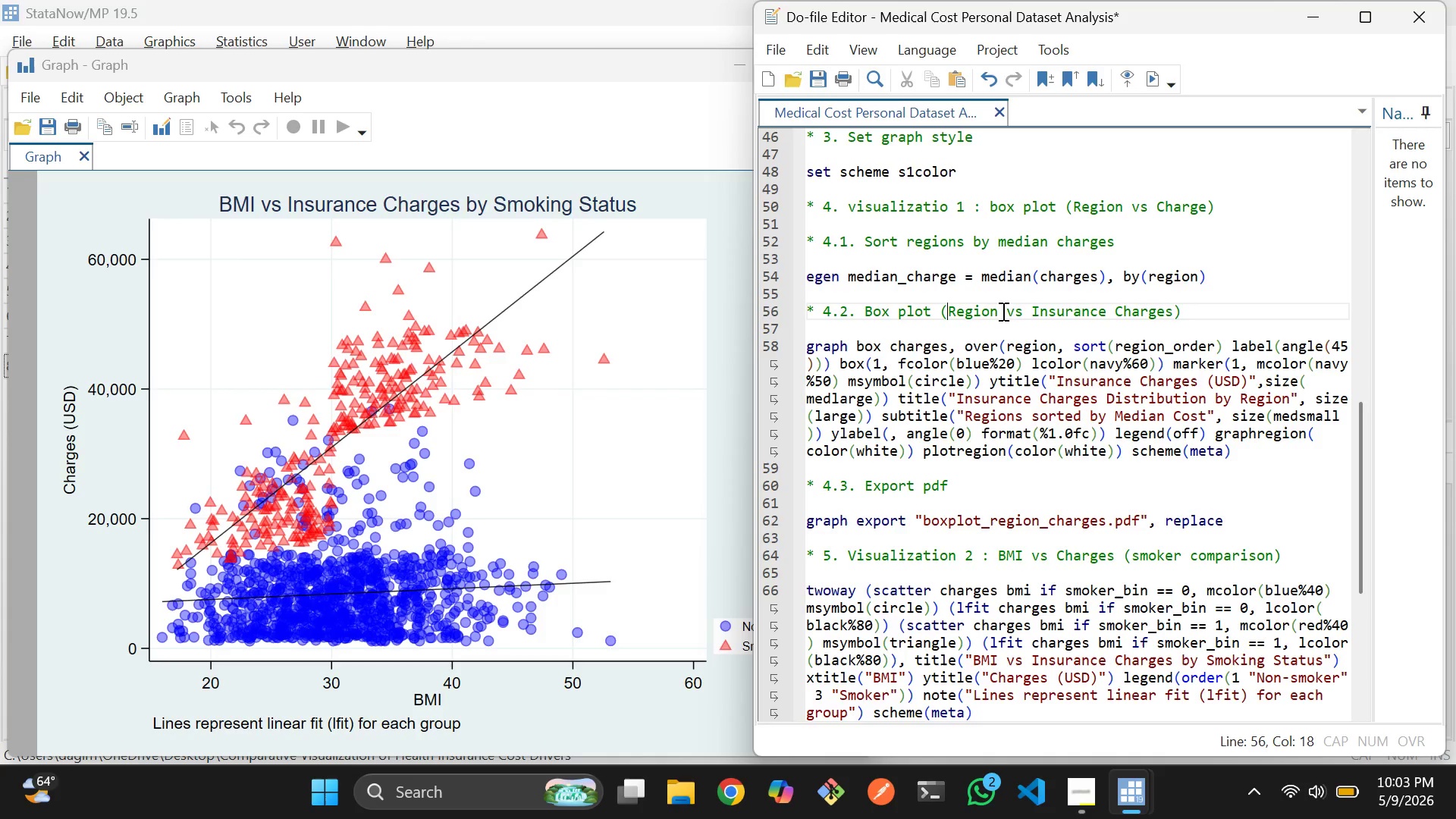 
key(Backspace)
 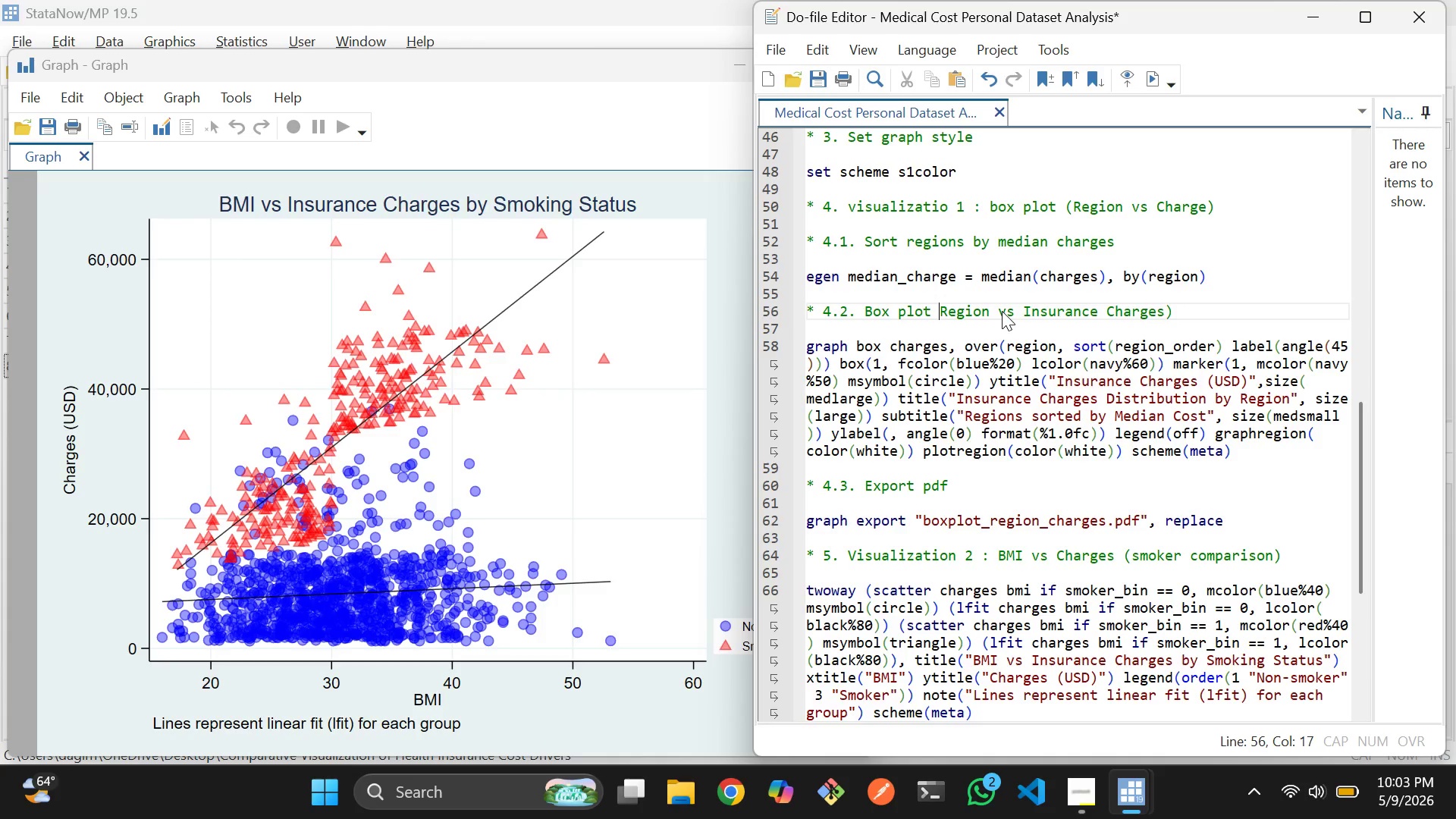 
key(Backspace)
 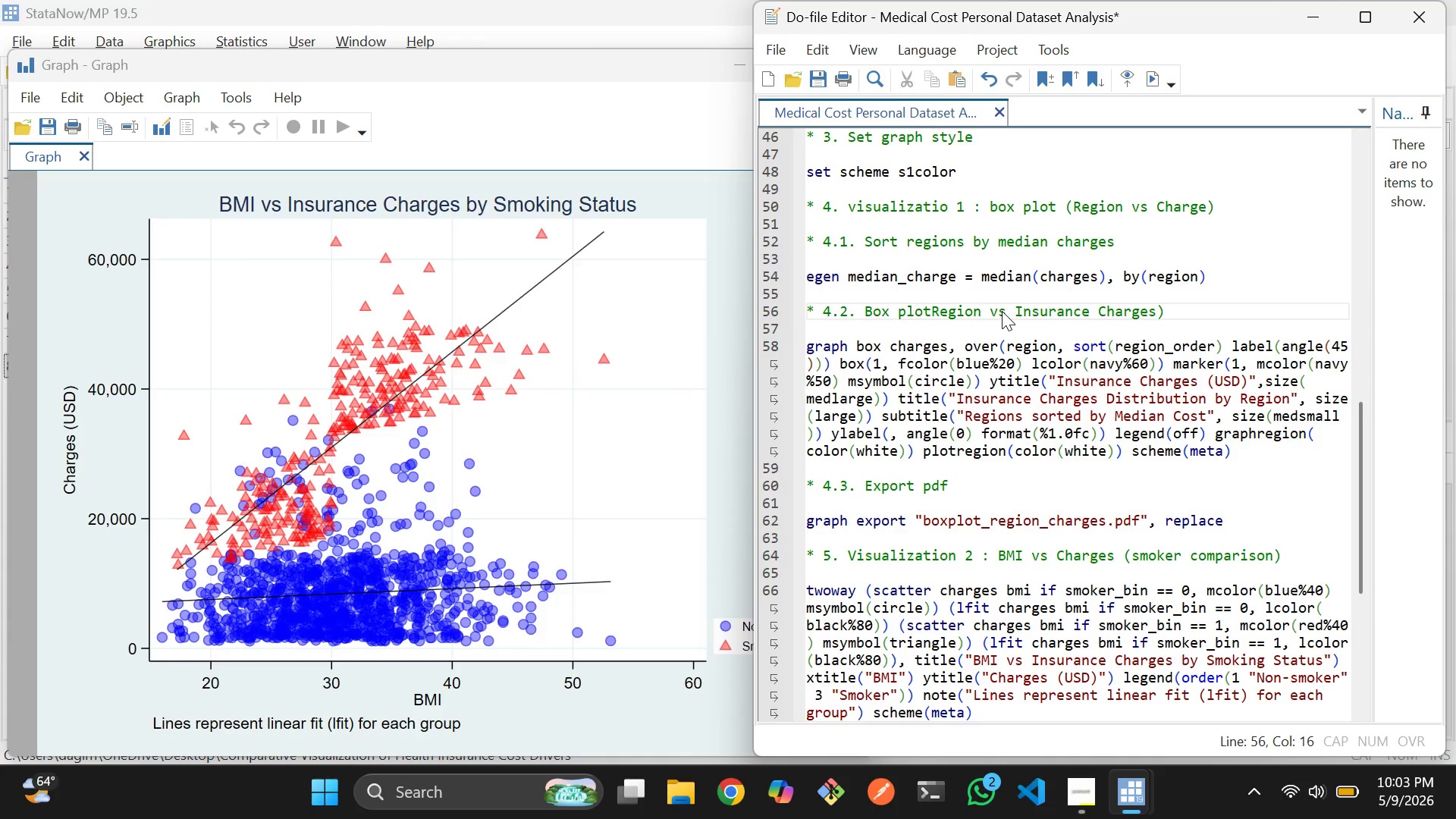 
key(Space)
 